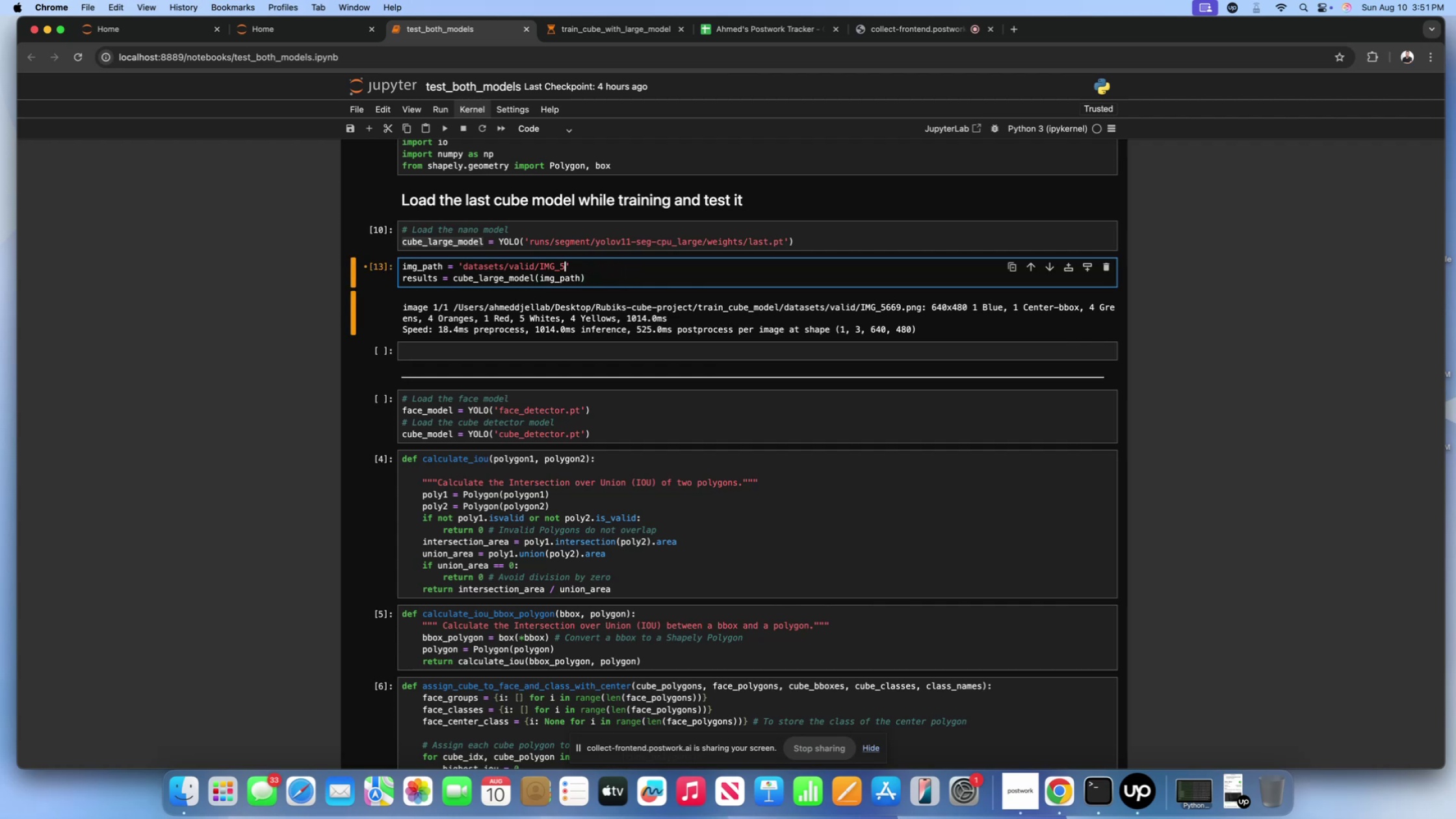 
key(Backspace)
 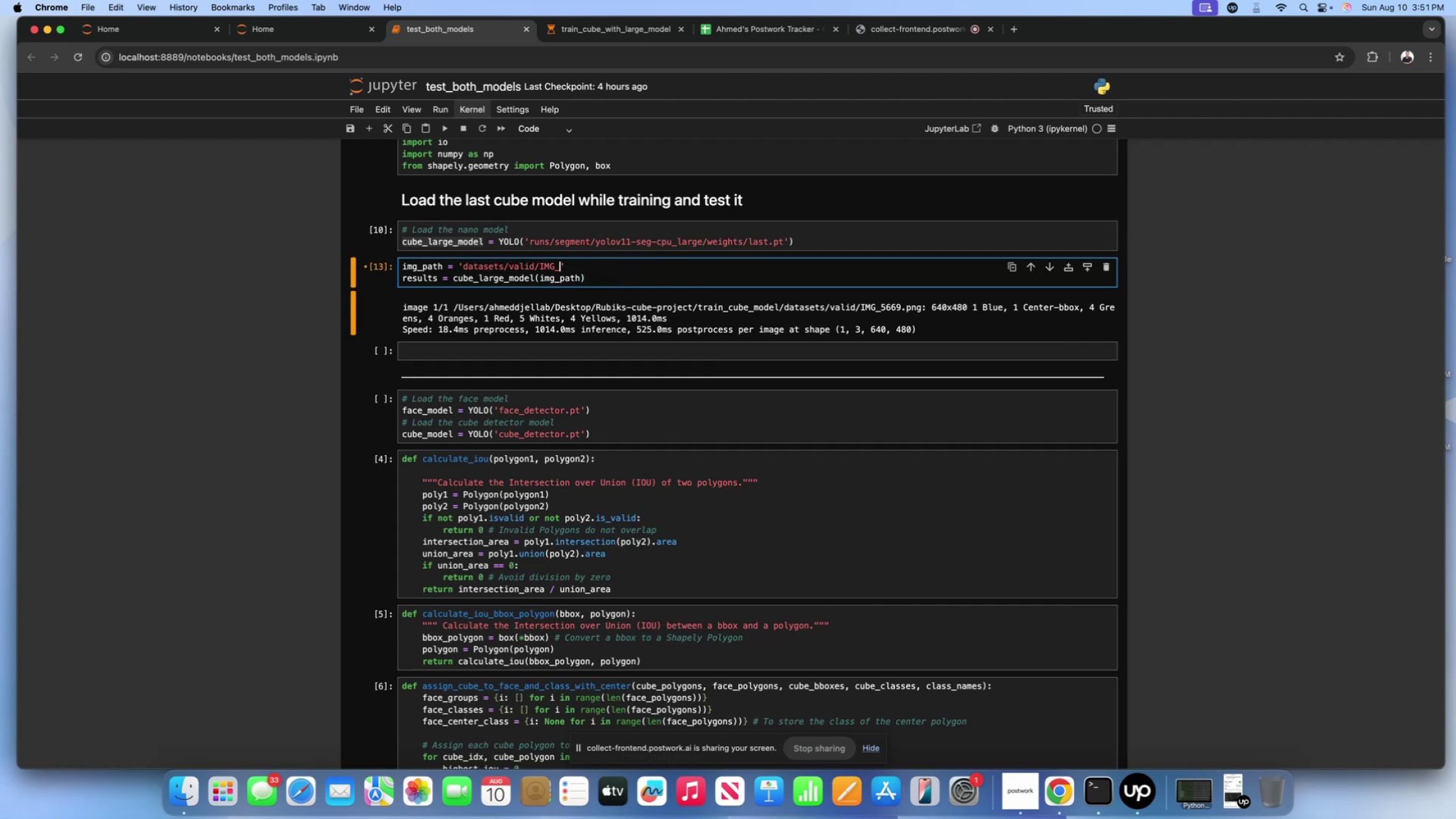 
key(Backspace)
 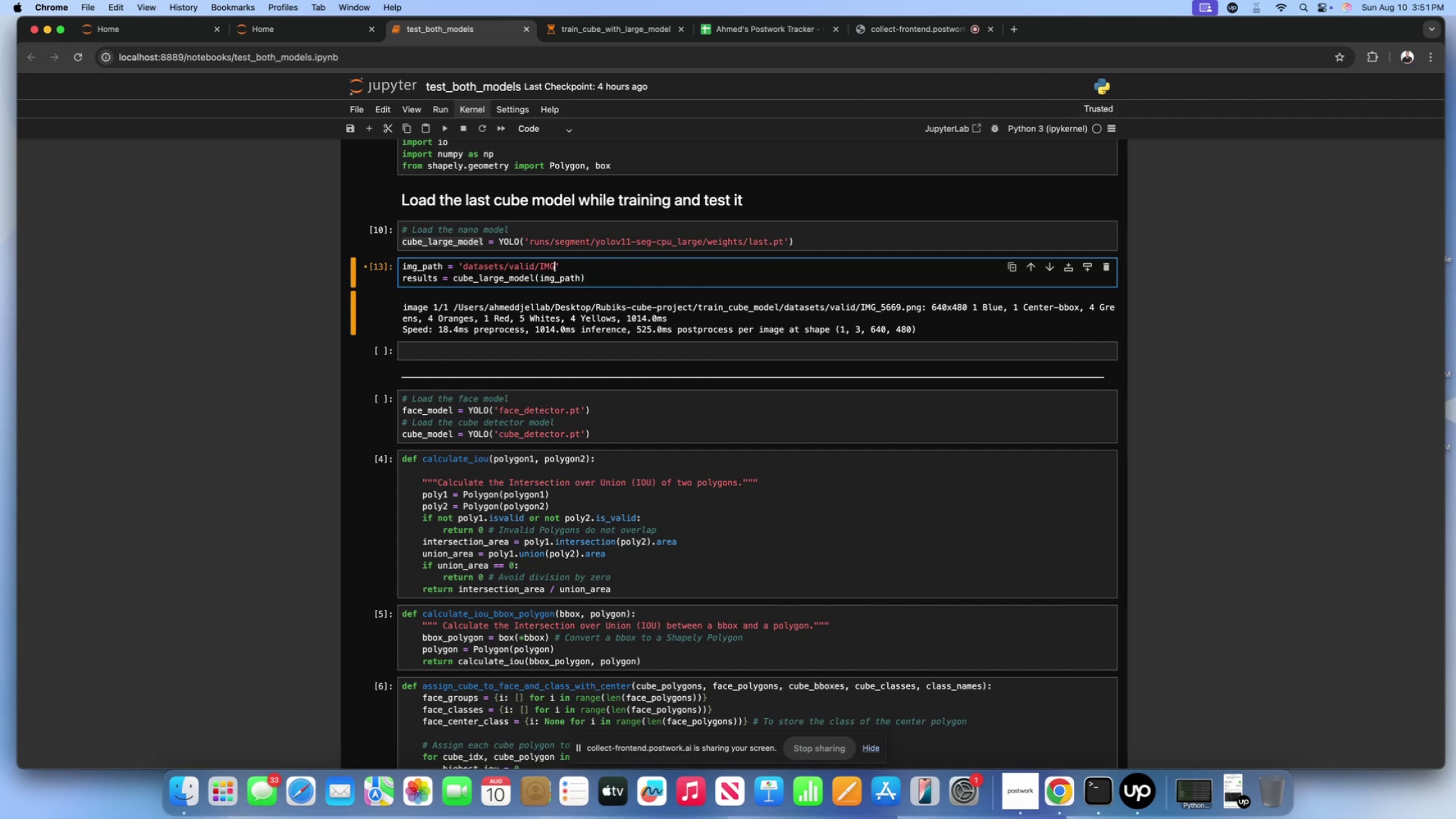 
key(Backspace)
 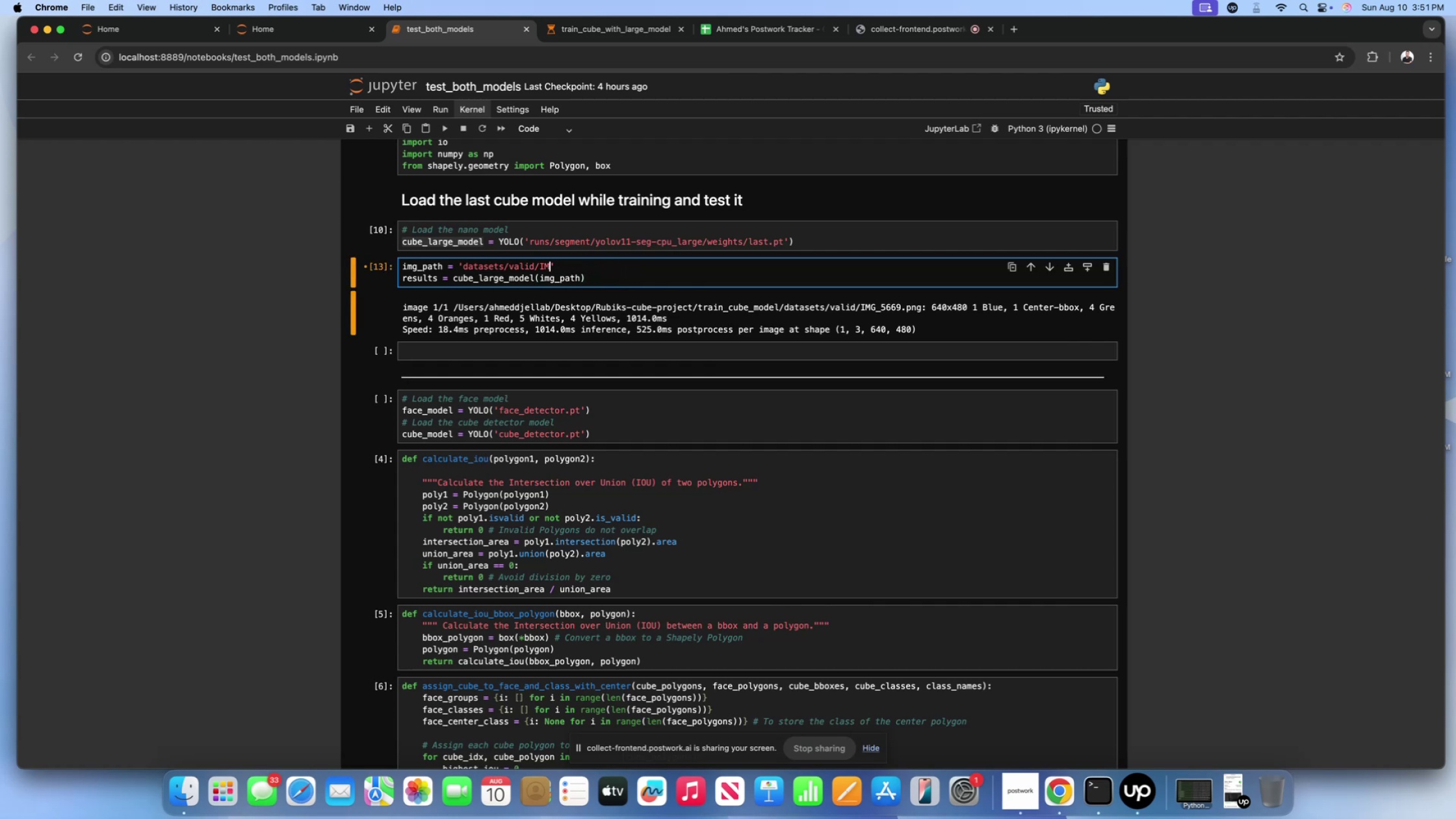 
key(Backspace)
 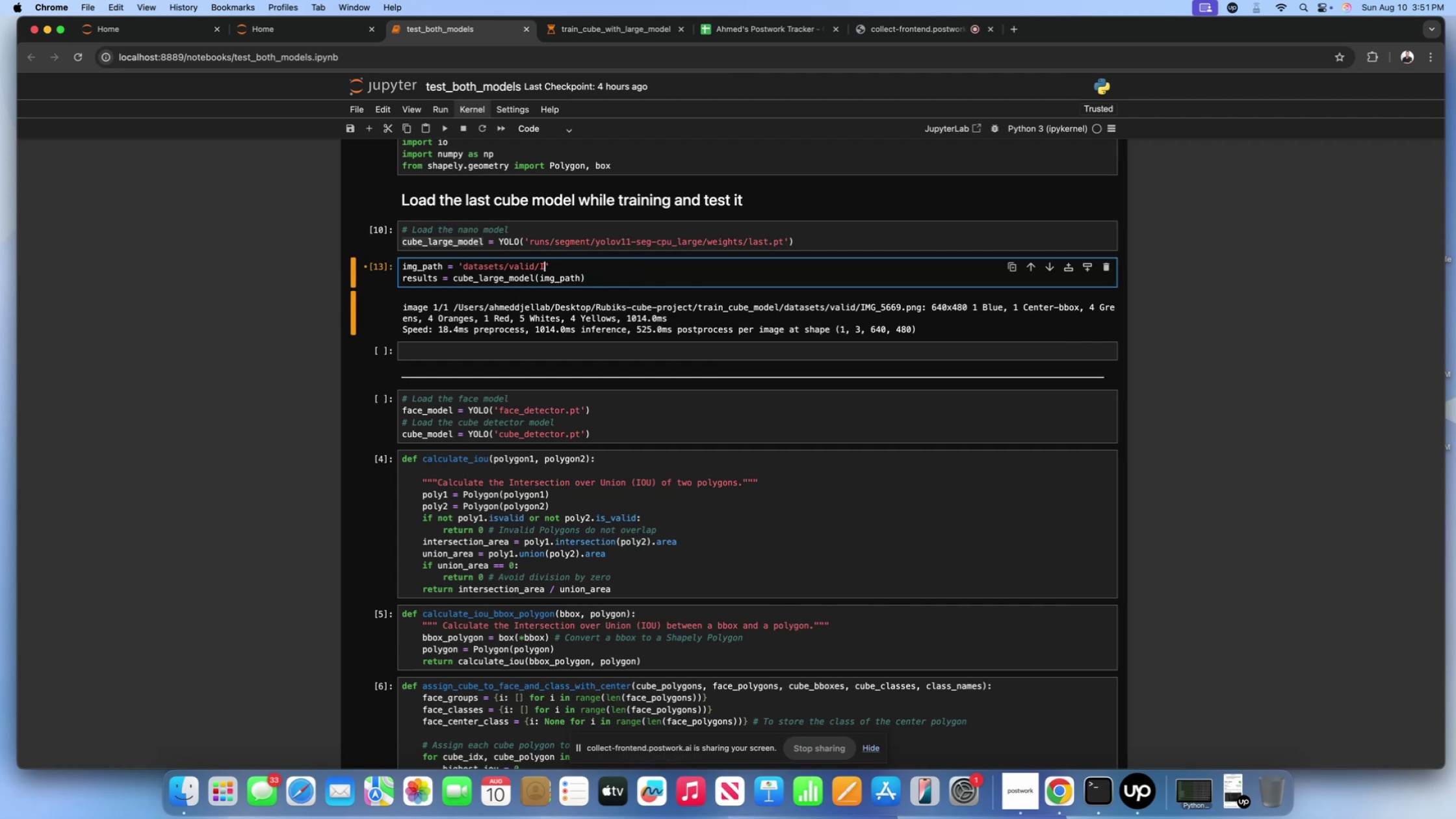 
key(Backspace)
 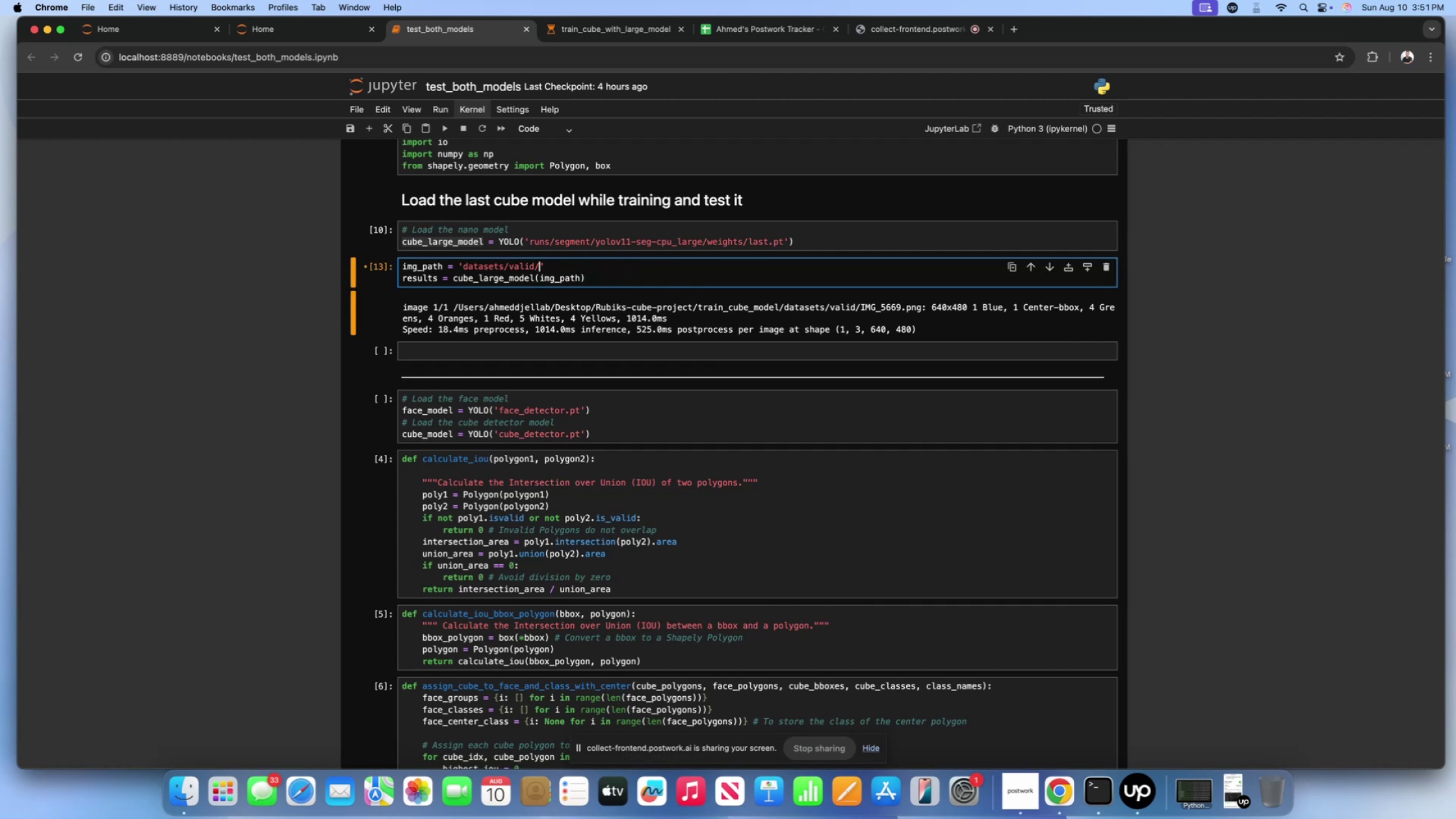 
key(Meta+V)
 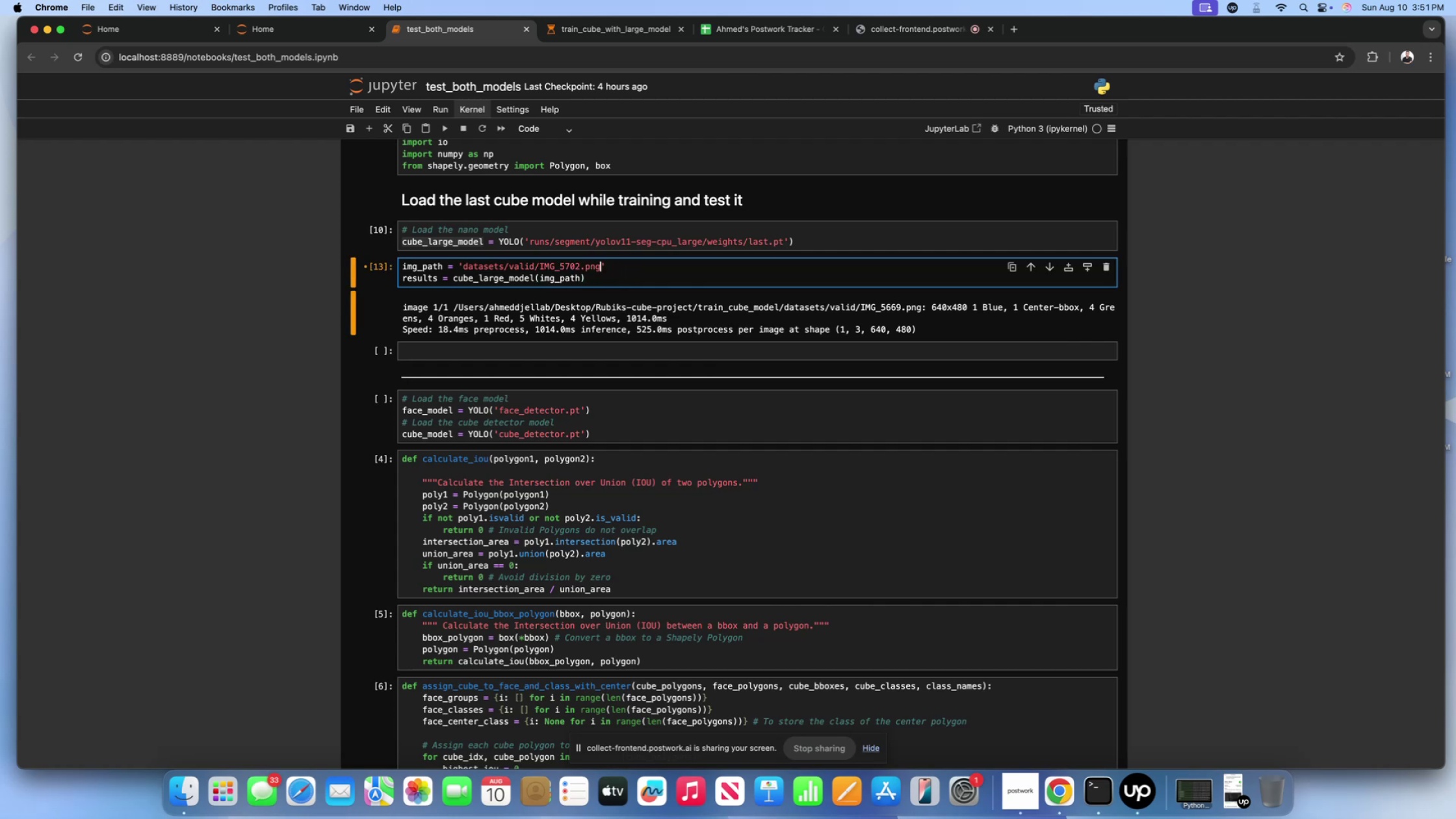 
key(Shift+Enter)
 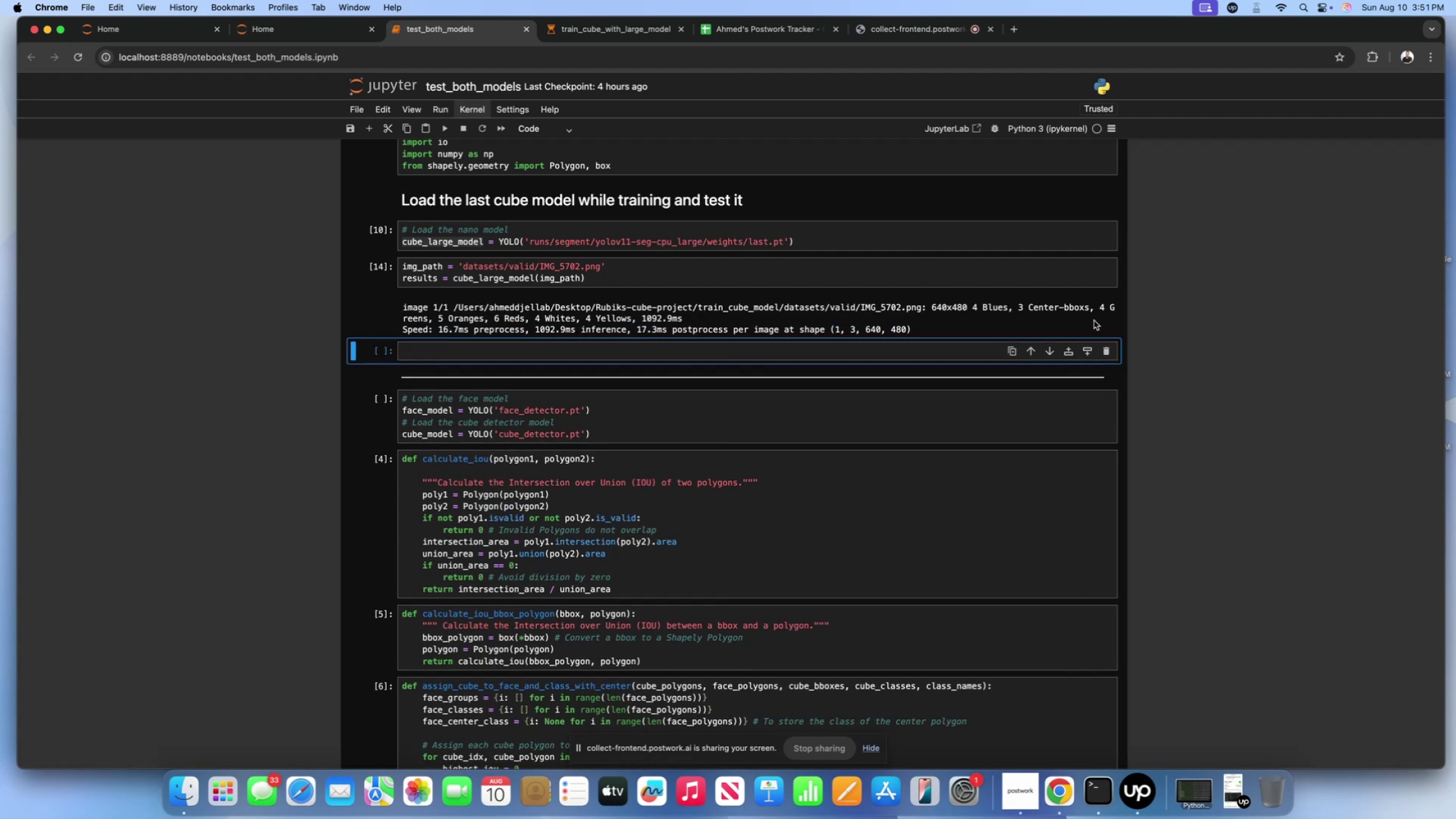 
wait(6.22)
 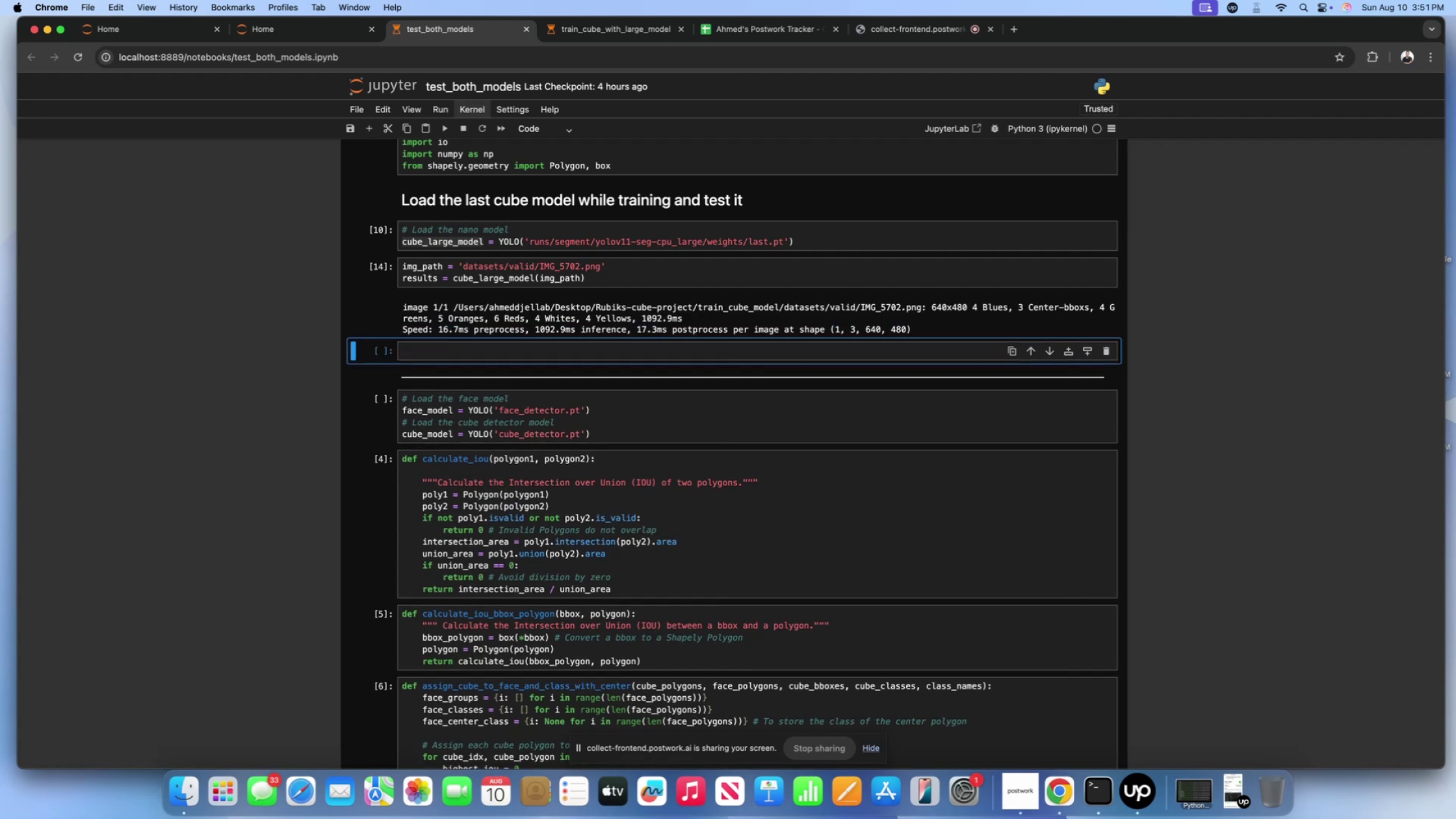 
left_click([196, 794])
 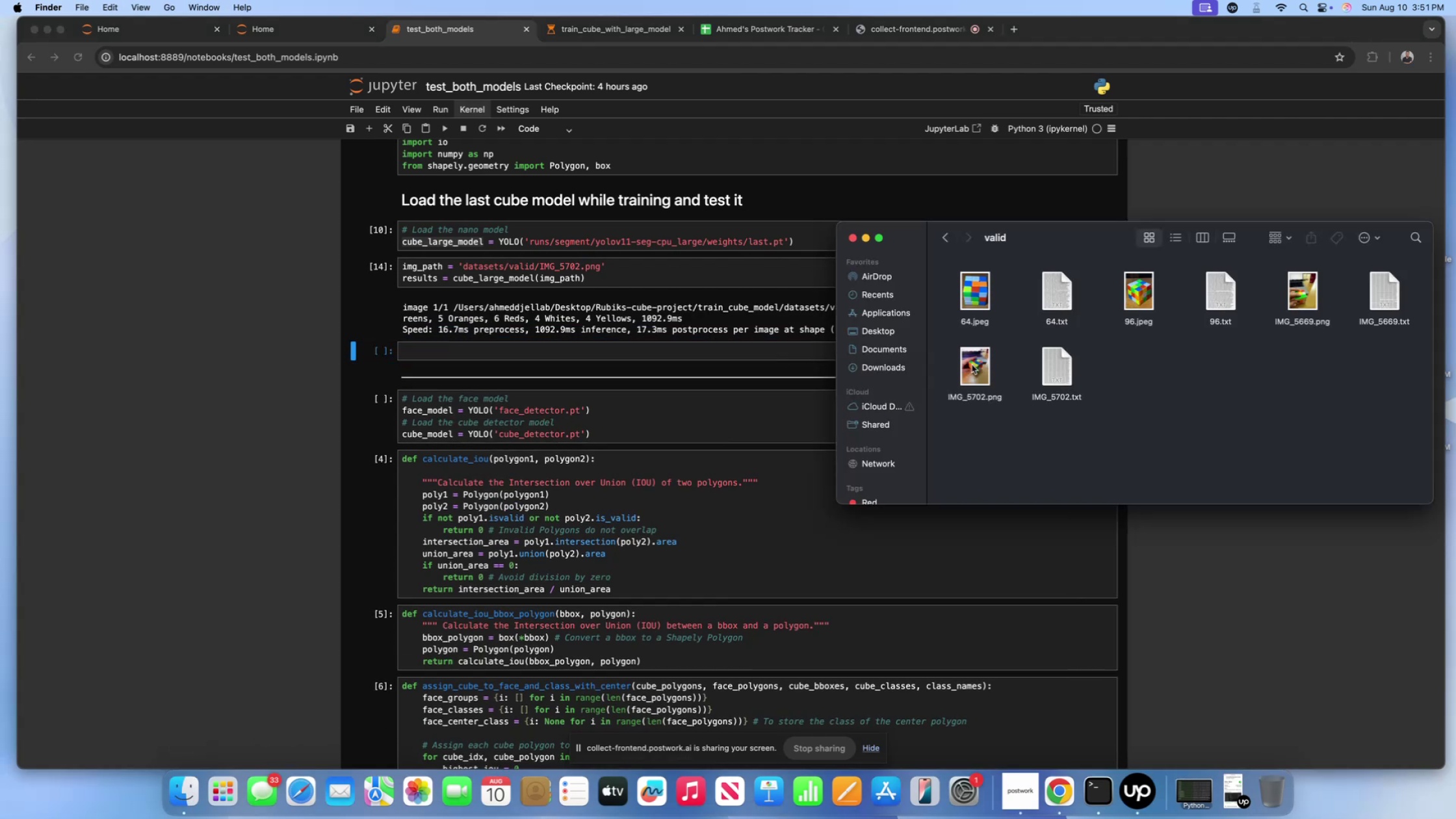 
left_click([971, 366])
 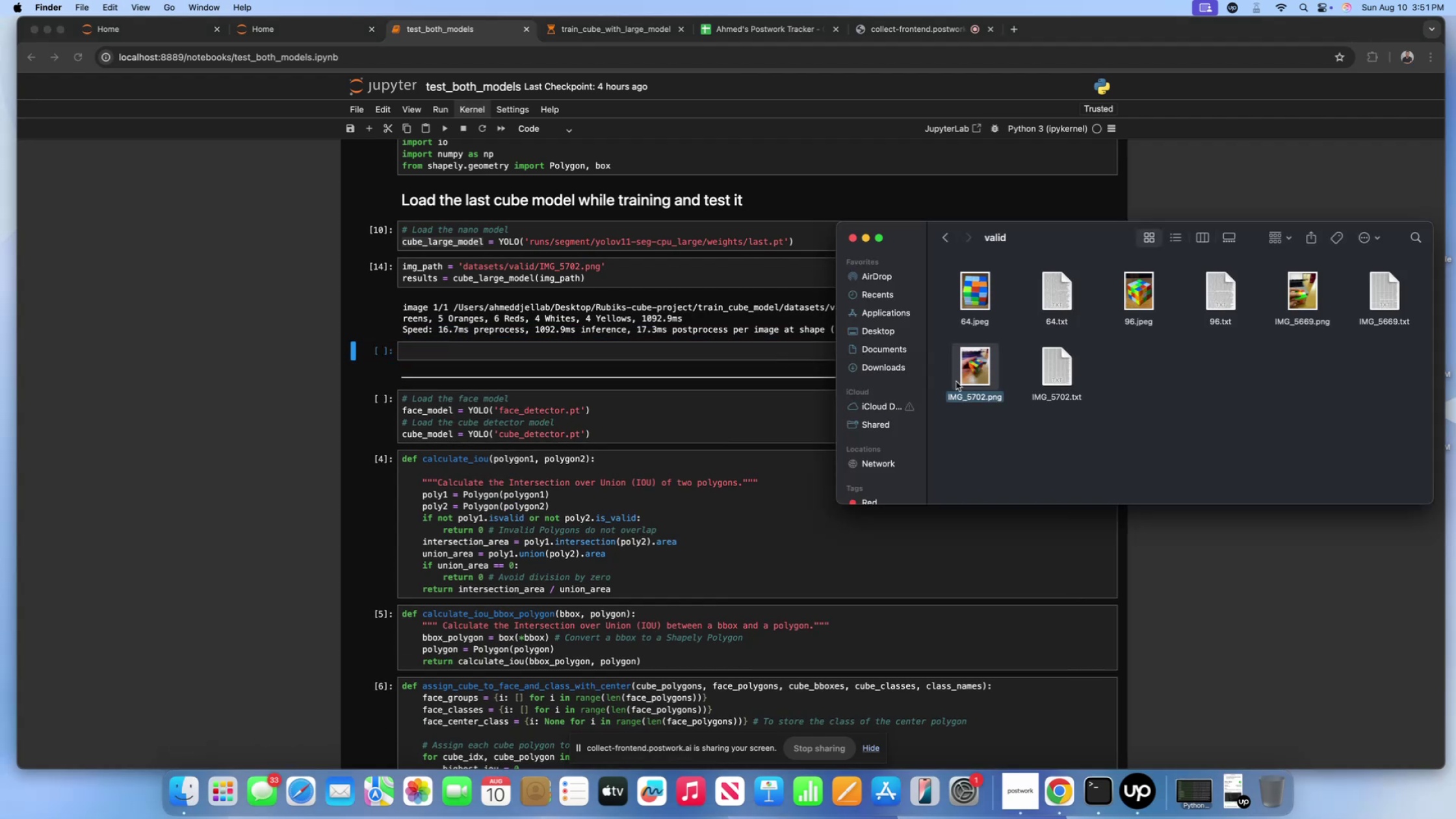 
scroll: coordinate [956, 382], scroll_direction: none, amount: 0.0
 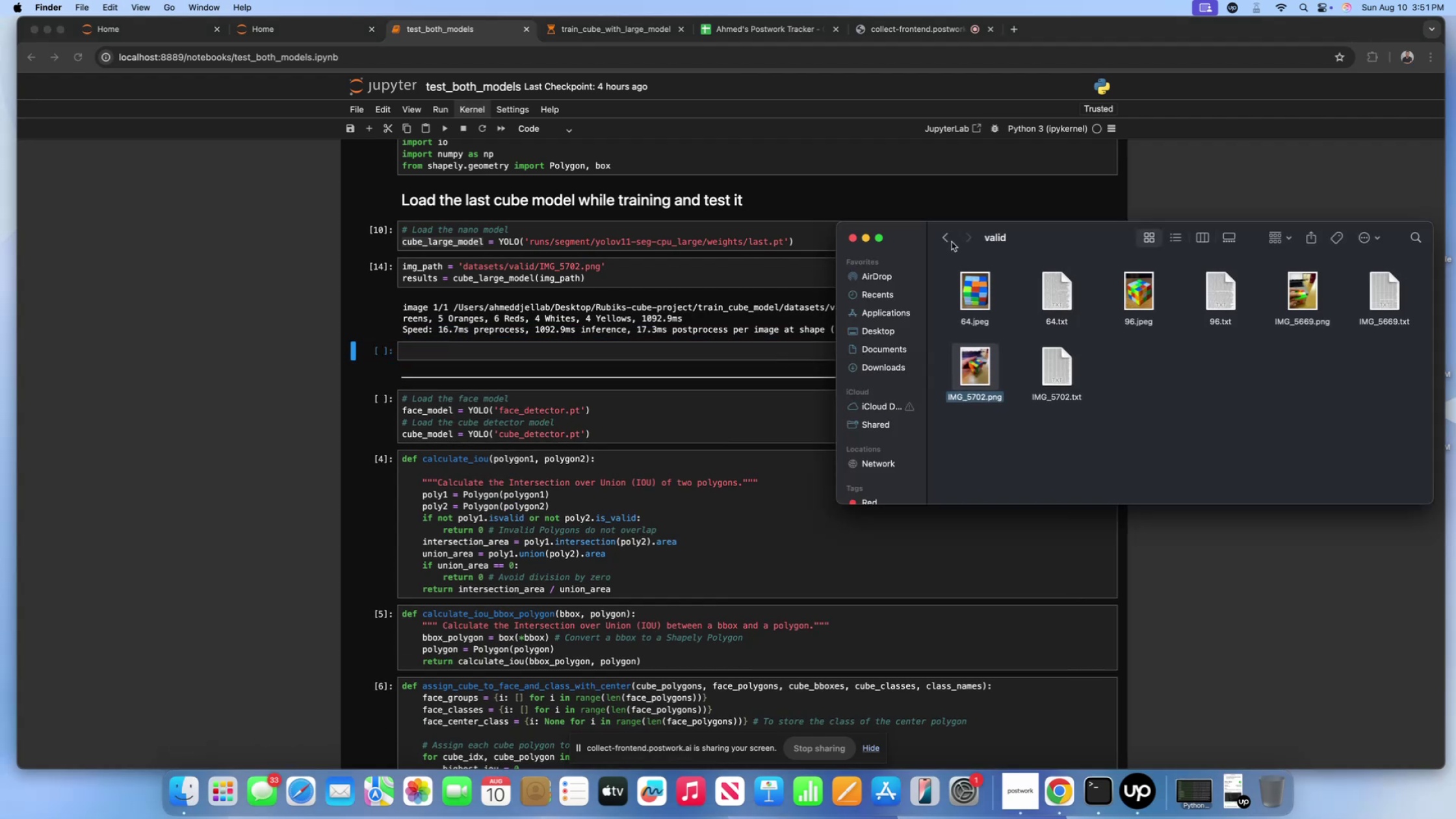 
left_click([950, 236])
 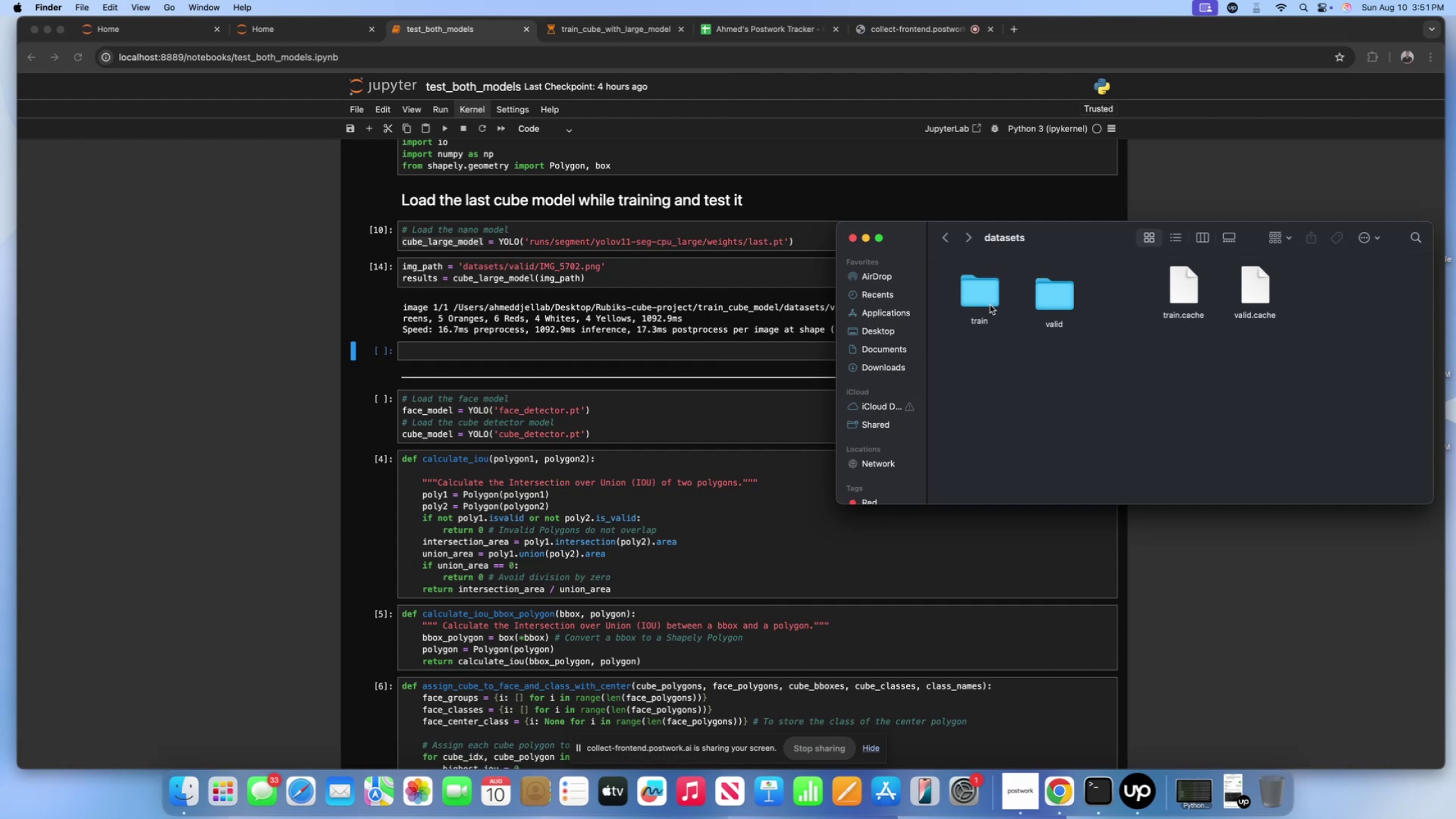 
double_click([989, 300])
 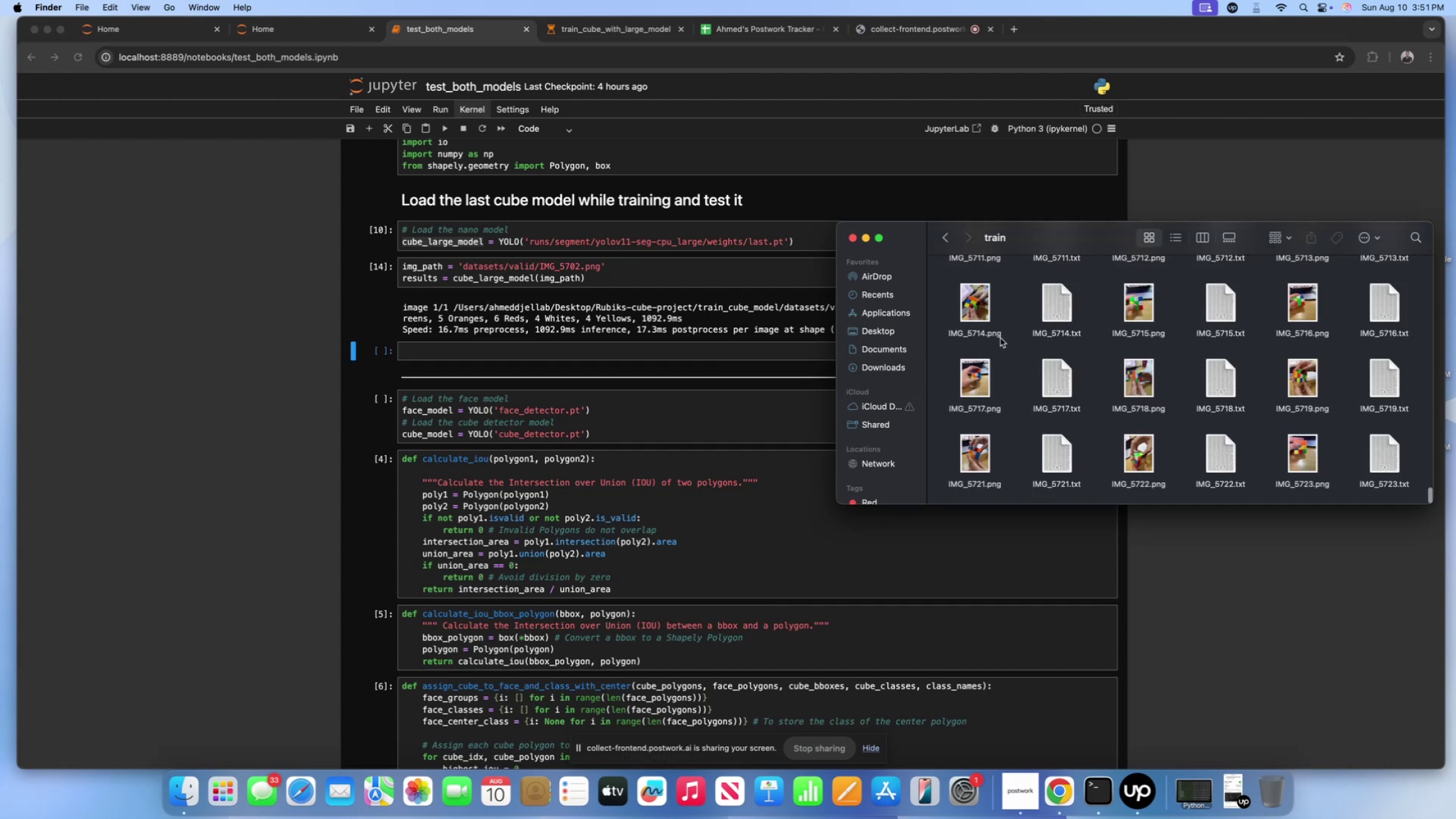 
scroll: coordinate [1000, 350], scroll_direction: down, amount: 10.0
 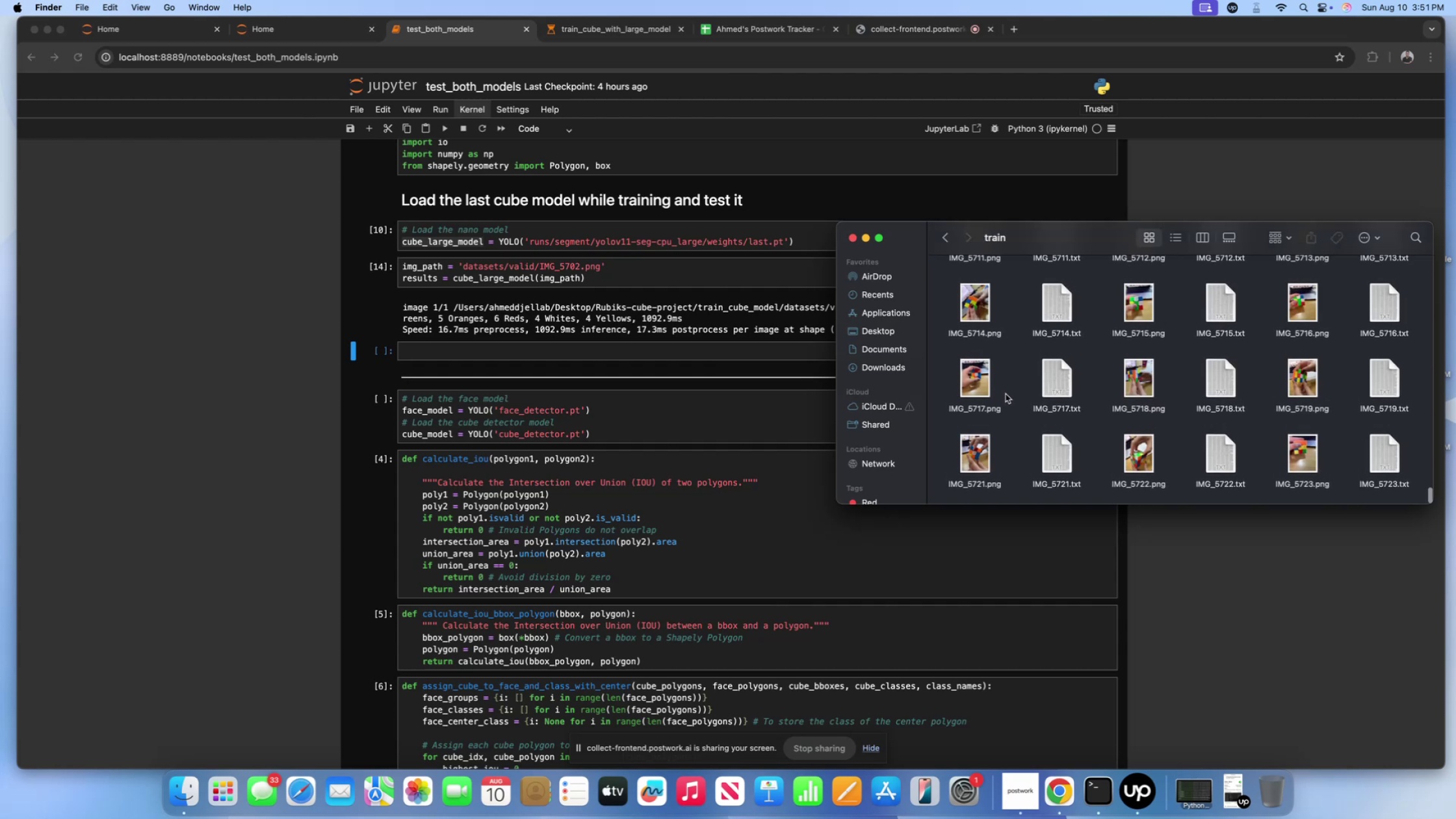 
scroll: coordinate [1112, 339], scroll_direction: up, amount: 77.0
 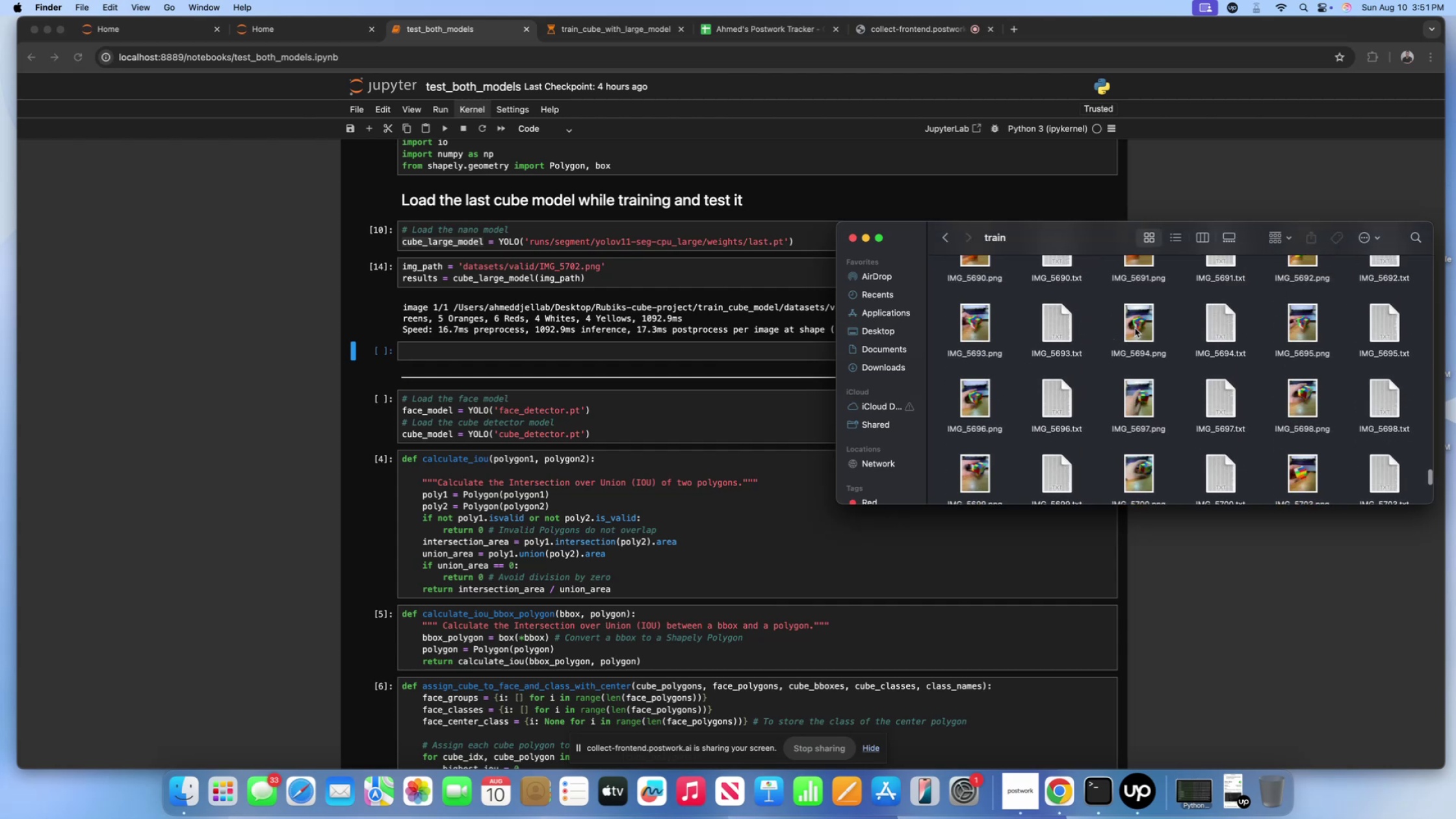 
left_click([1138, 326])
 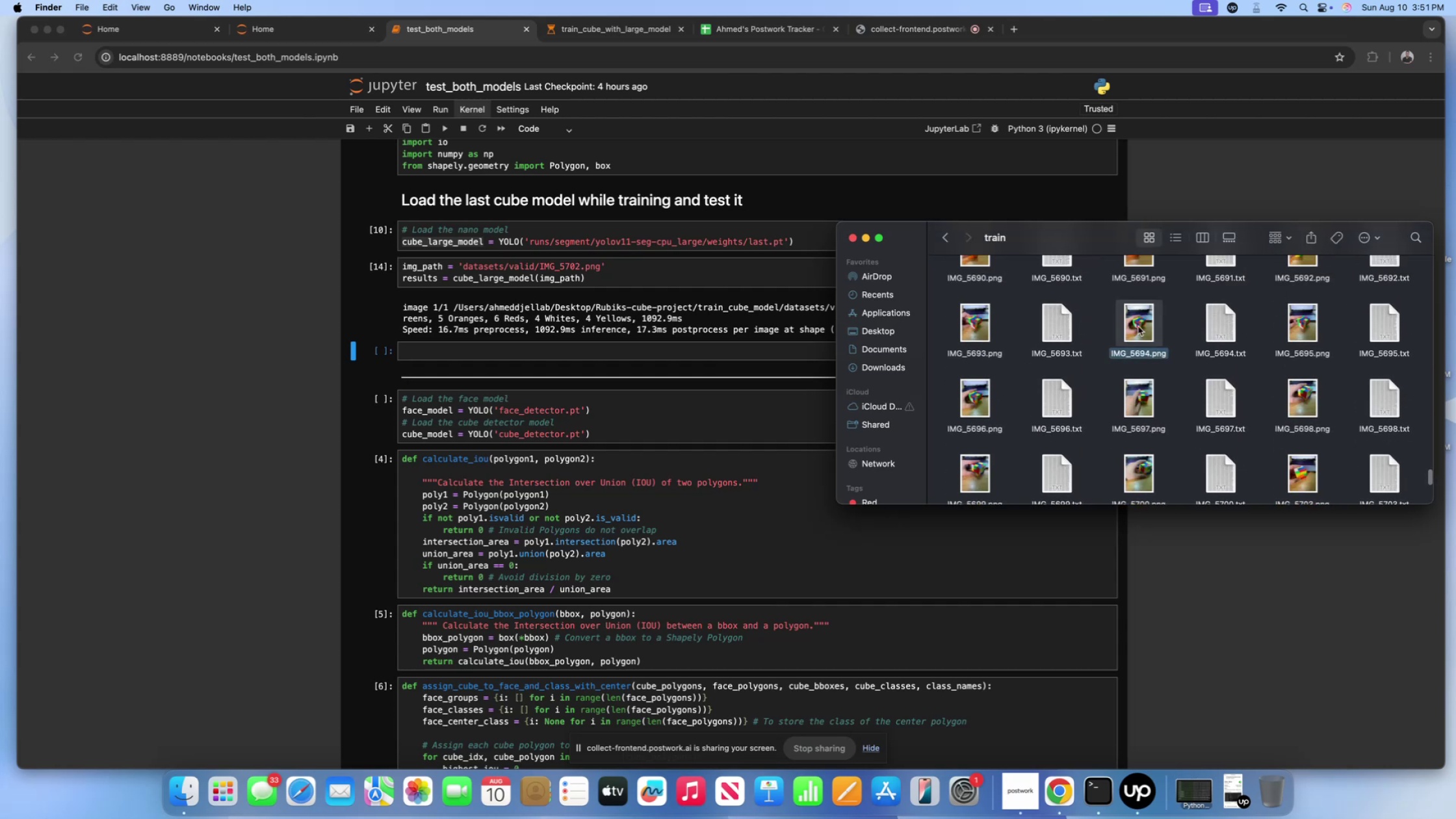 
key(Space)
 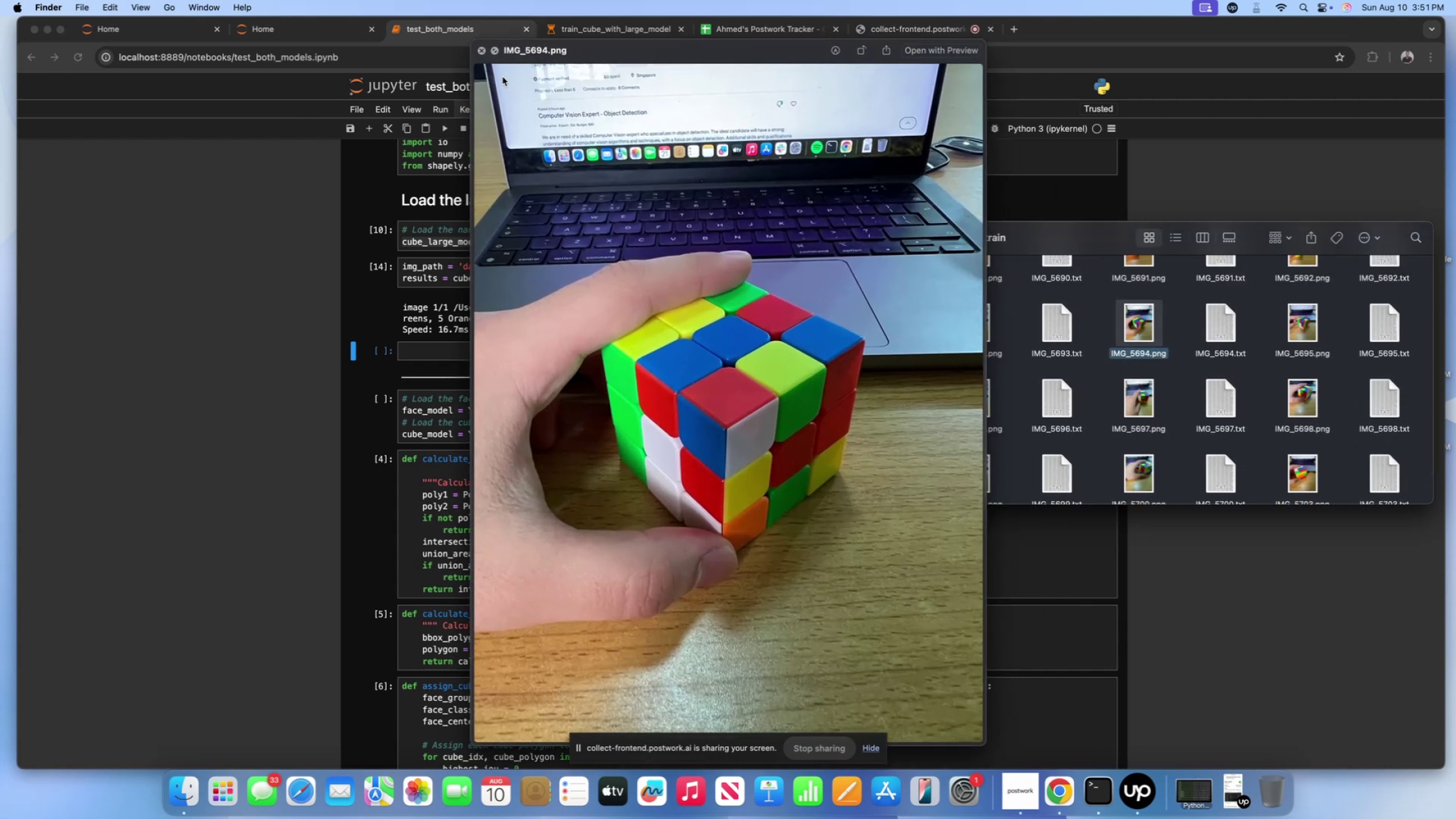 
left_click([480, 52])
 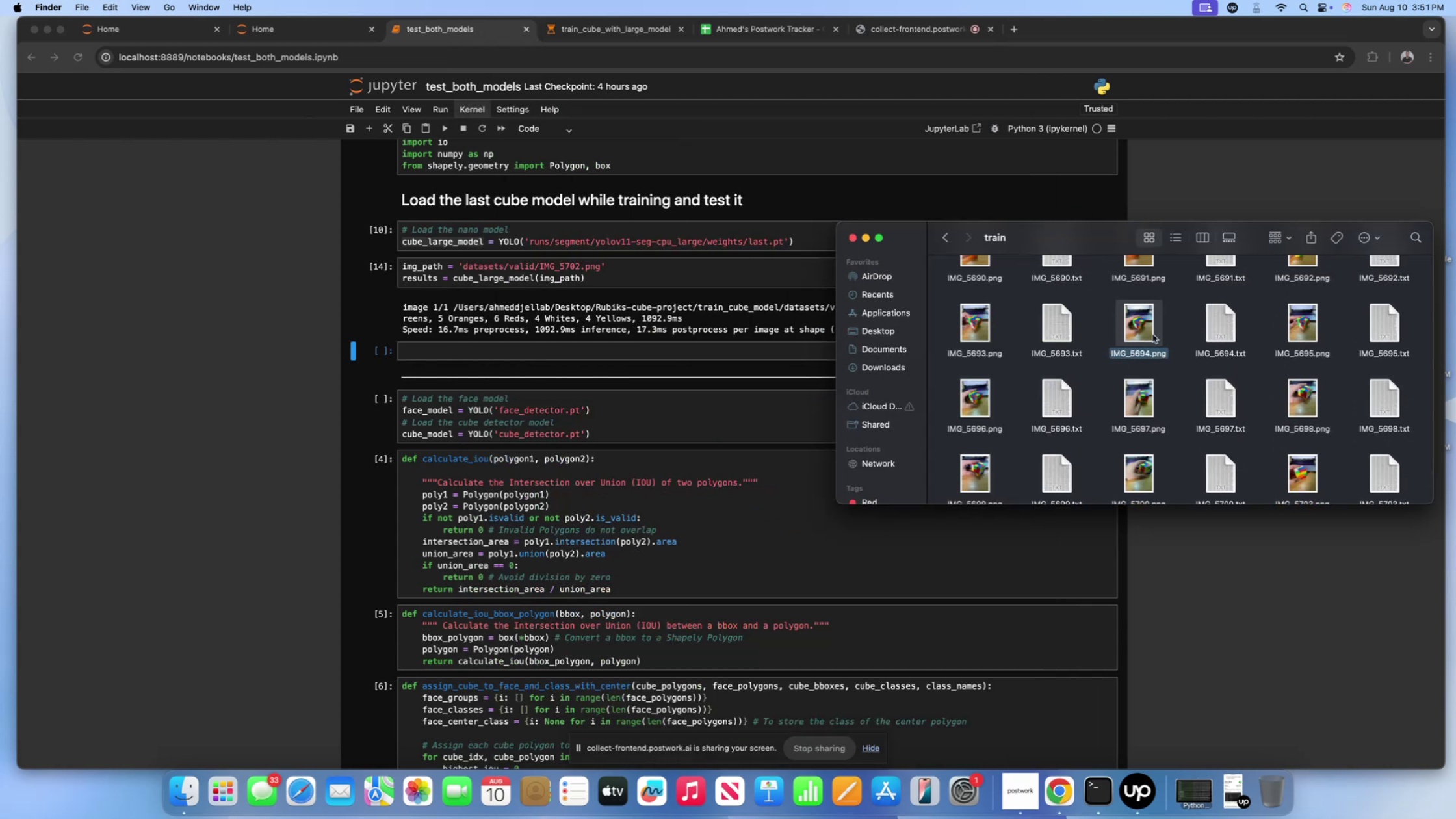 
key(Control+ControlLeft)
 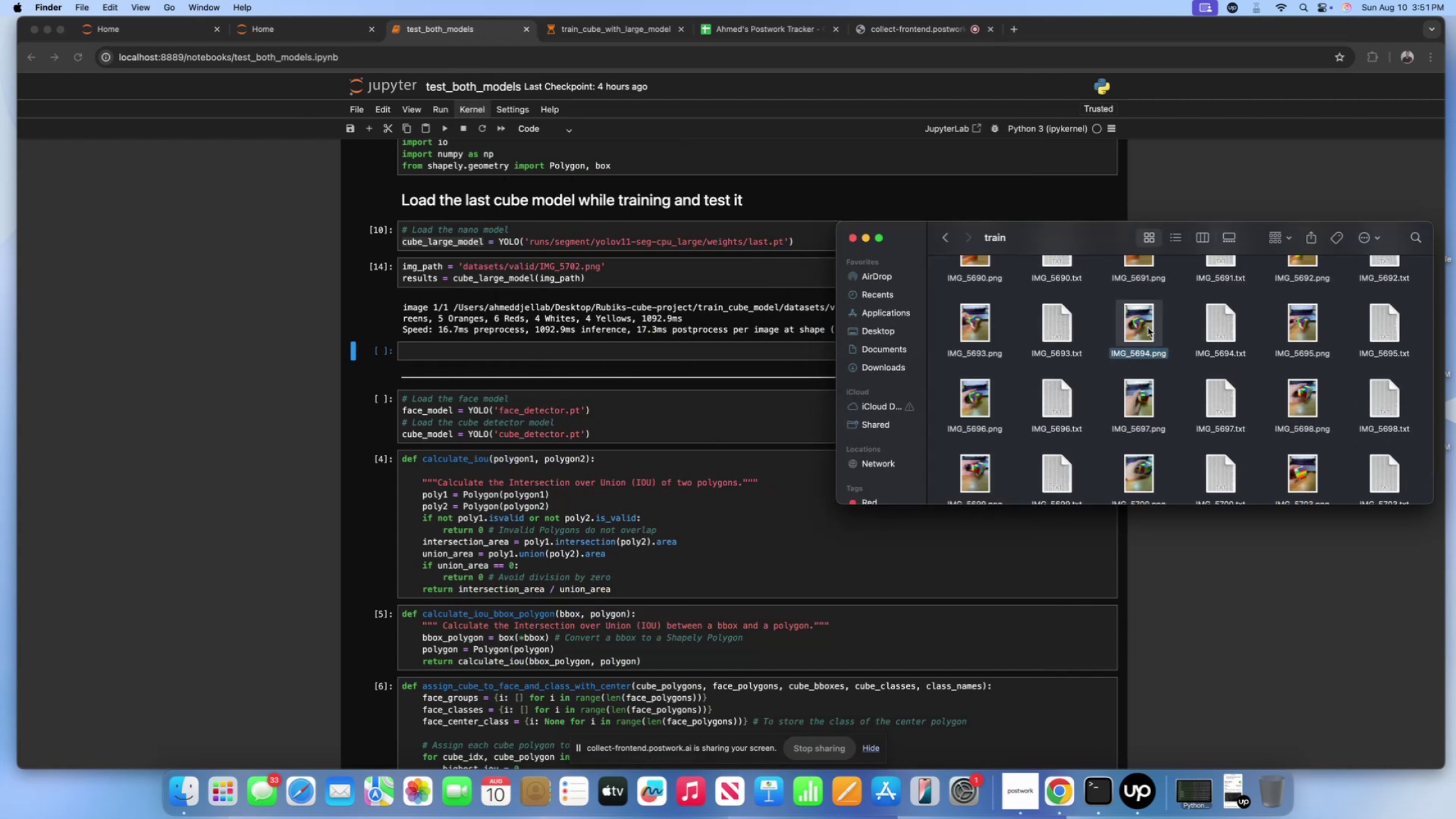 
left_click([1148, 328])
 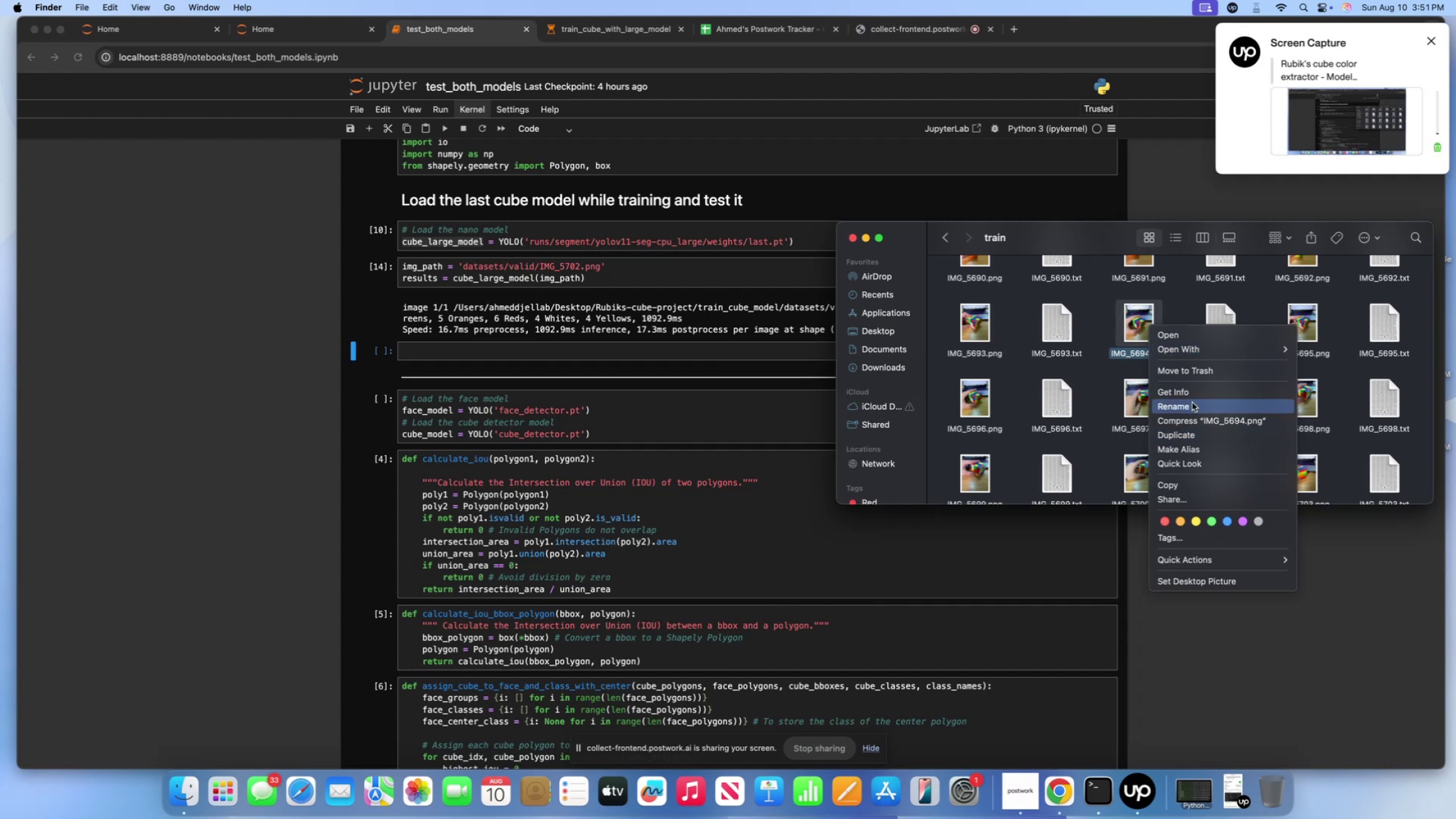 
left_click([1192, 402])
 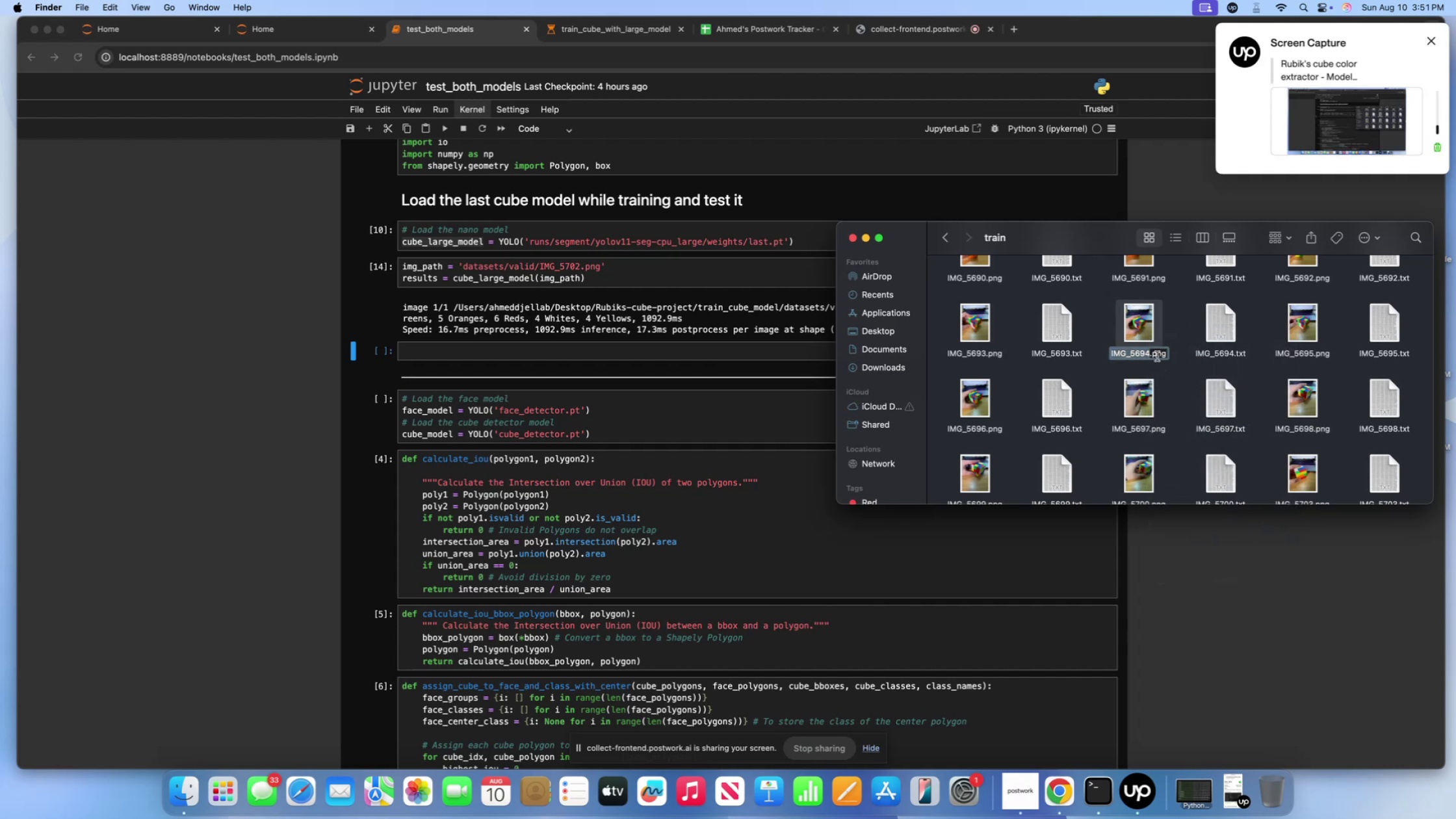 
left_click([1157, 356])
 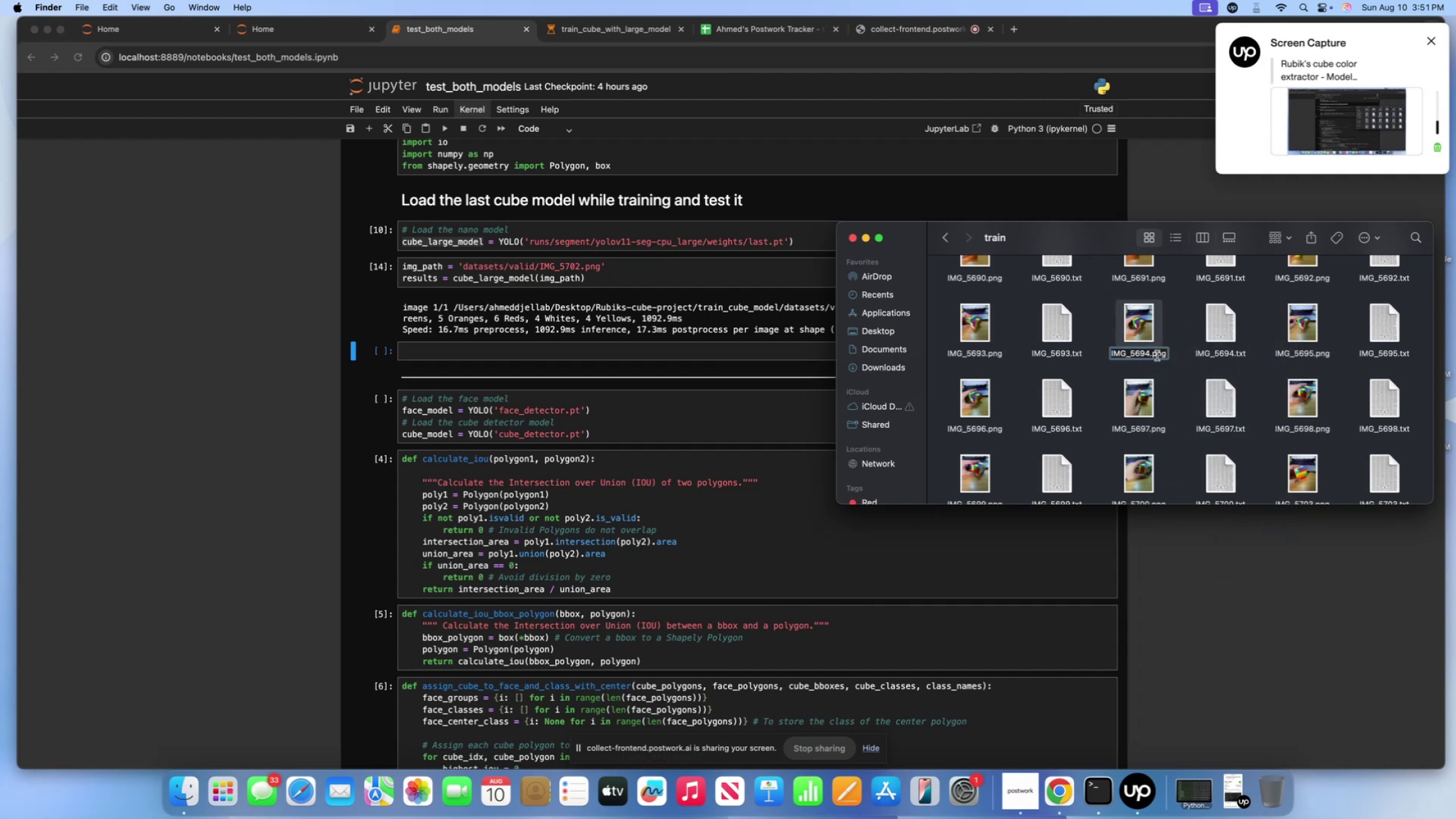 
key(Meta+A)
 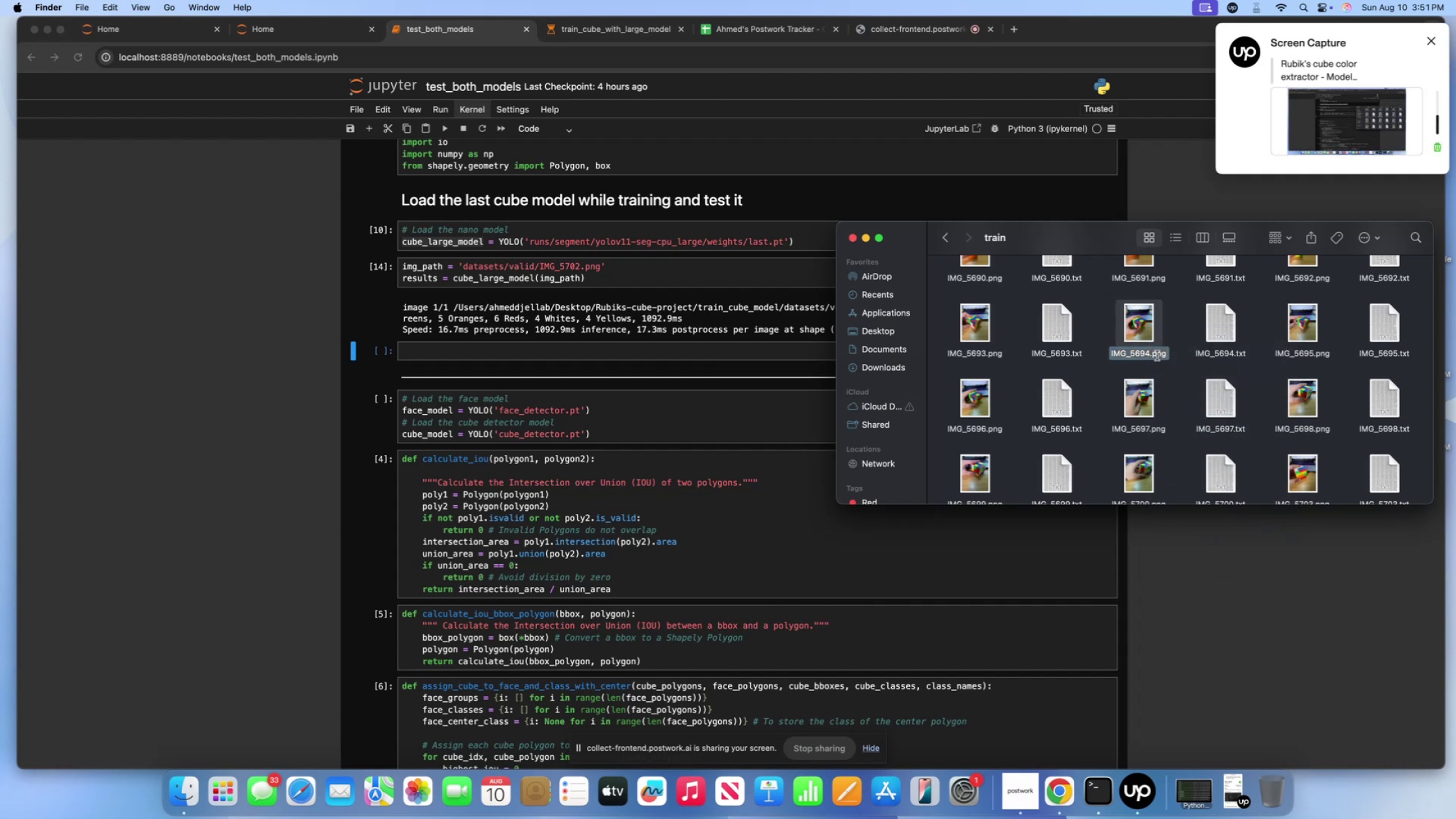 
key(Meta+C)
 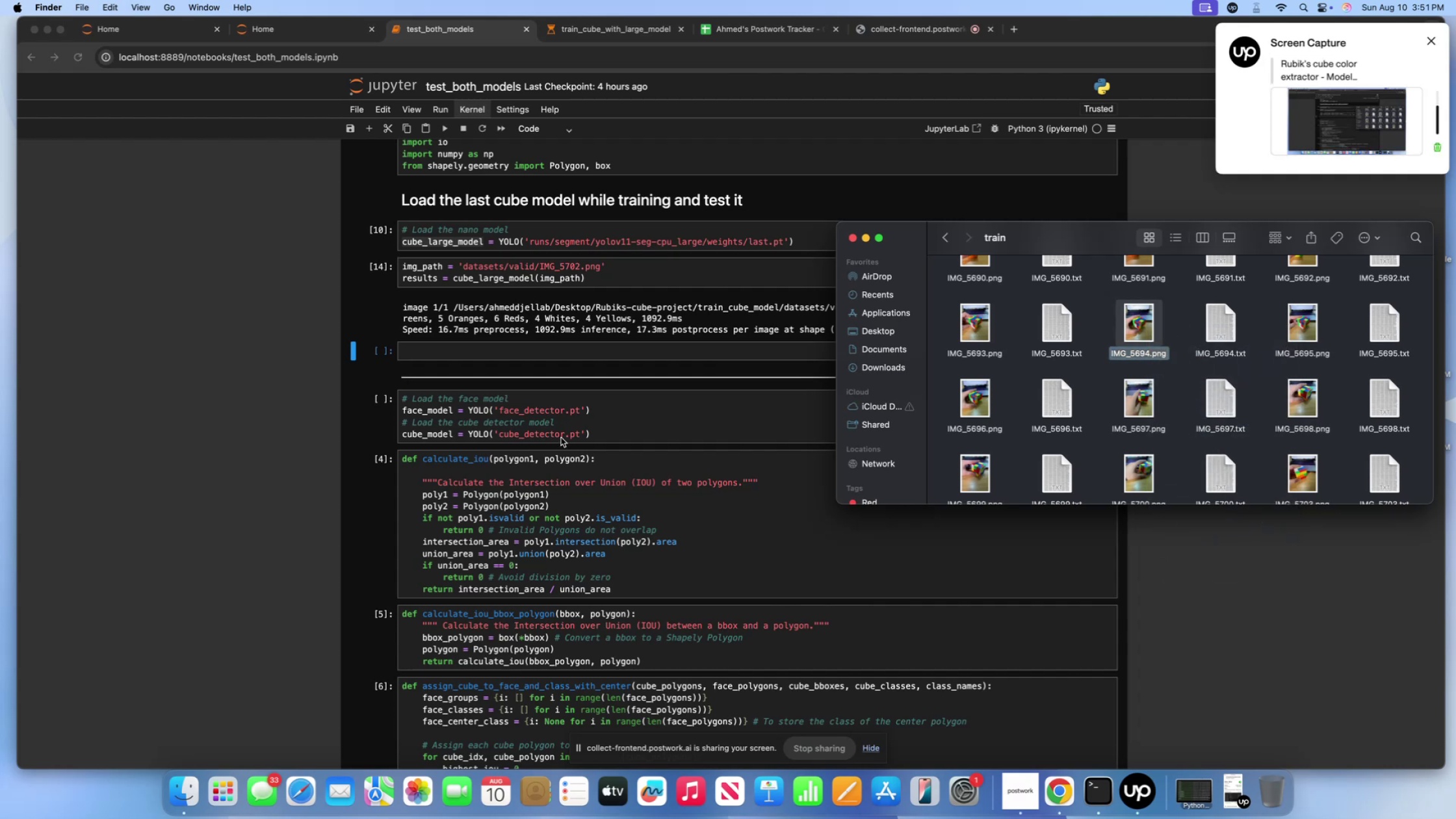 
left_click([575, 396])
 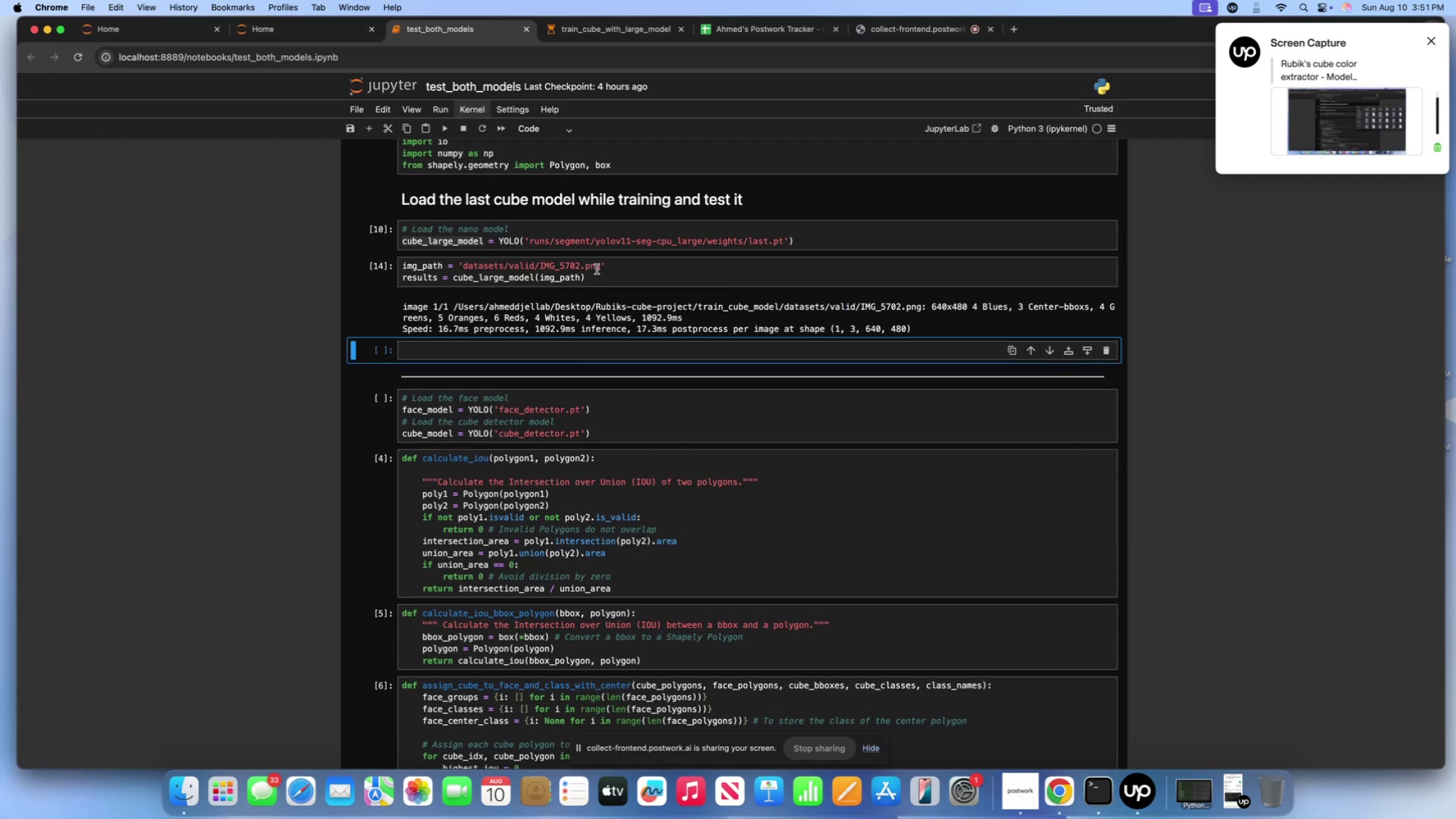 
left_click([597, 265])
 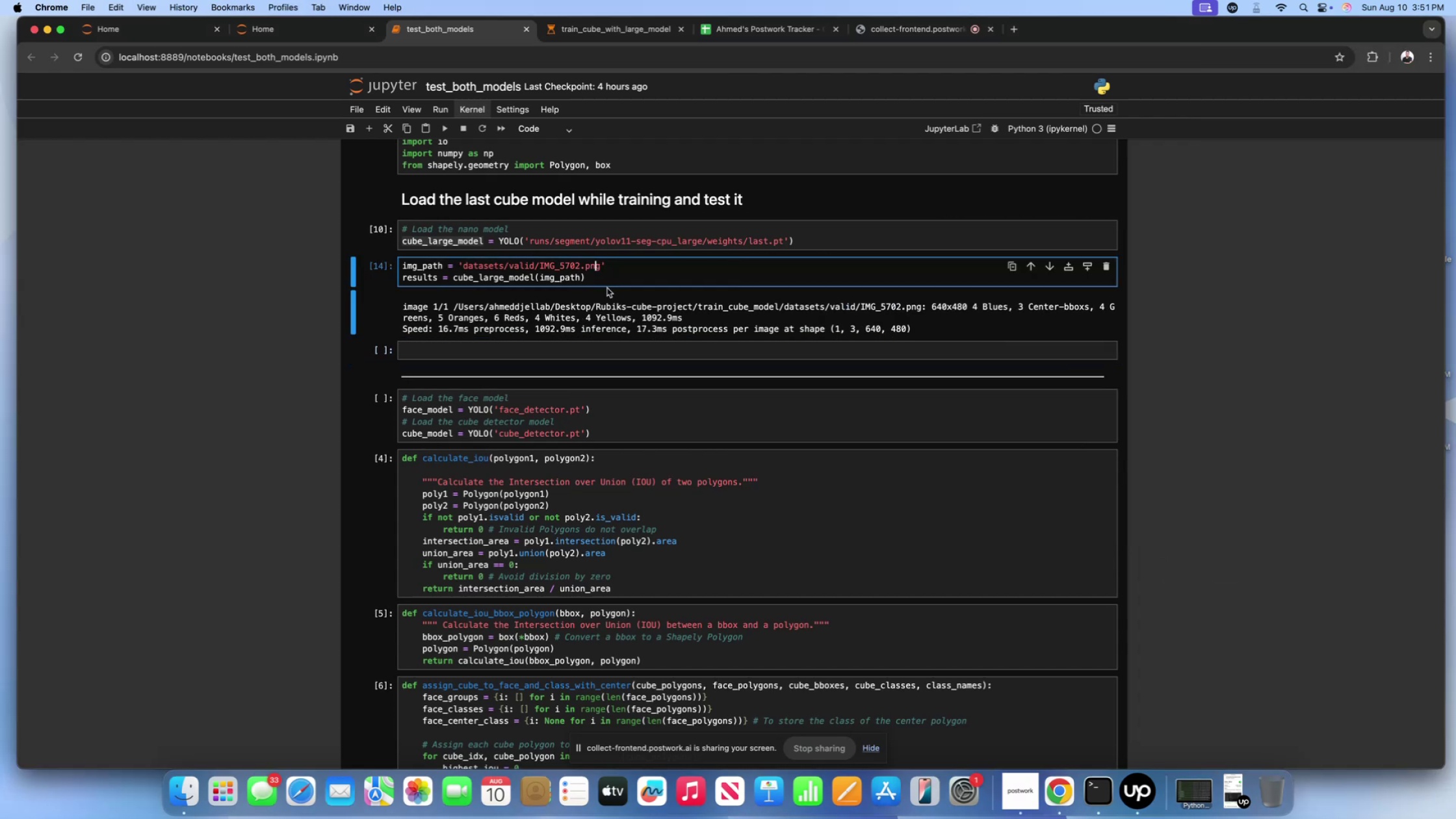 
key(ArrowRight)
 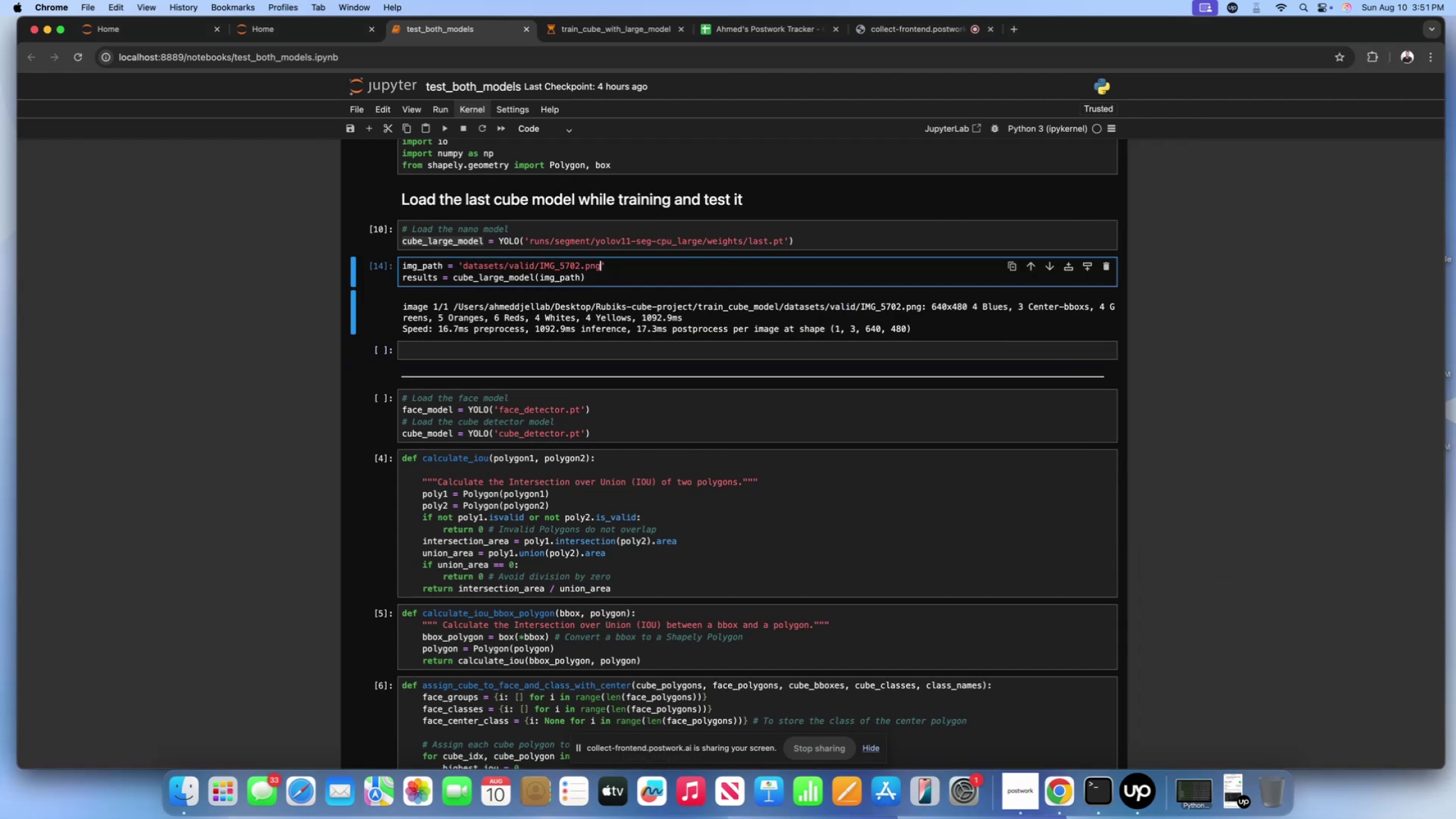 
key(Backspace)
 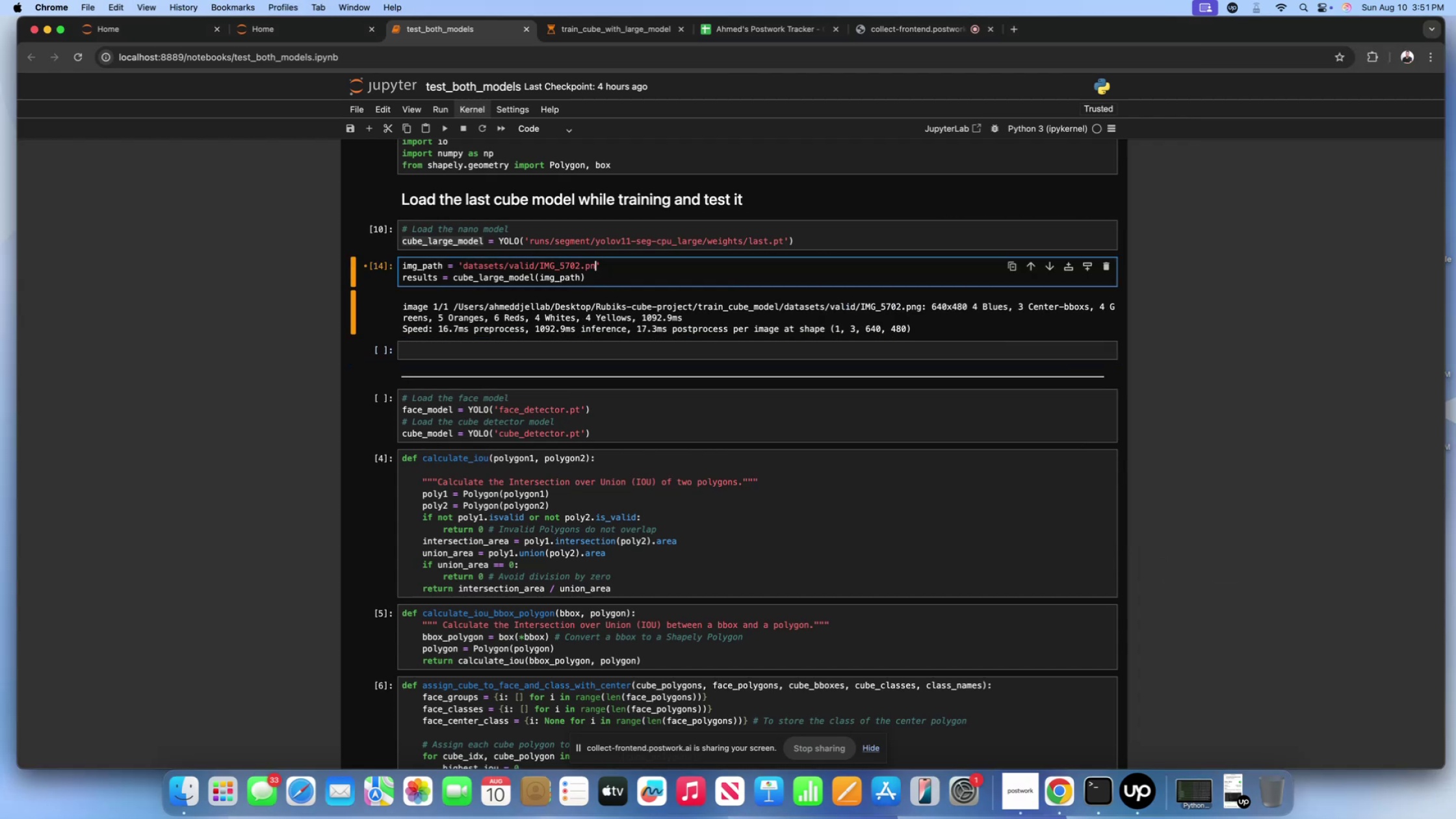 
key(Backspace)
 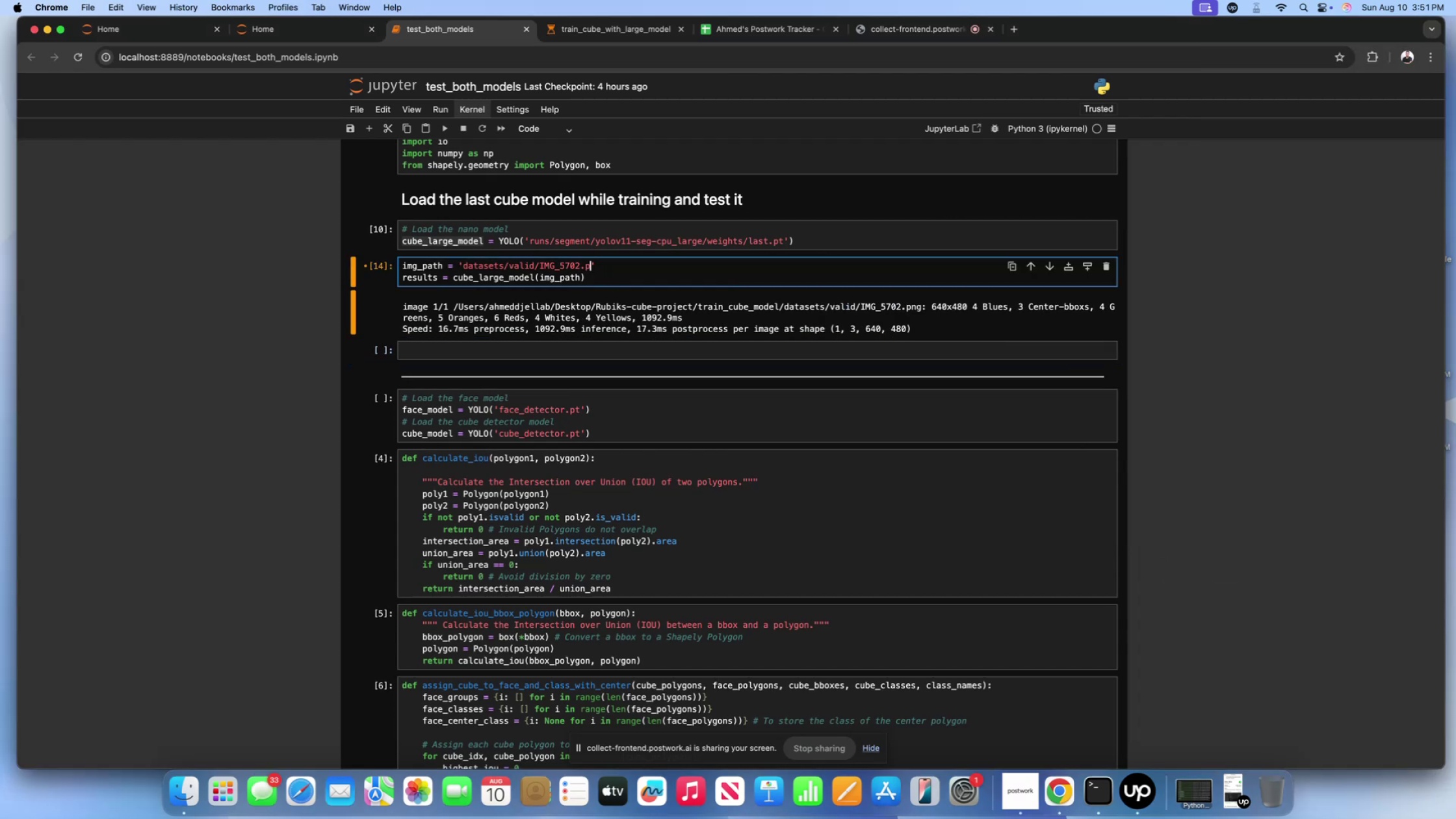 
key(Backspace)
 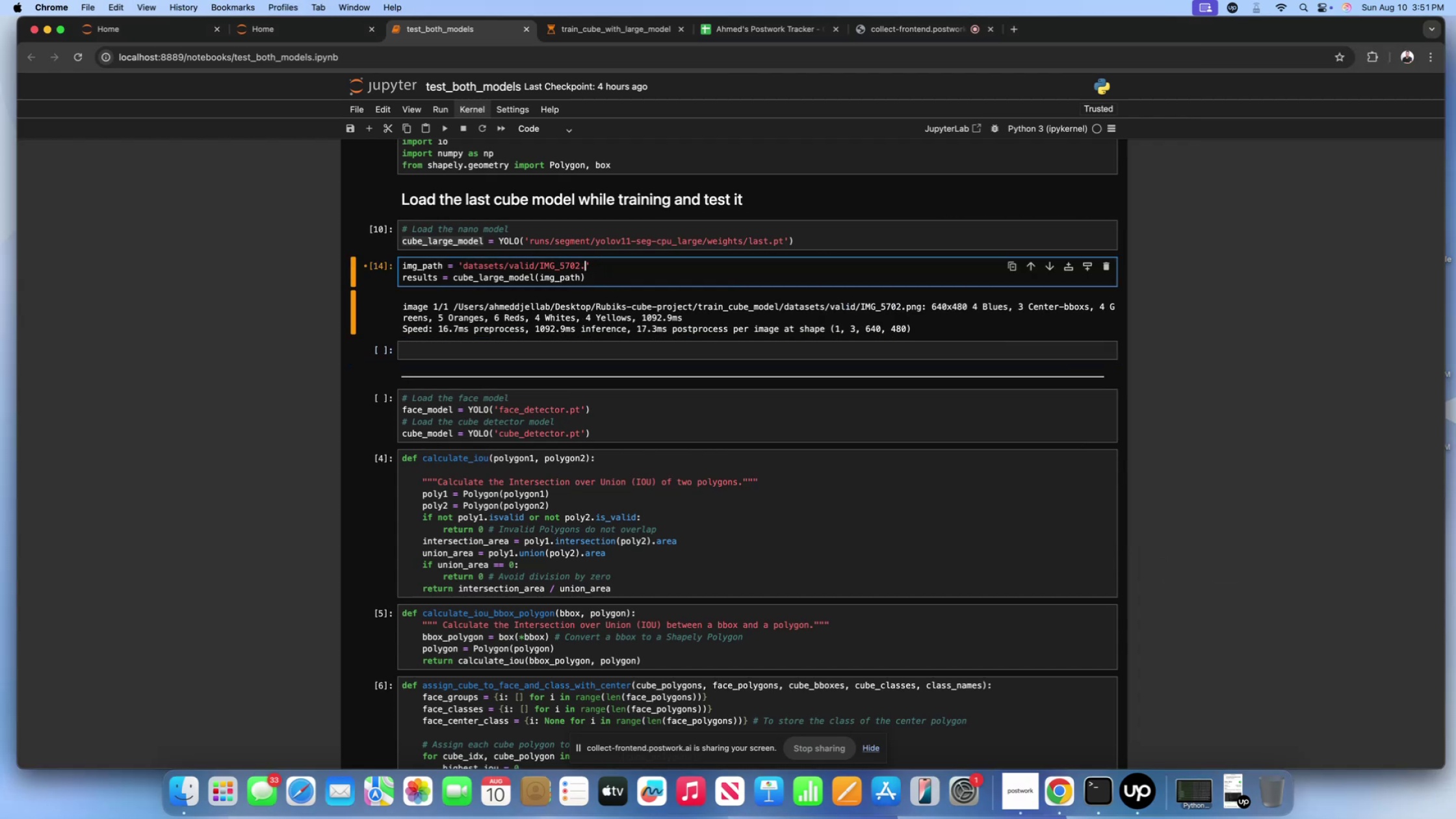 
key(Backspace)
 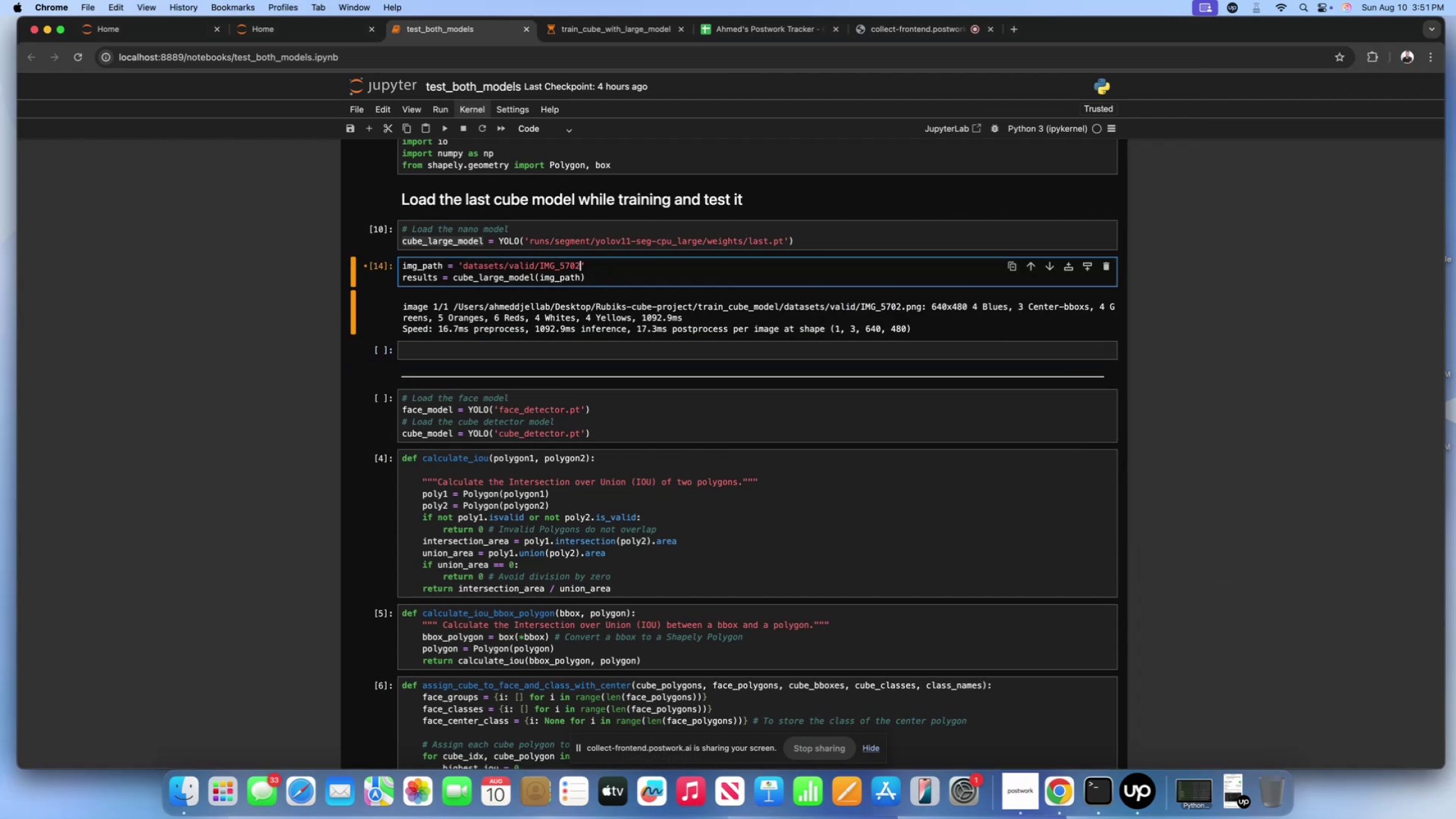 
key(Backspace)
 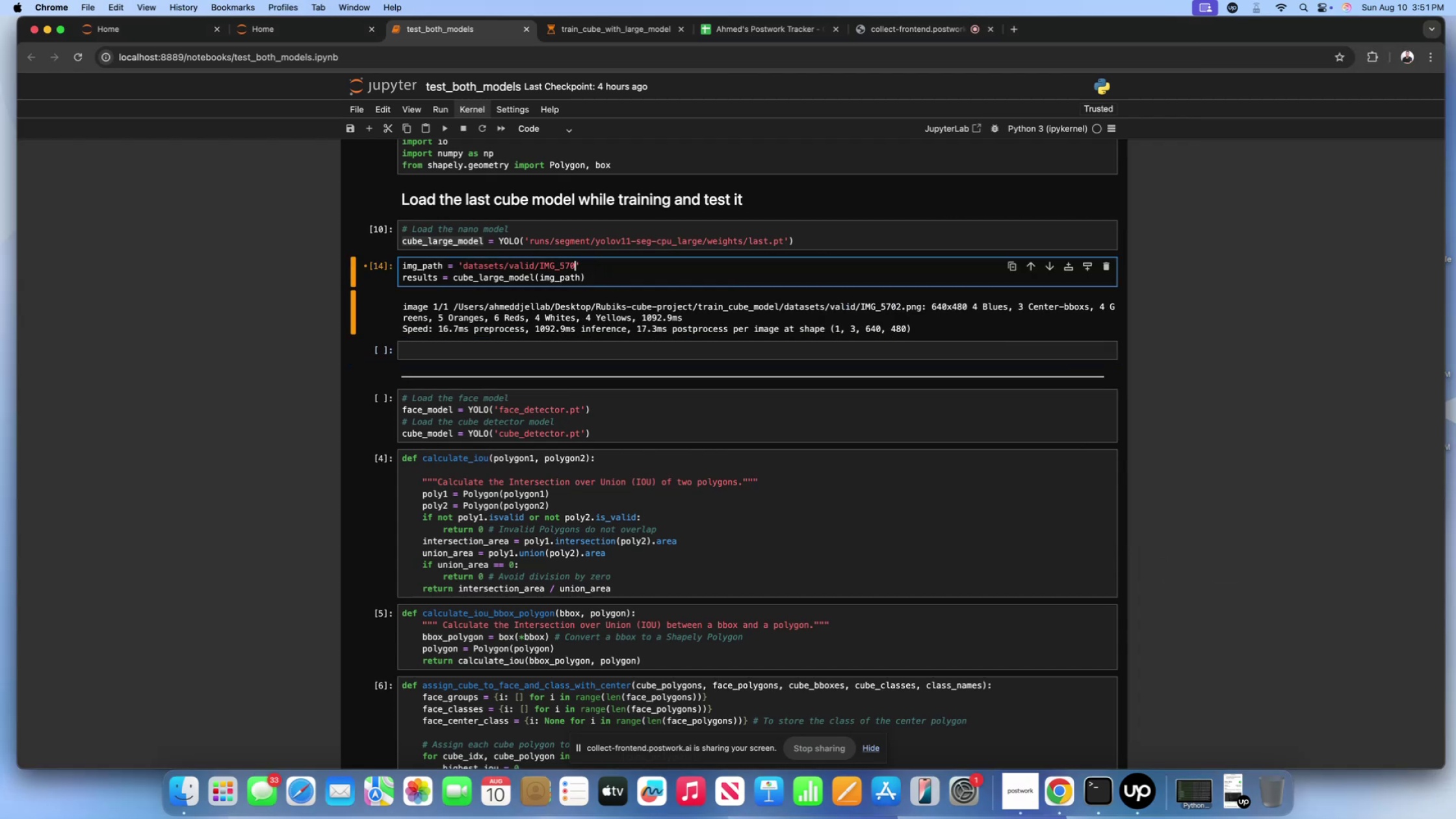 
key(Backspace)
 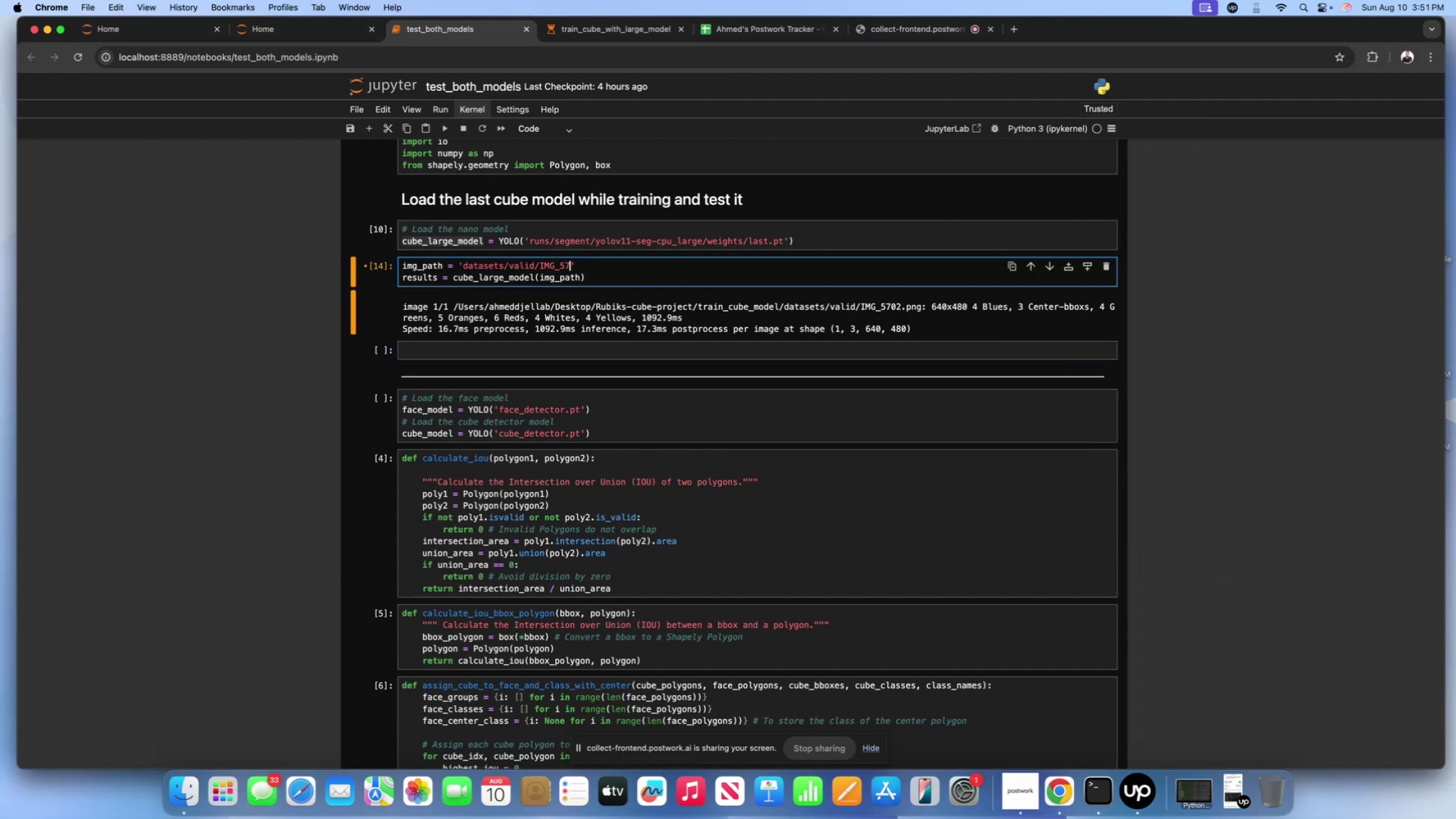 
key(Backspace)
 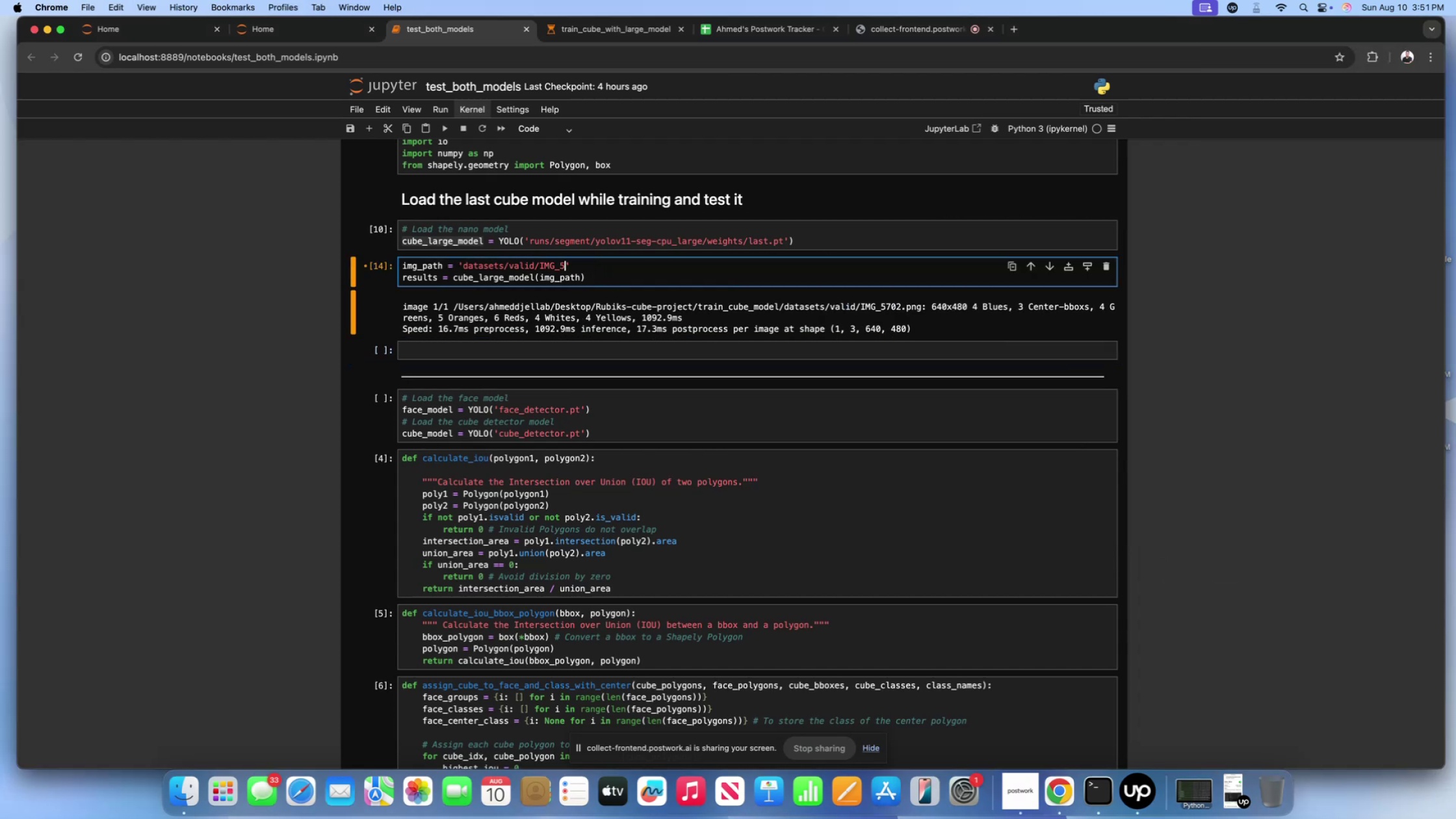 
key(Backspace)
 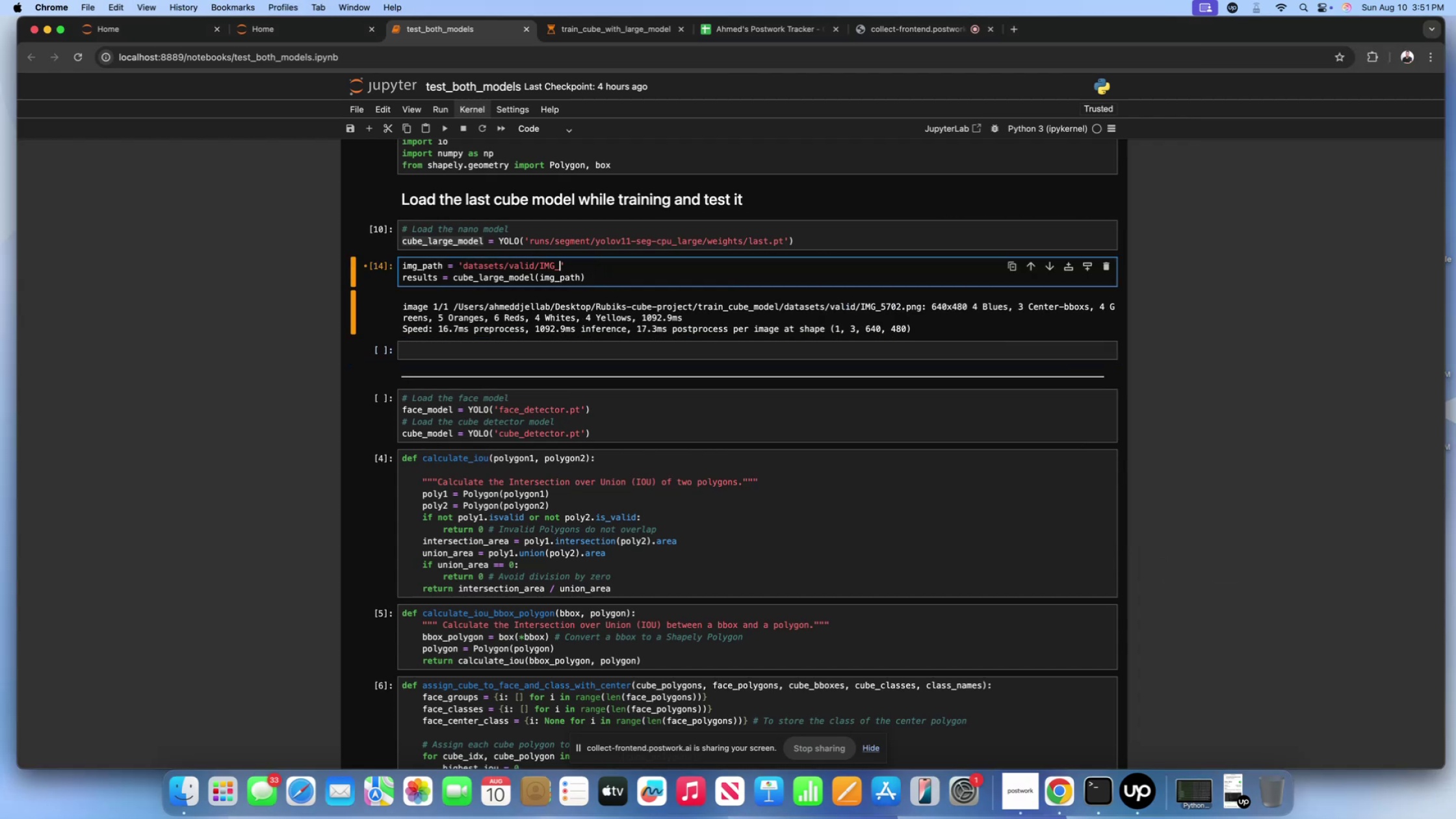 
key(Backspace)
 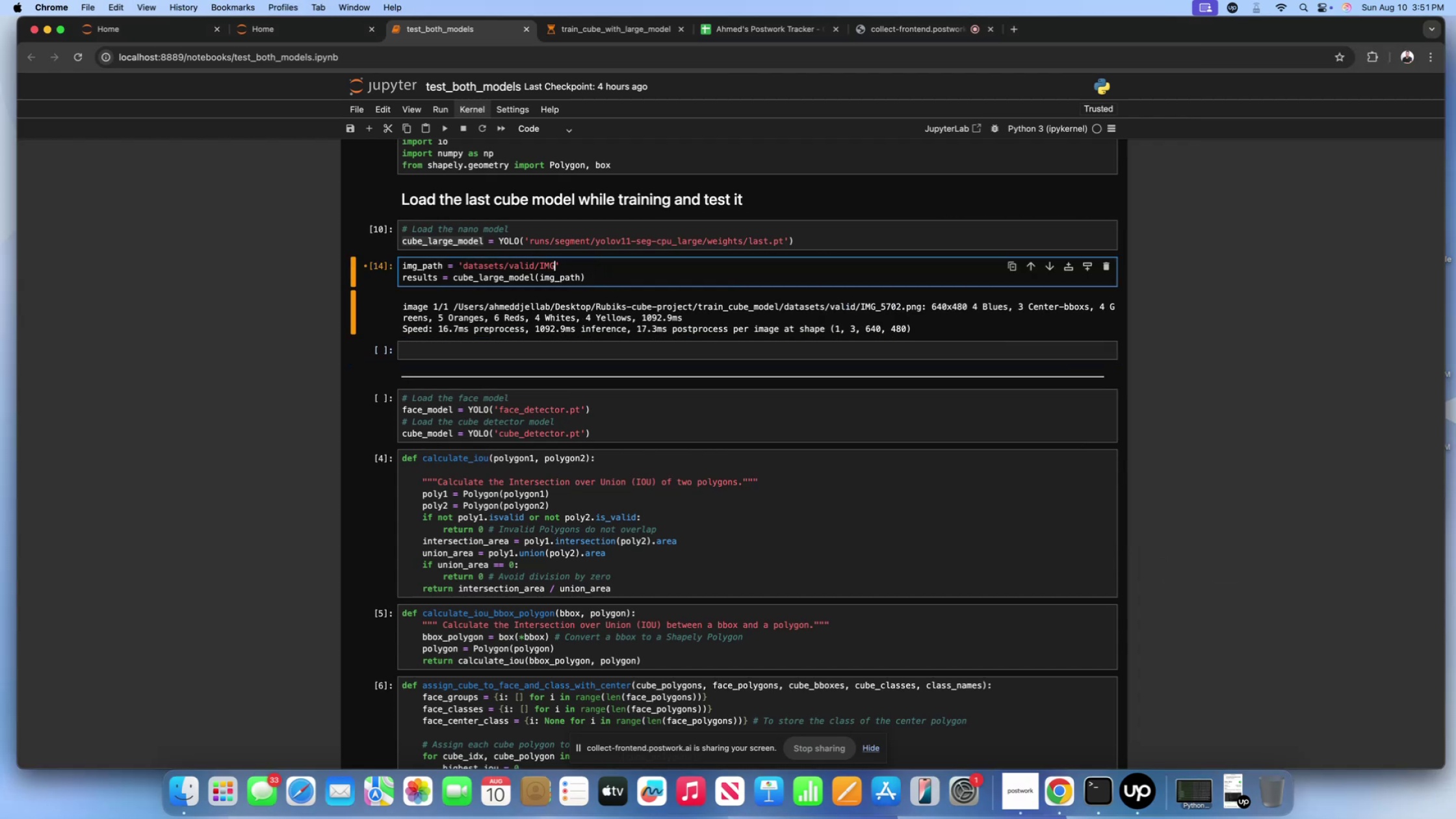 
key(Backspace)
 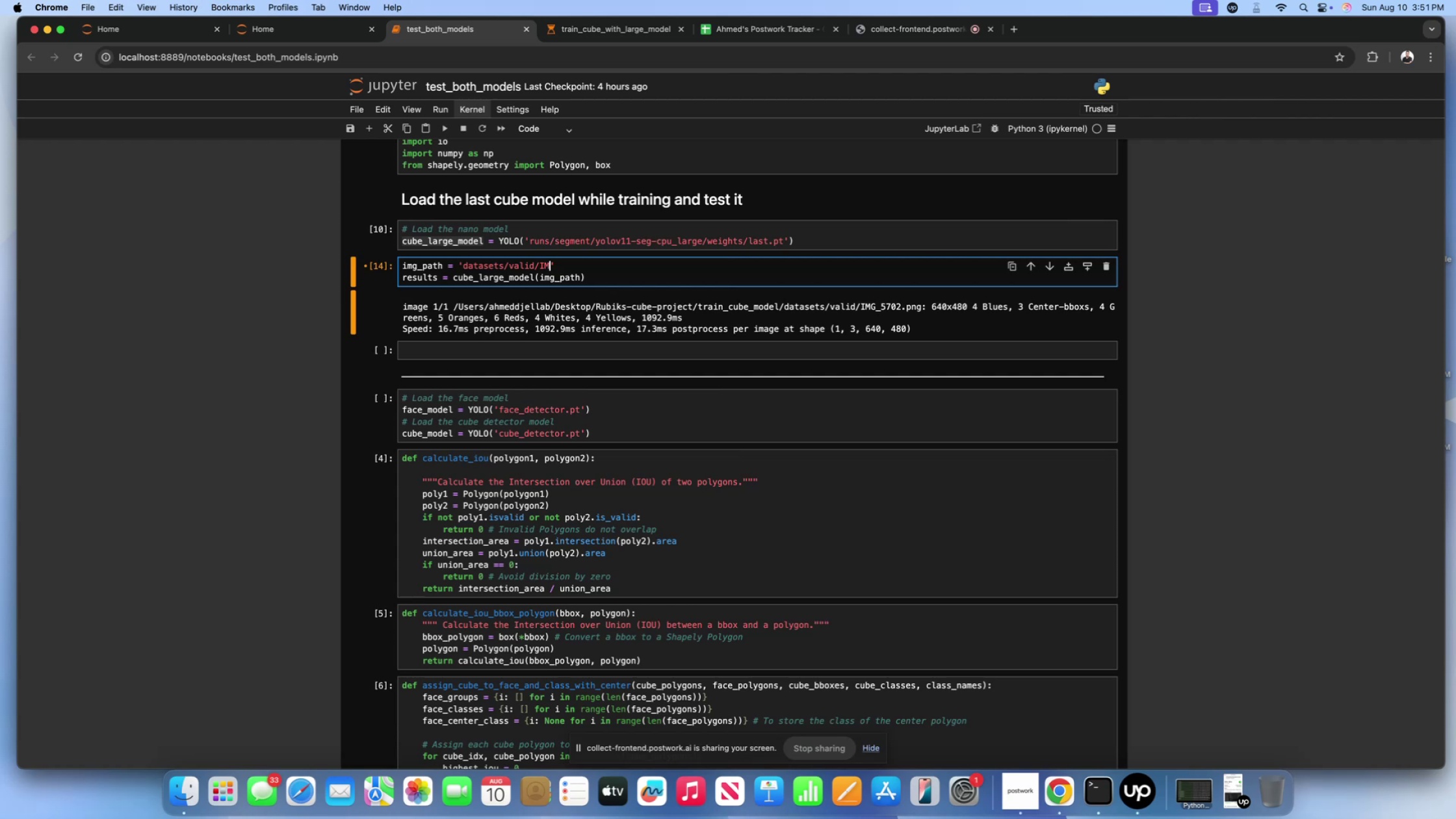 
key(Backspace)
 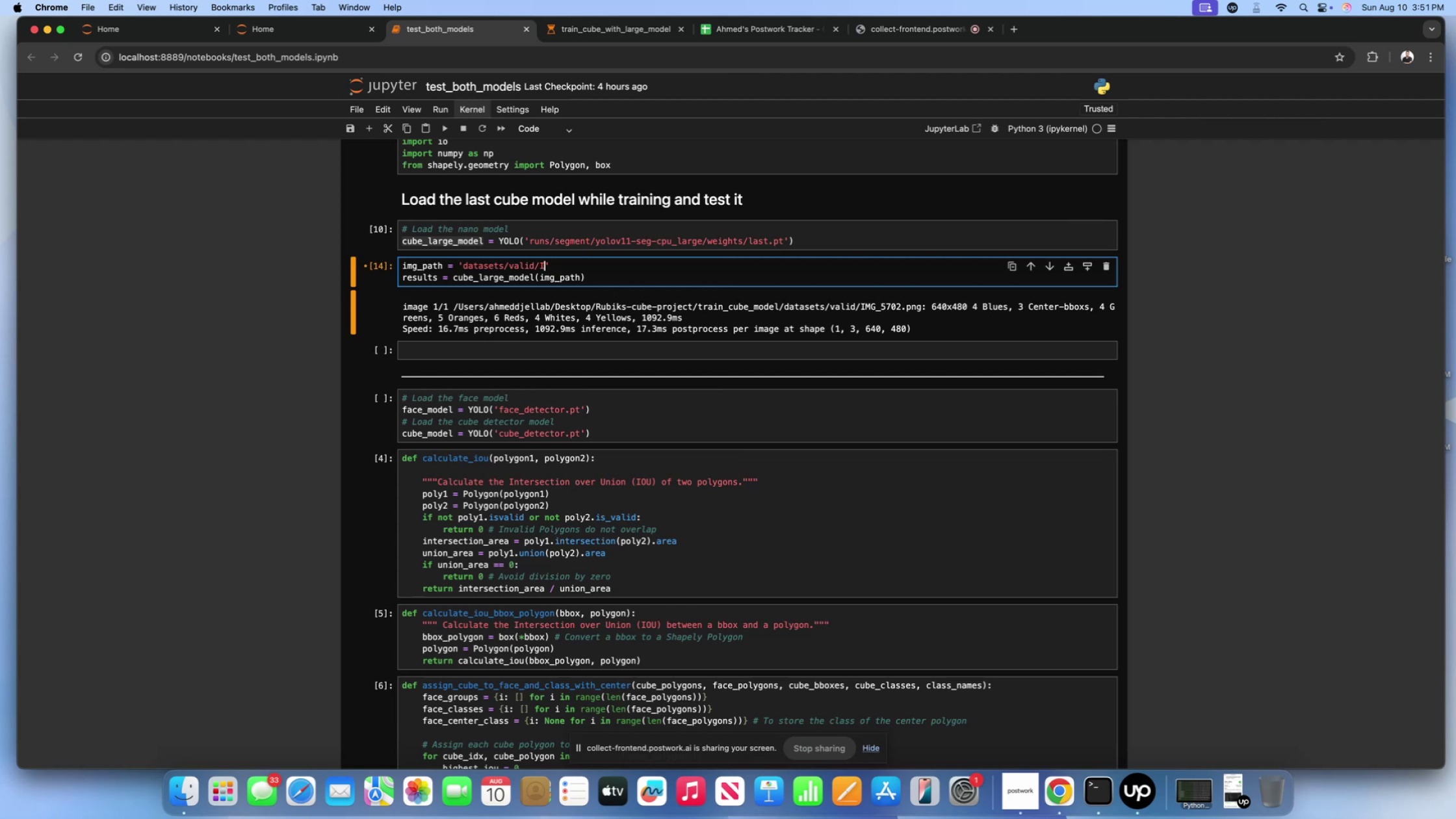 
key(Backspace)
 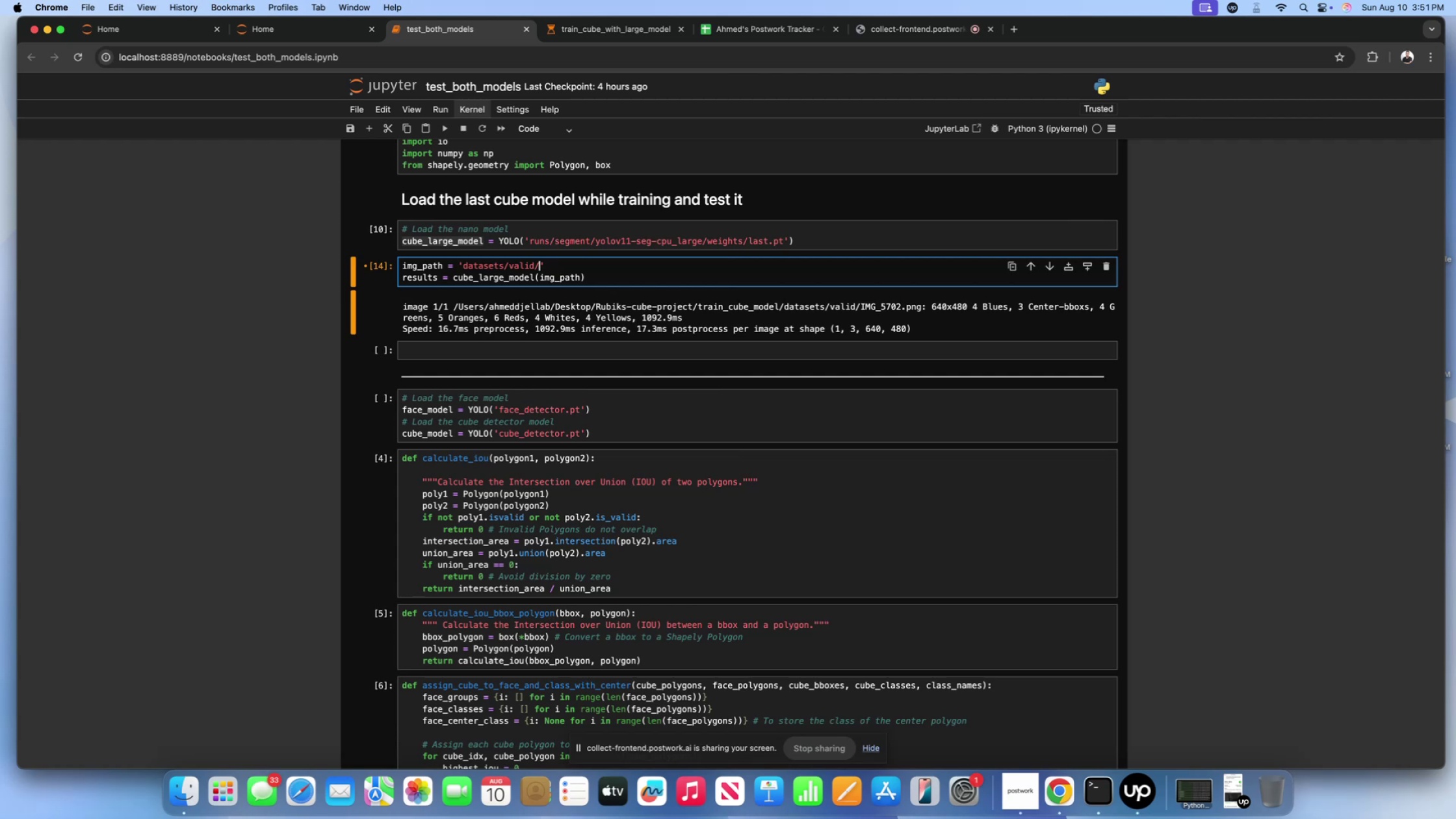 
key(Meta+V)
 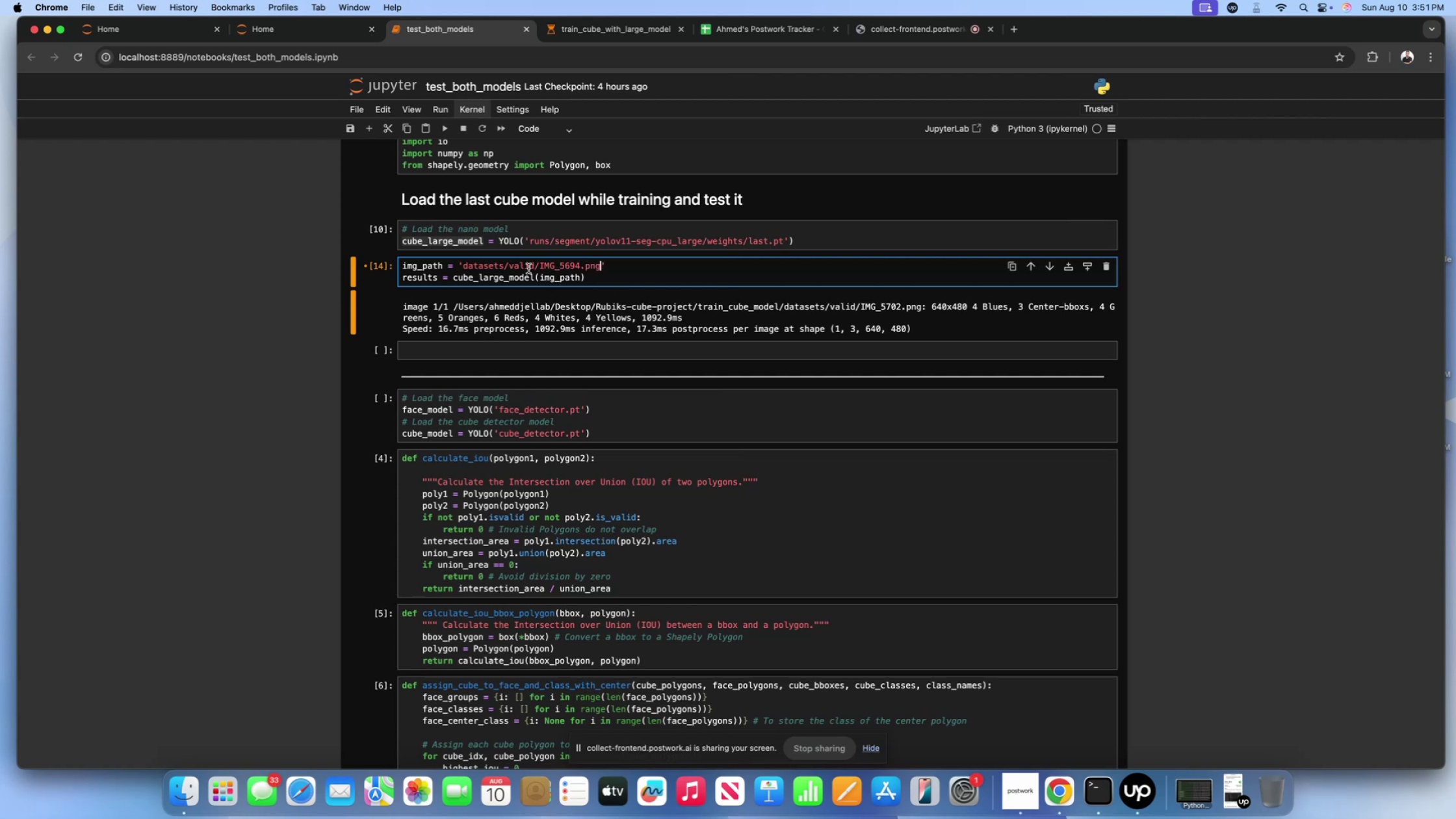 
left_click([532, 264])
 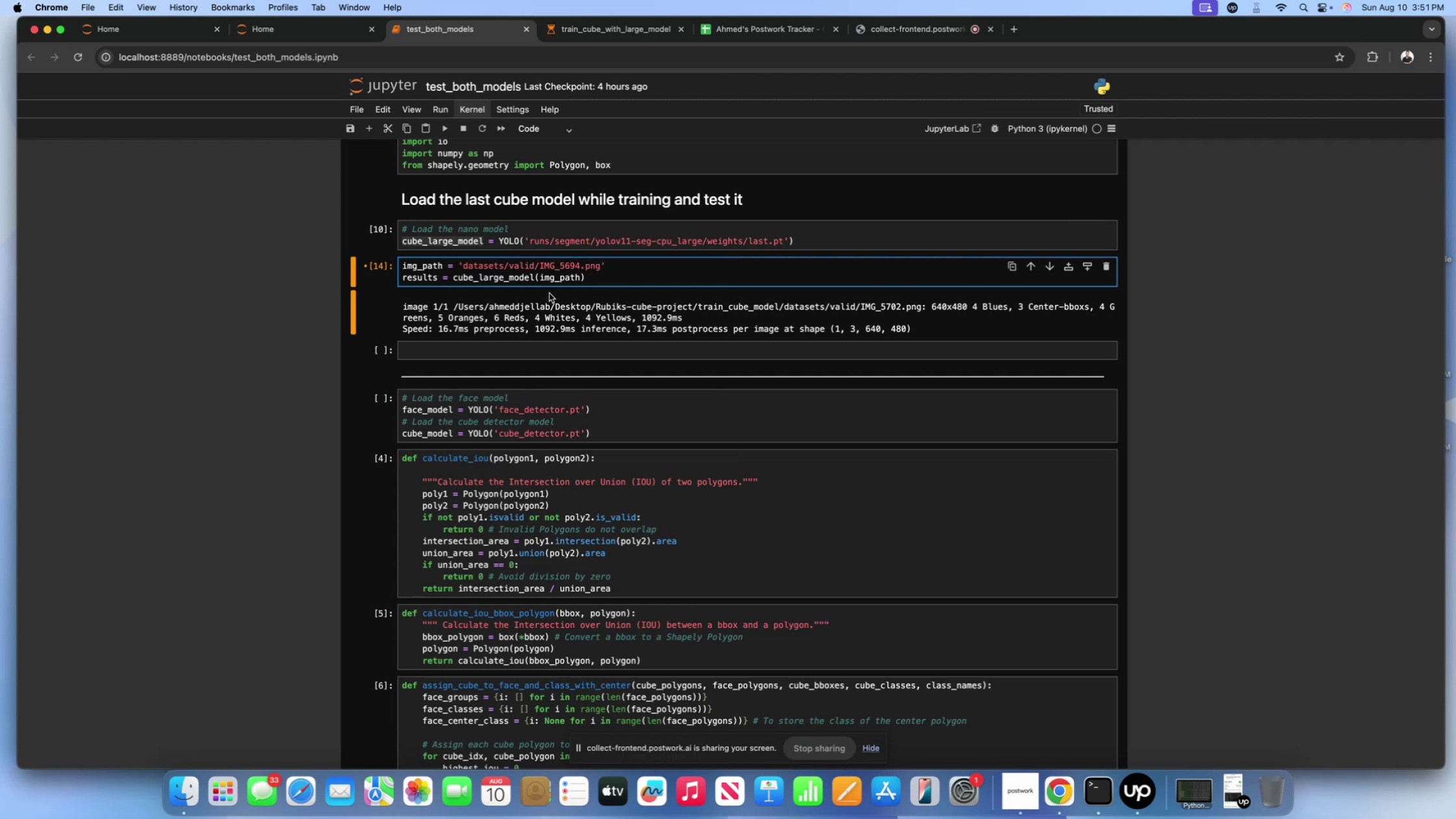 
key(ArrowRight)
 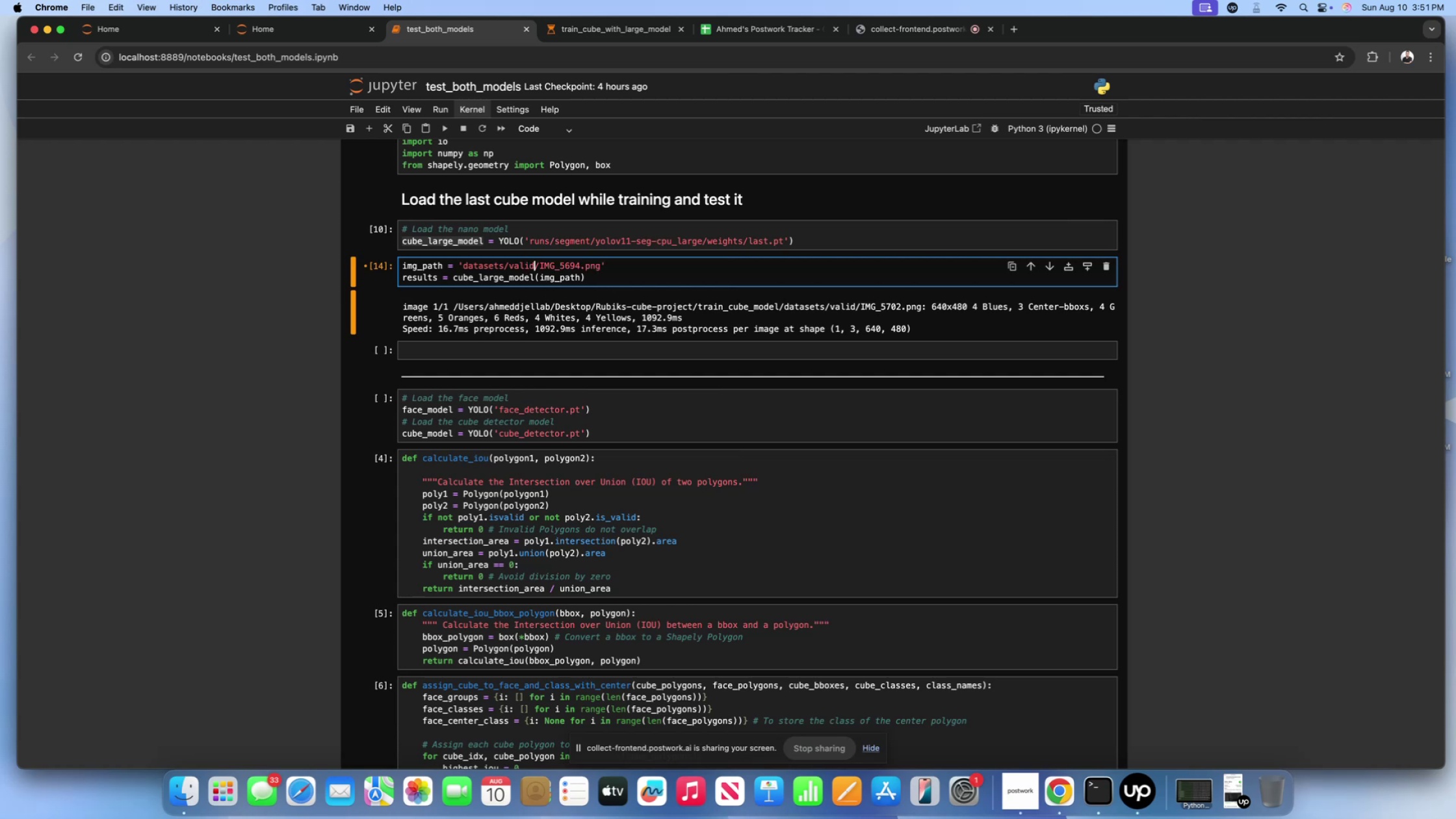 
key(Backspace)
key(Backspace)
key(Backspace)
key(Backspace)
key(Backspace)
type(train)
 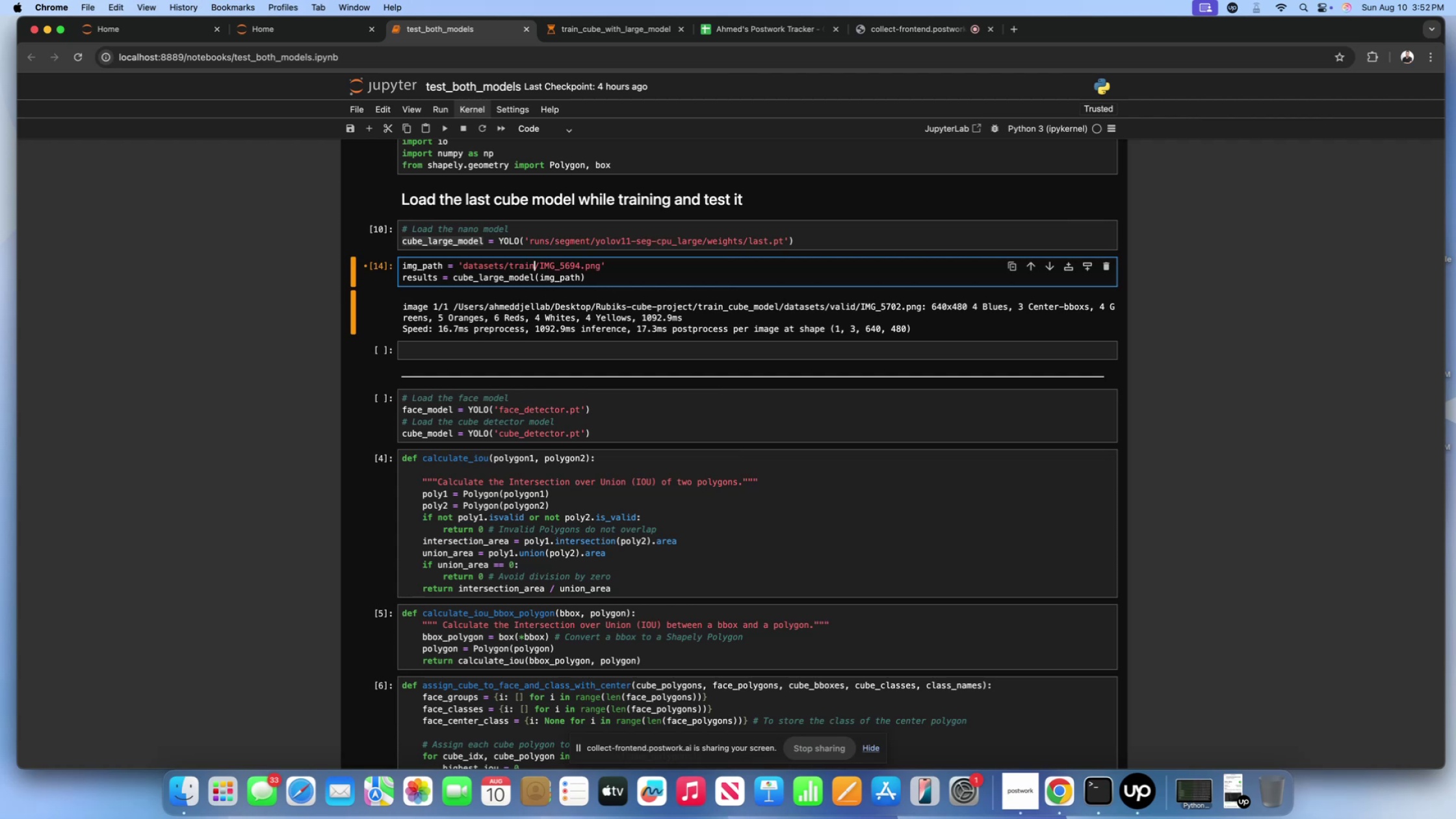 
key(Shift+Enter)
 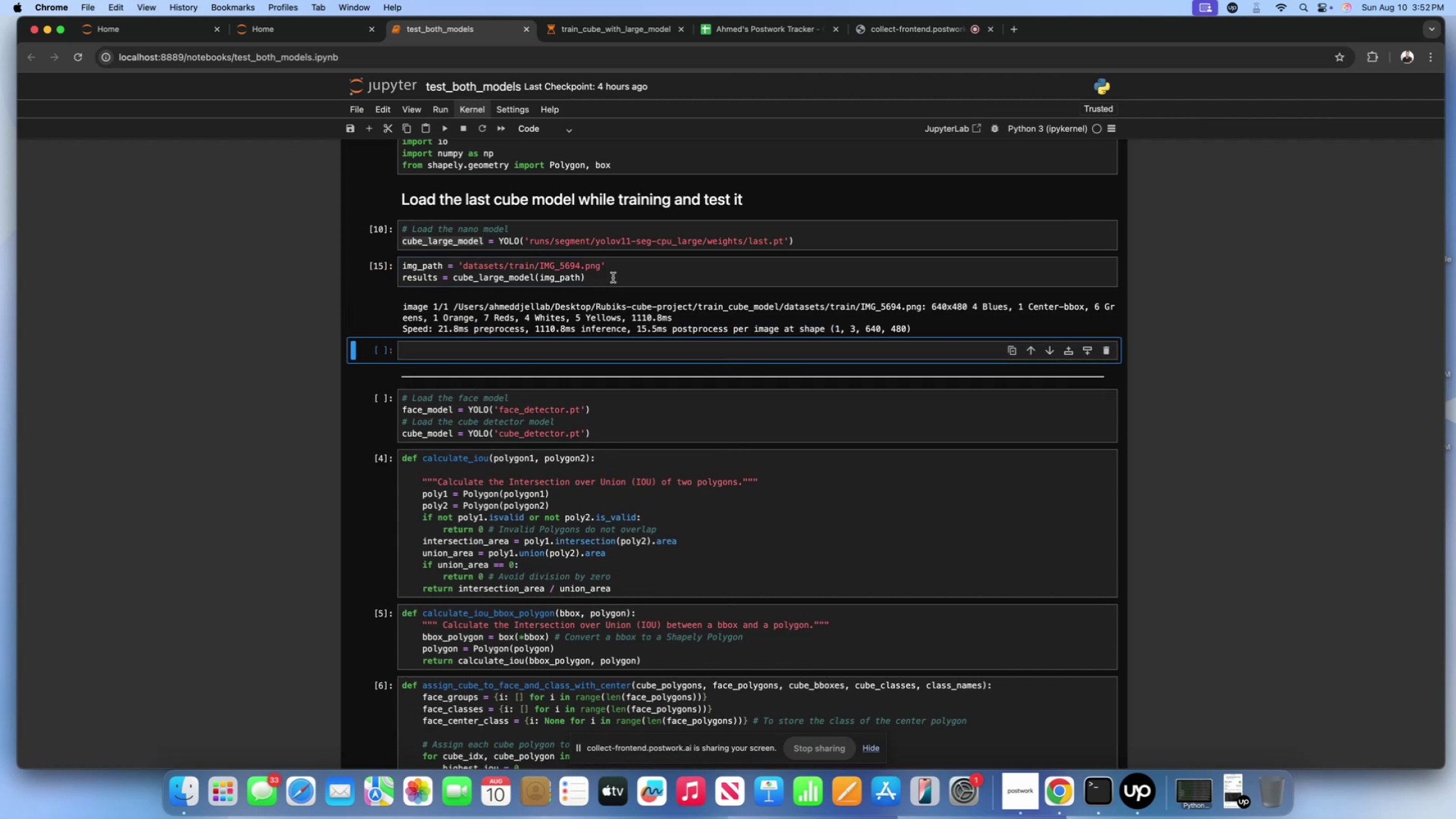 
left_click([613, 278])
 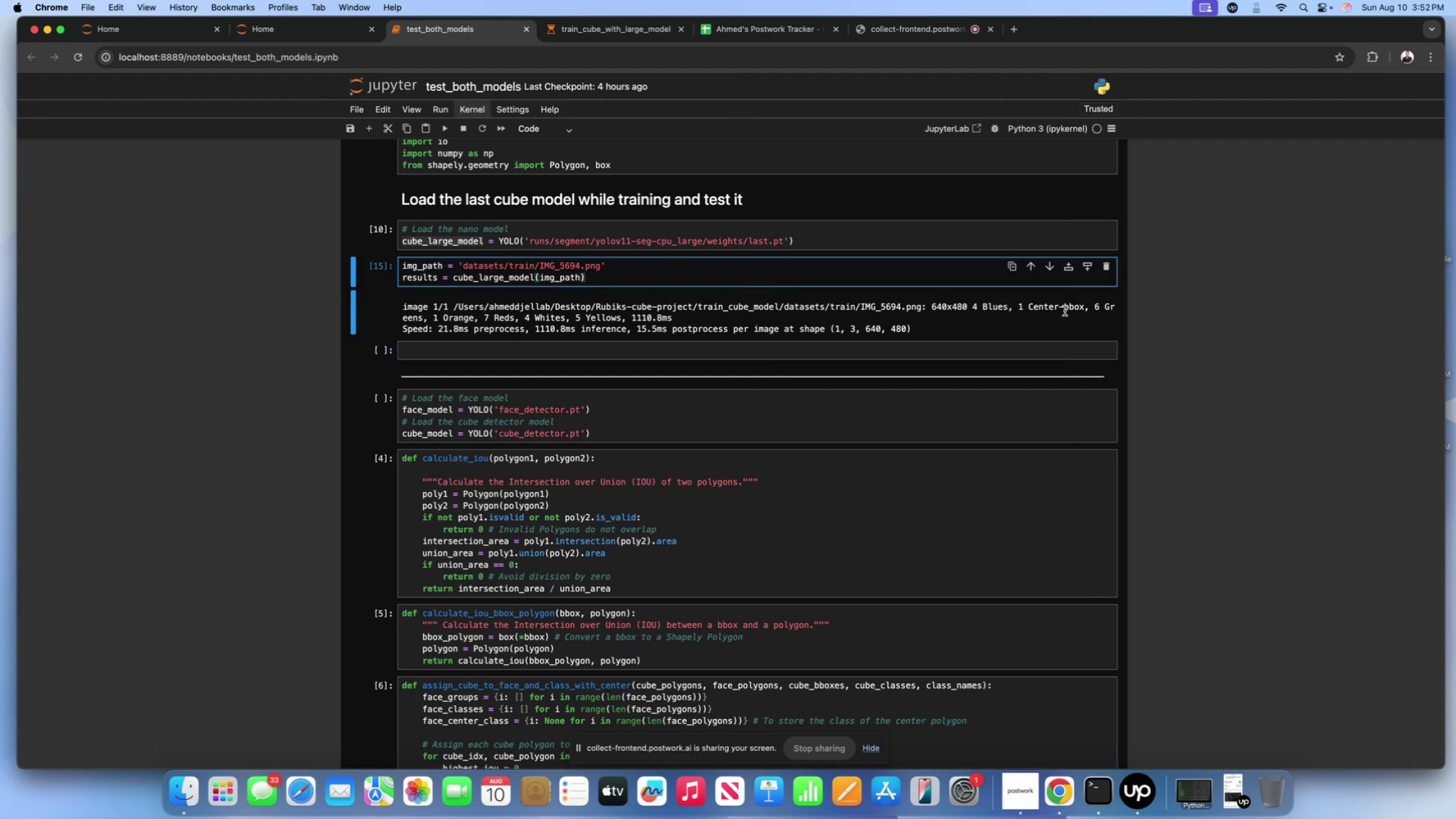 
left_click_drag(start_coordinate=[1086, 307], to_coordinate=[1019, 310])
 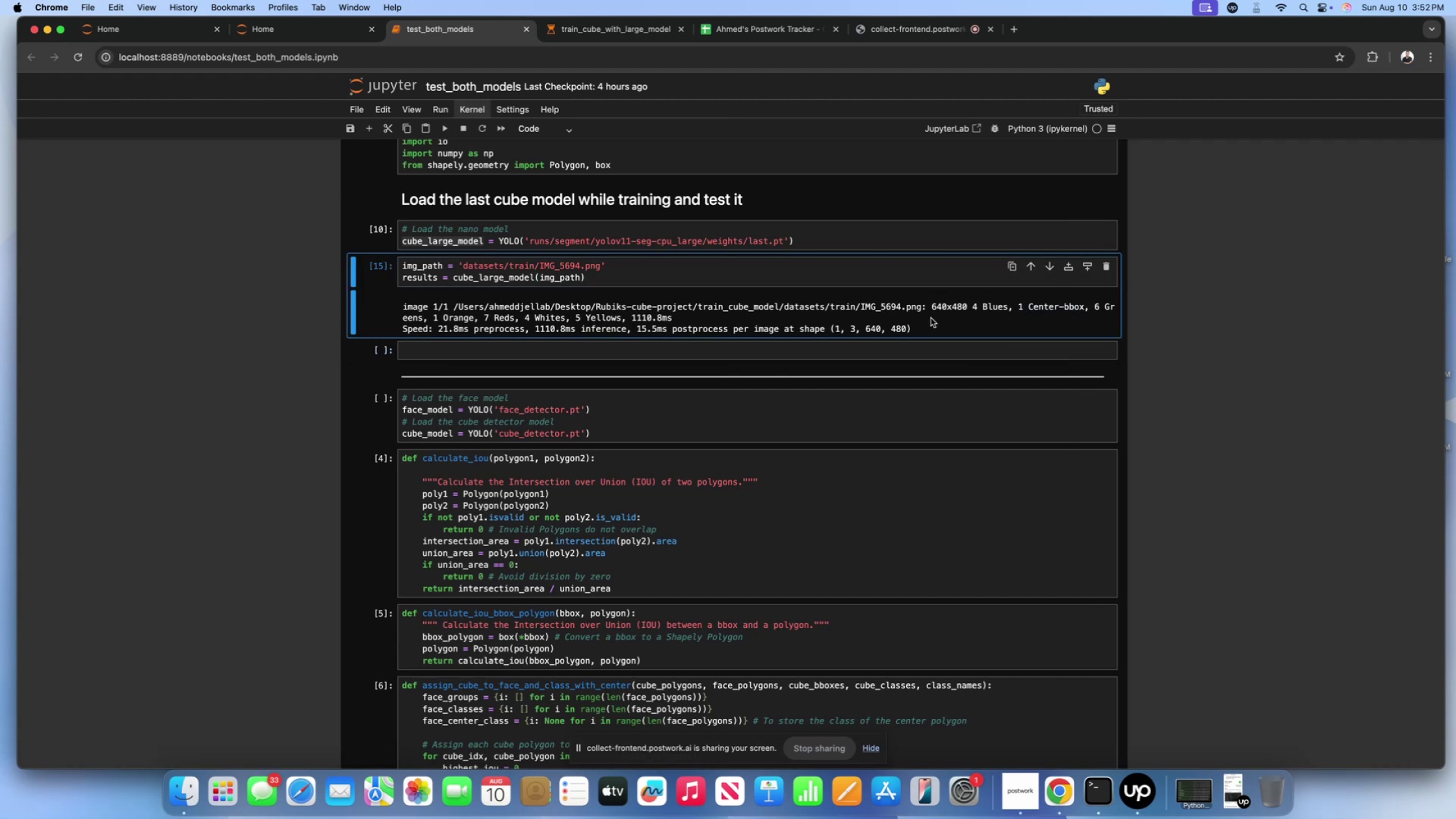 
wait(8.26)
 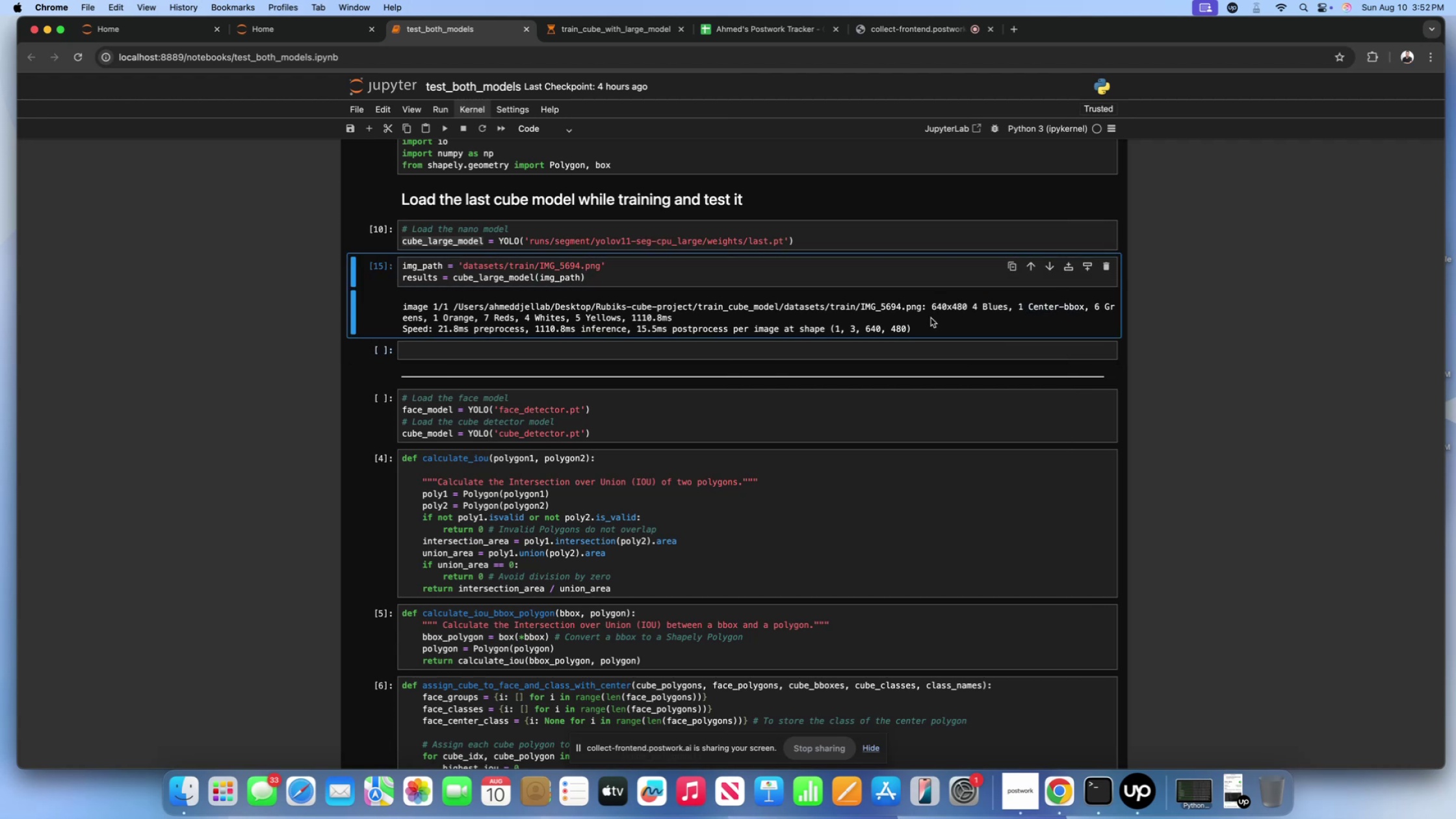 
double_click([883, 276])
 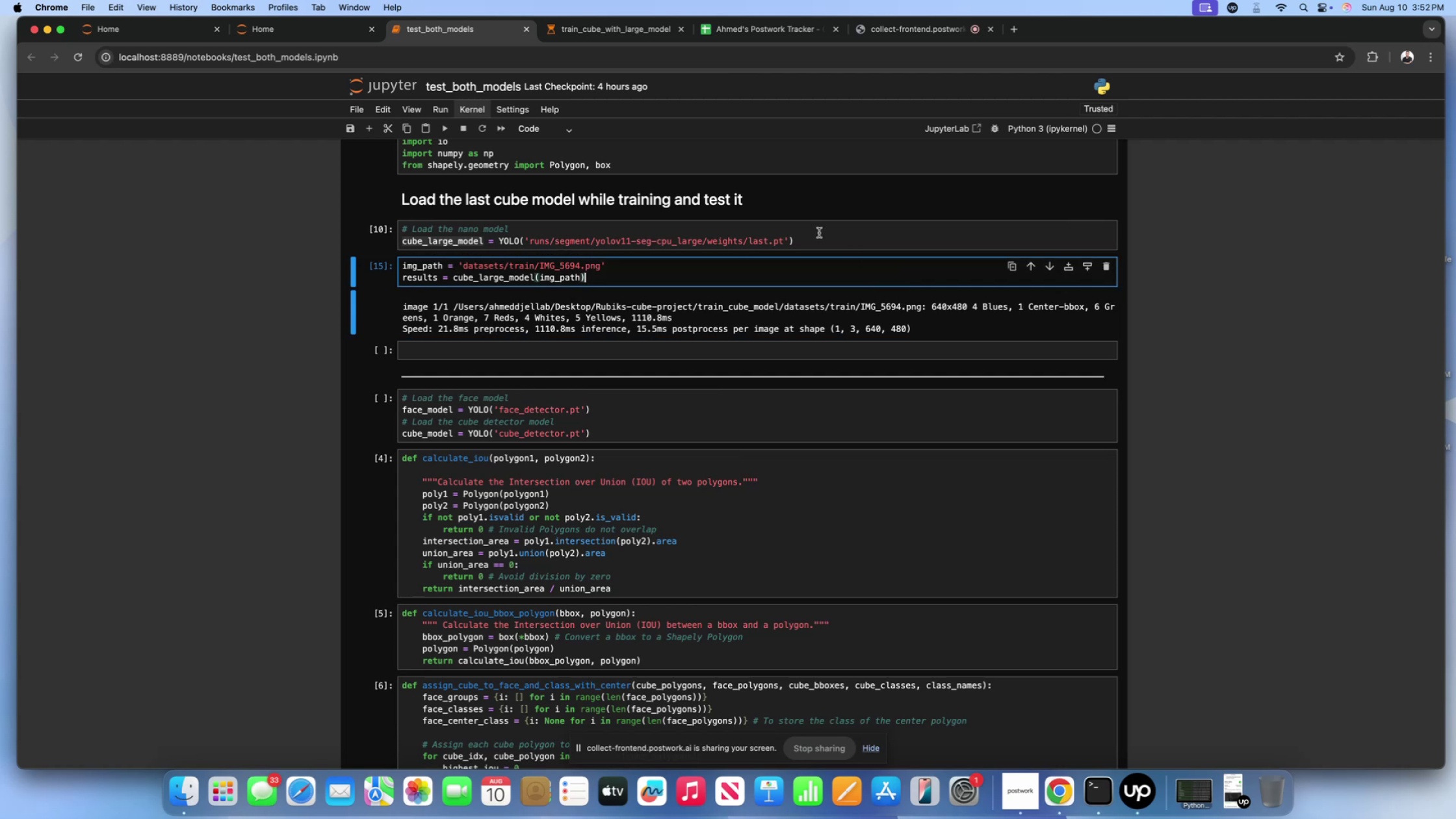 
triple_click([819, 233])
 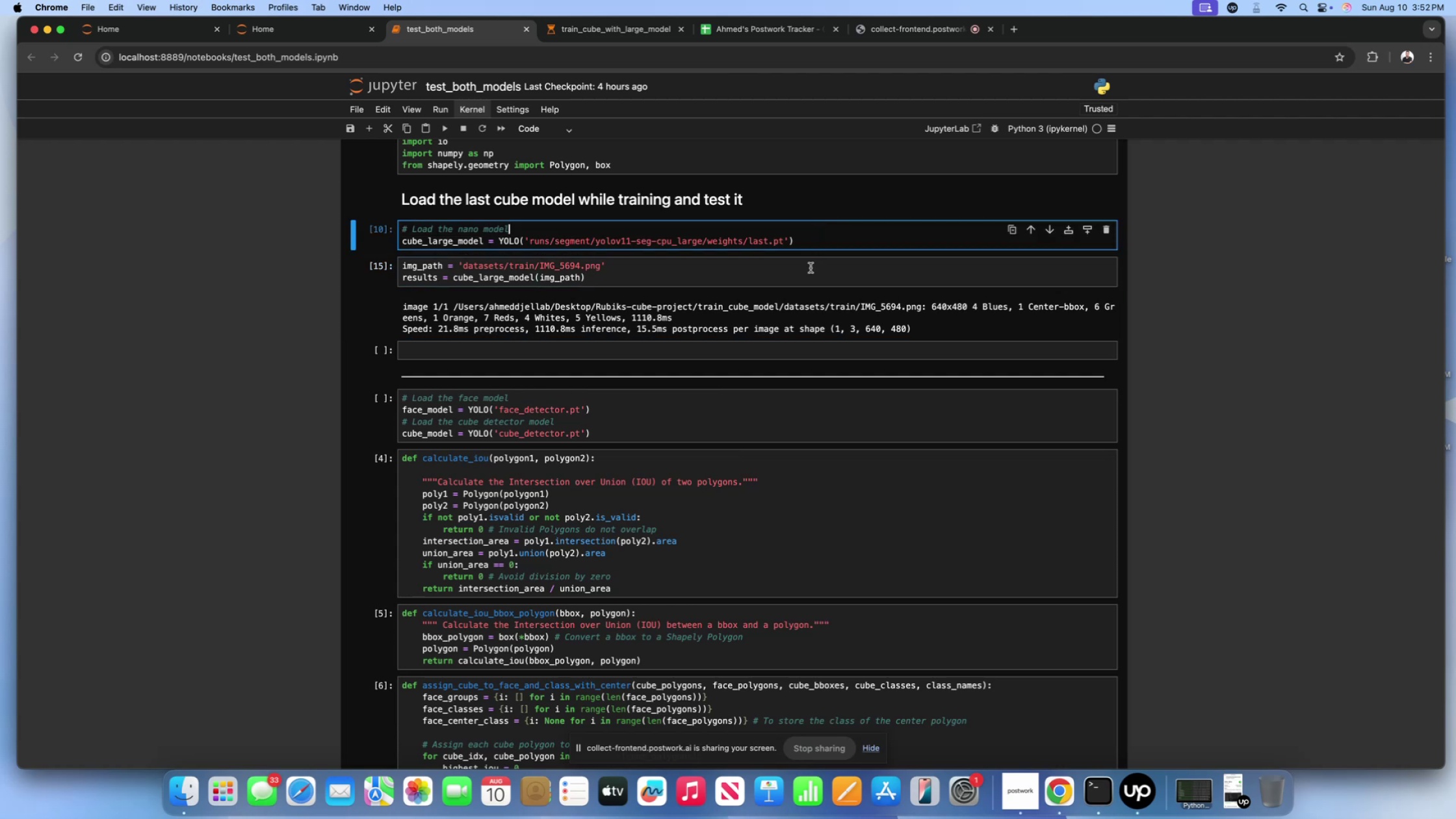 
triple_click([811, 268])
 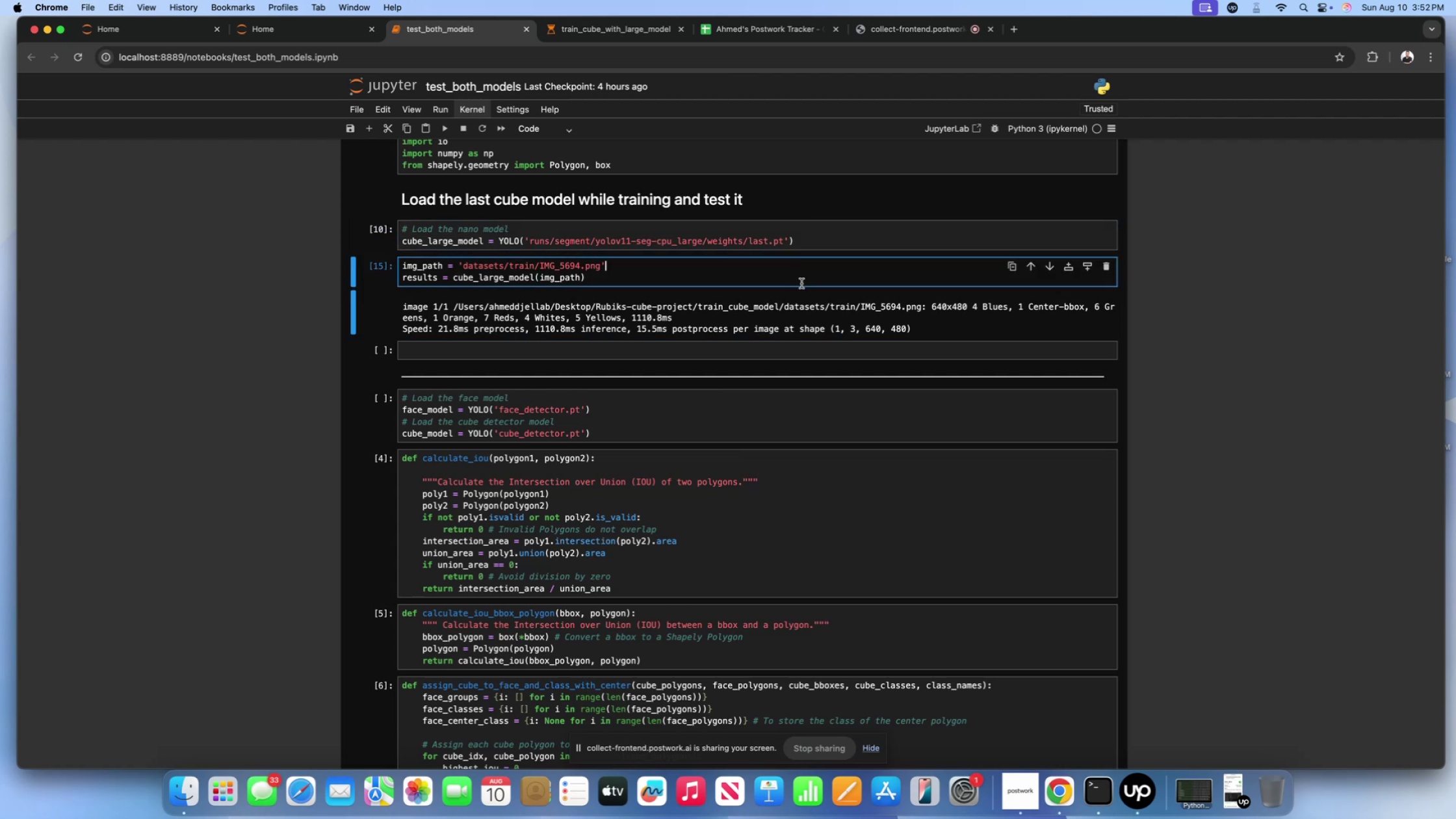 
left_click([801, 283])
 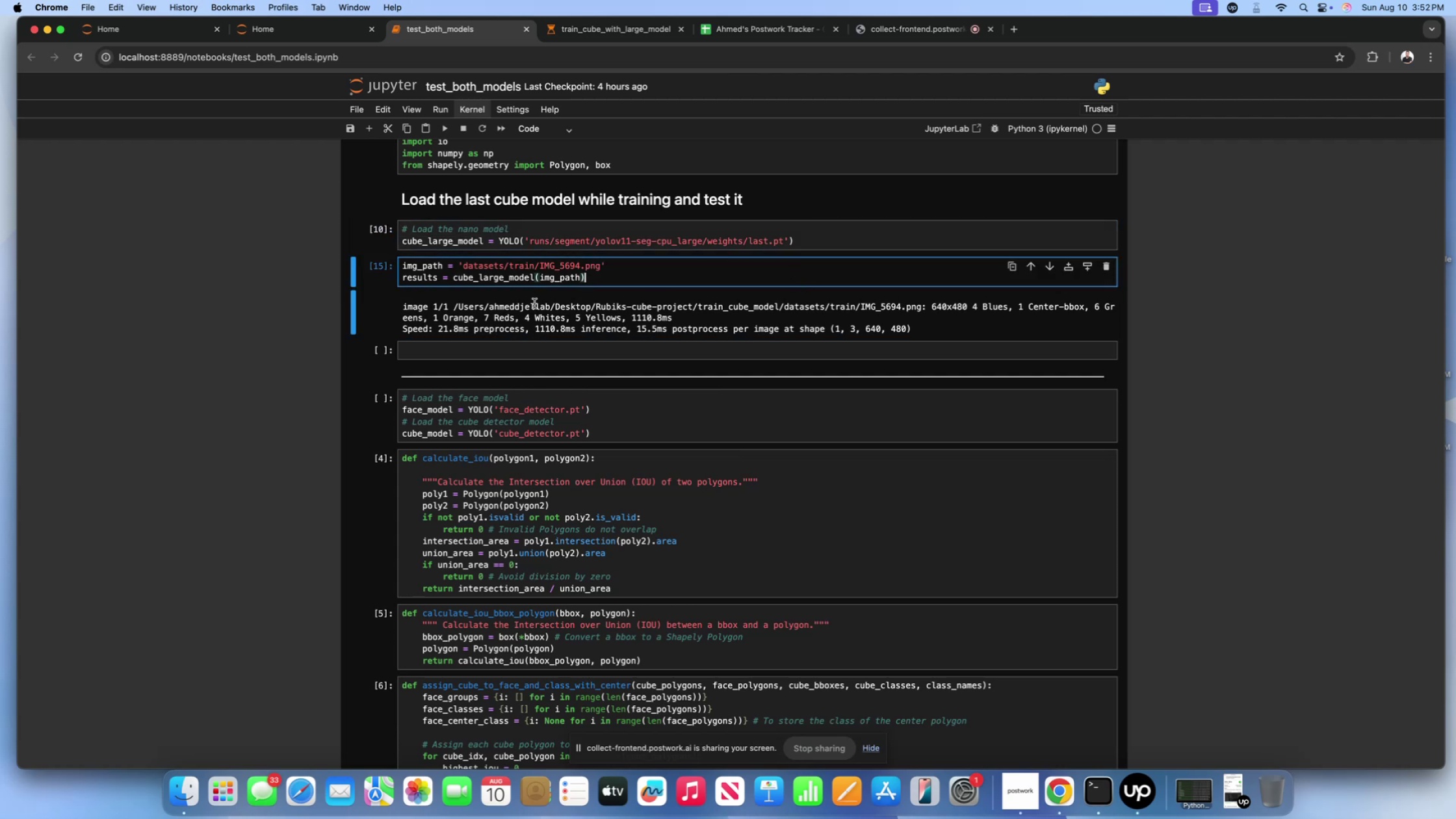 
double_click([534, 304])
 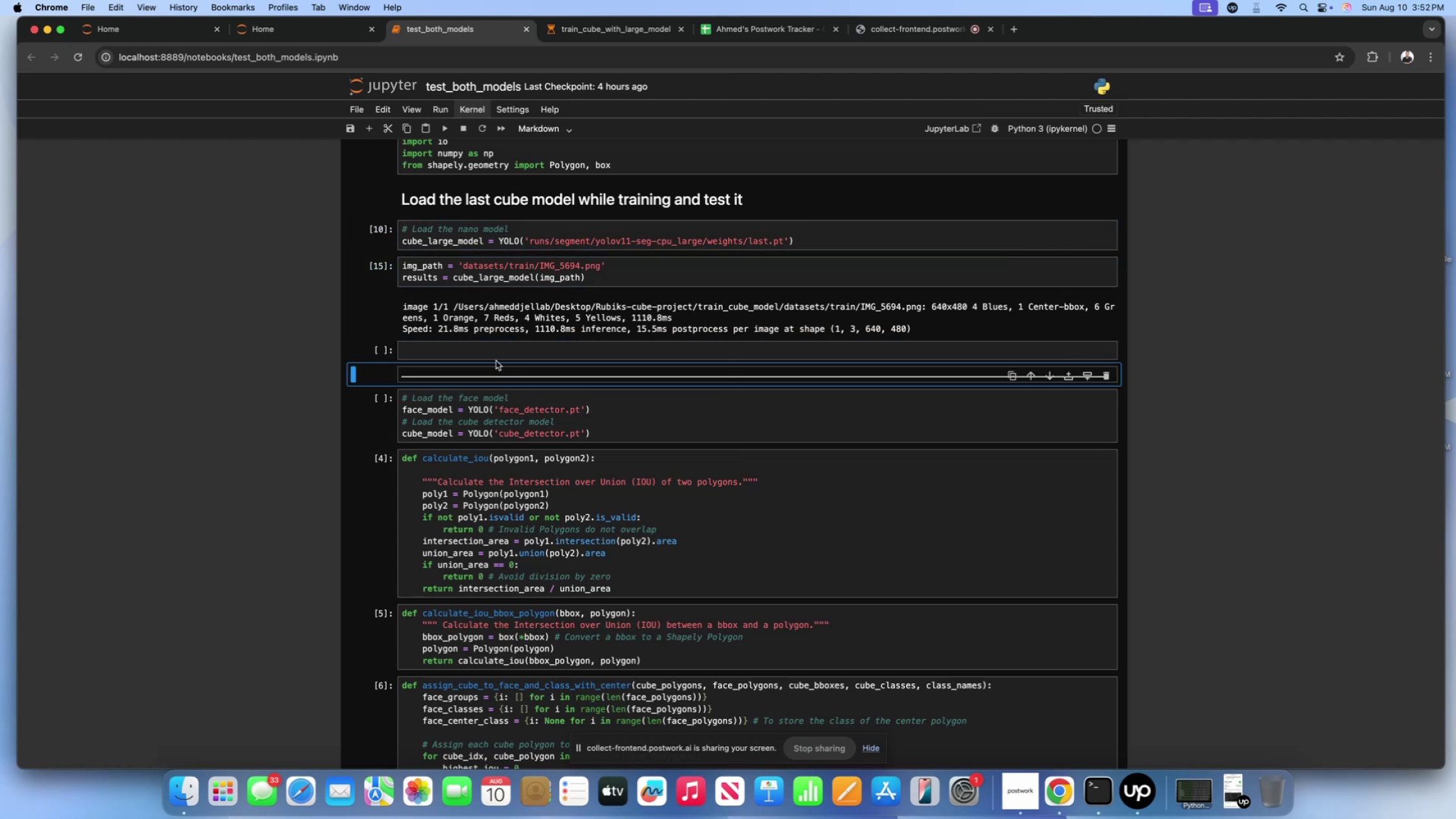 
triple_click([500, 358])
 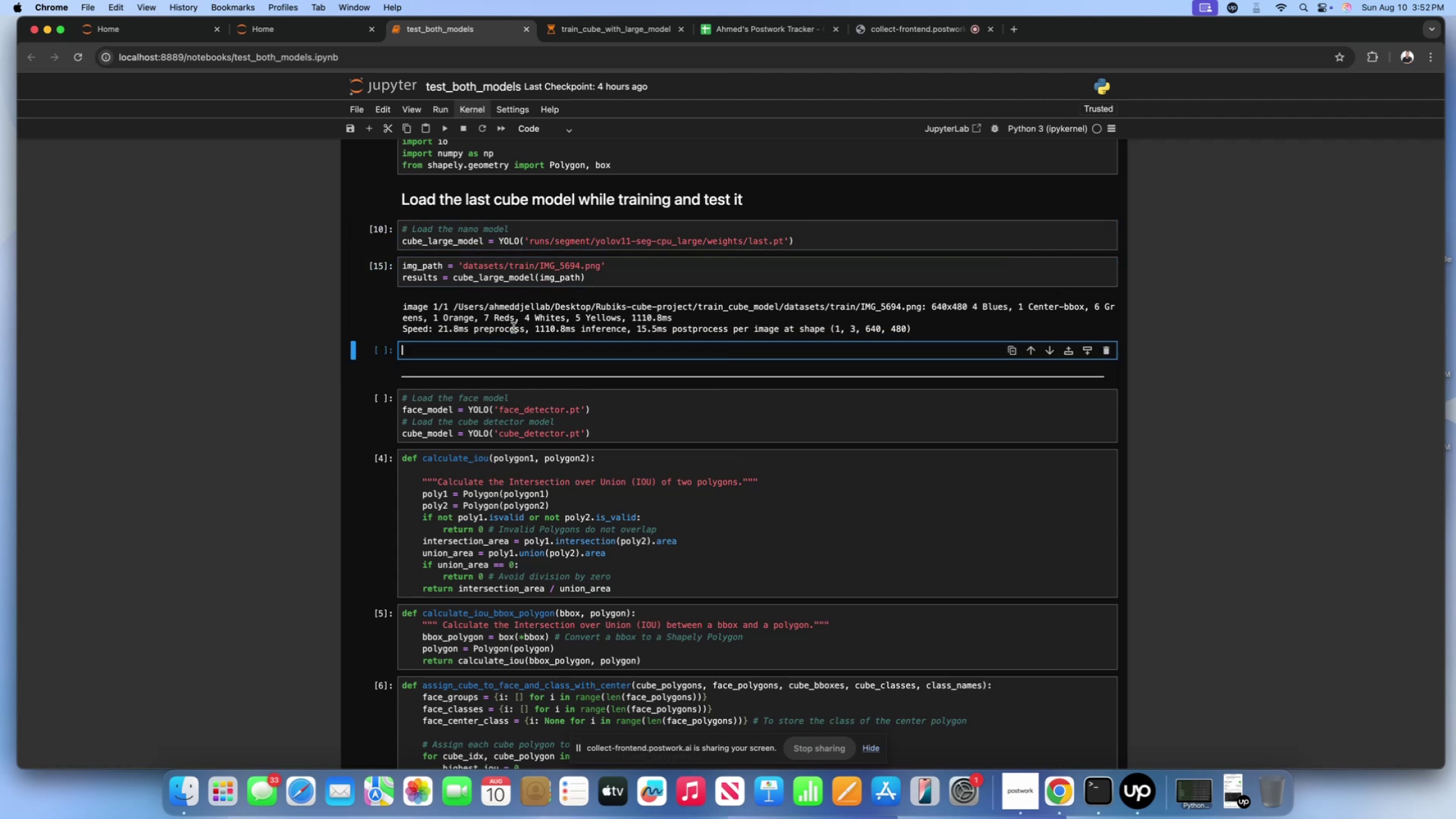 
triple_click([514, 328])
 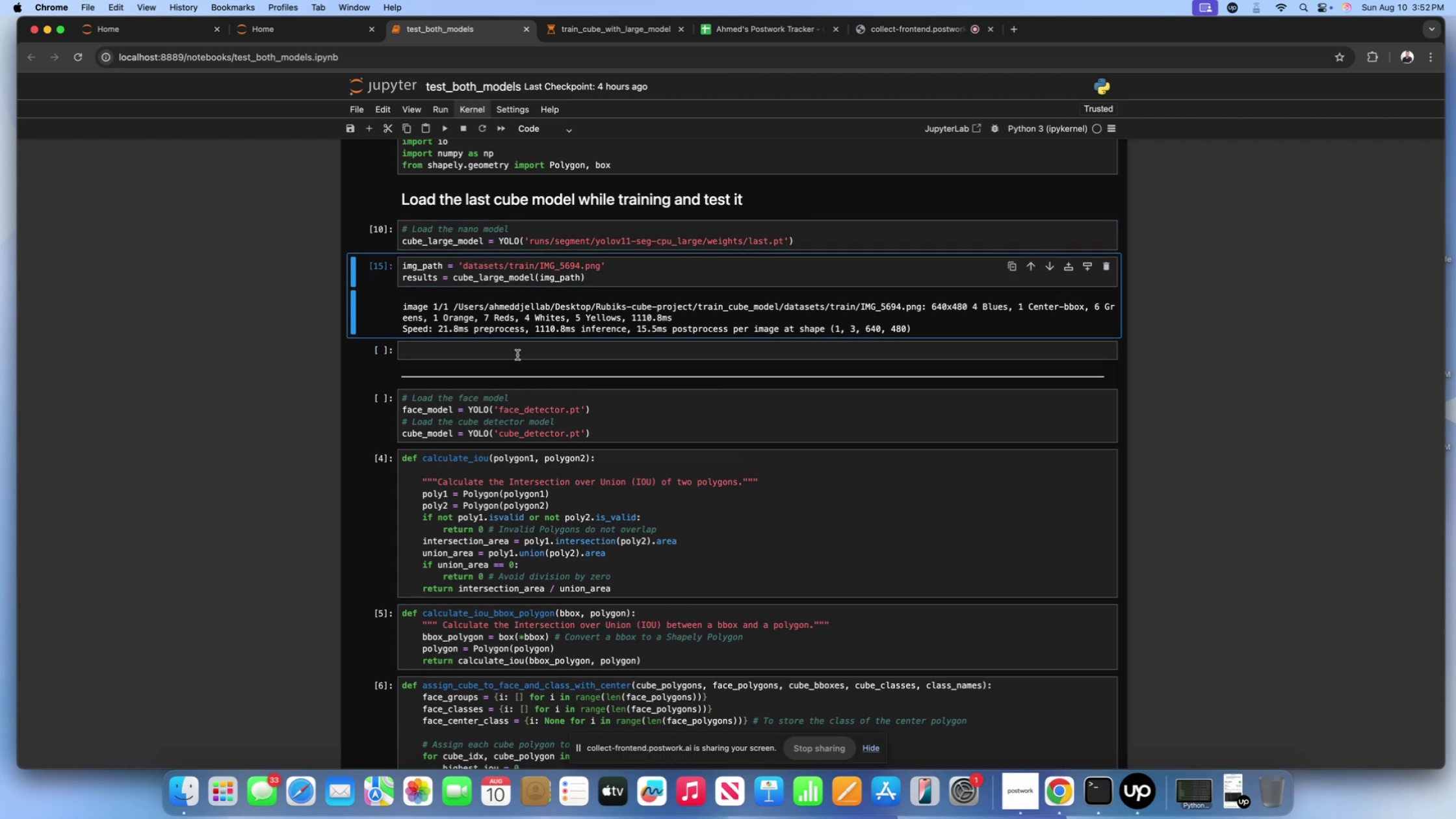 
triple_click([517, 355])
 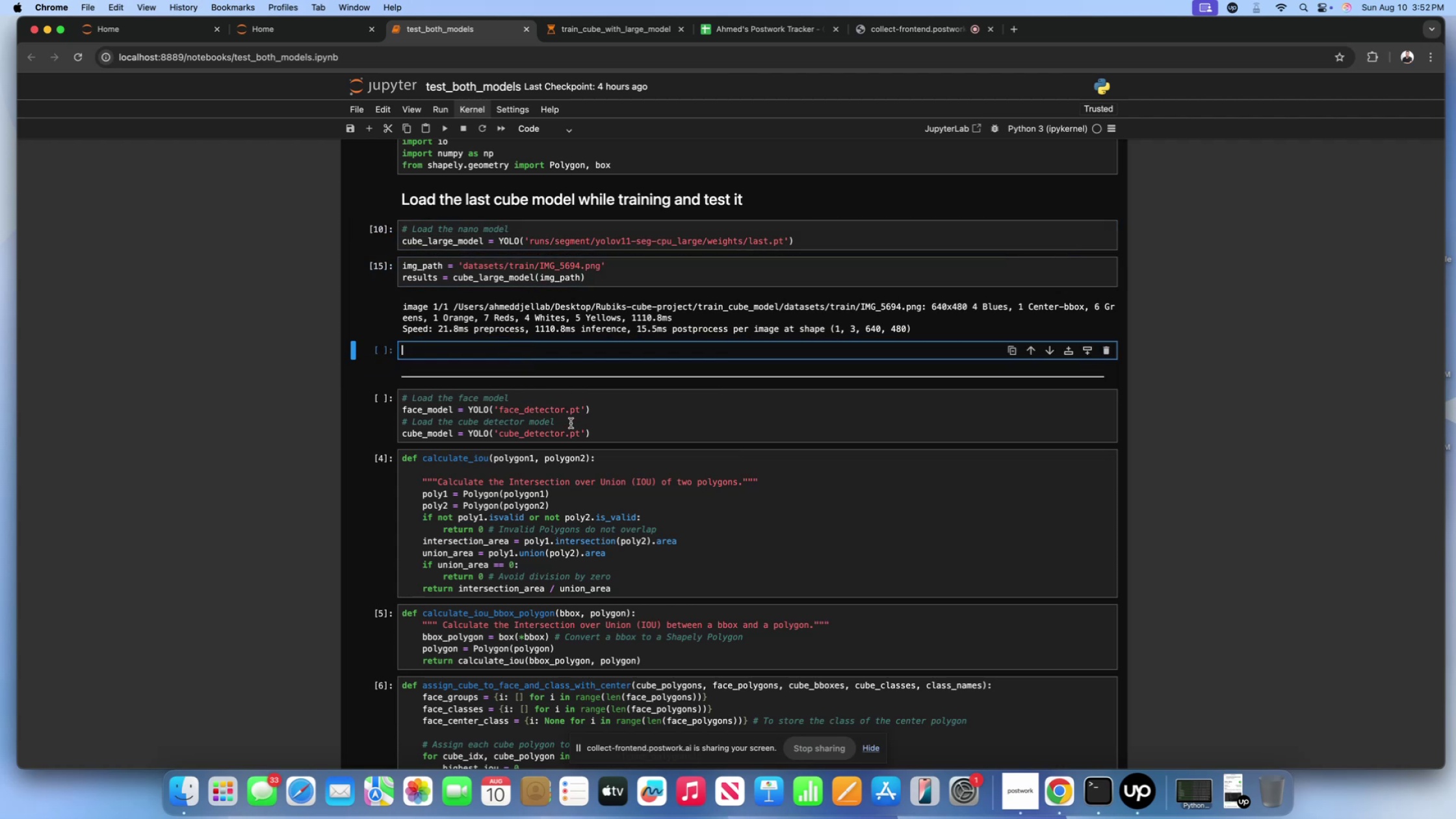 
triple_click([571, 423])
 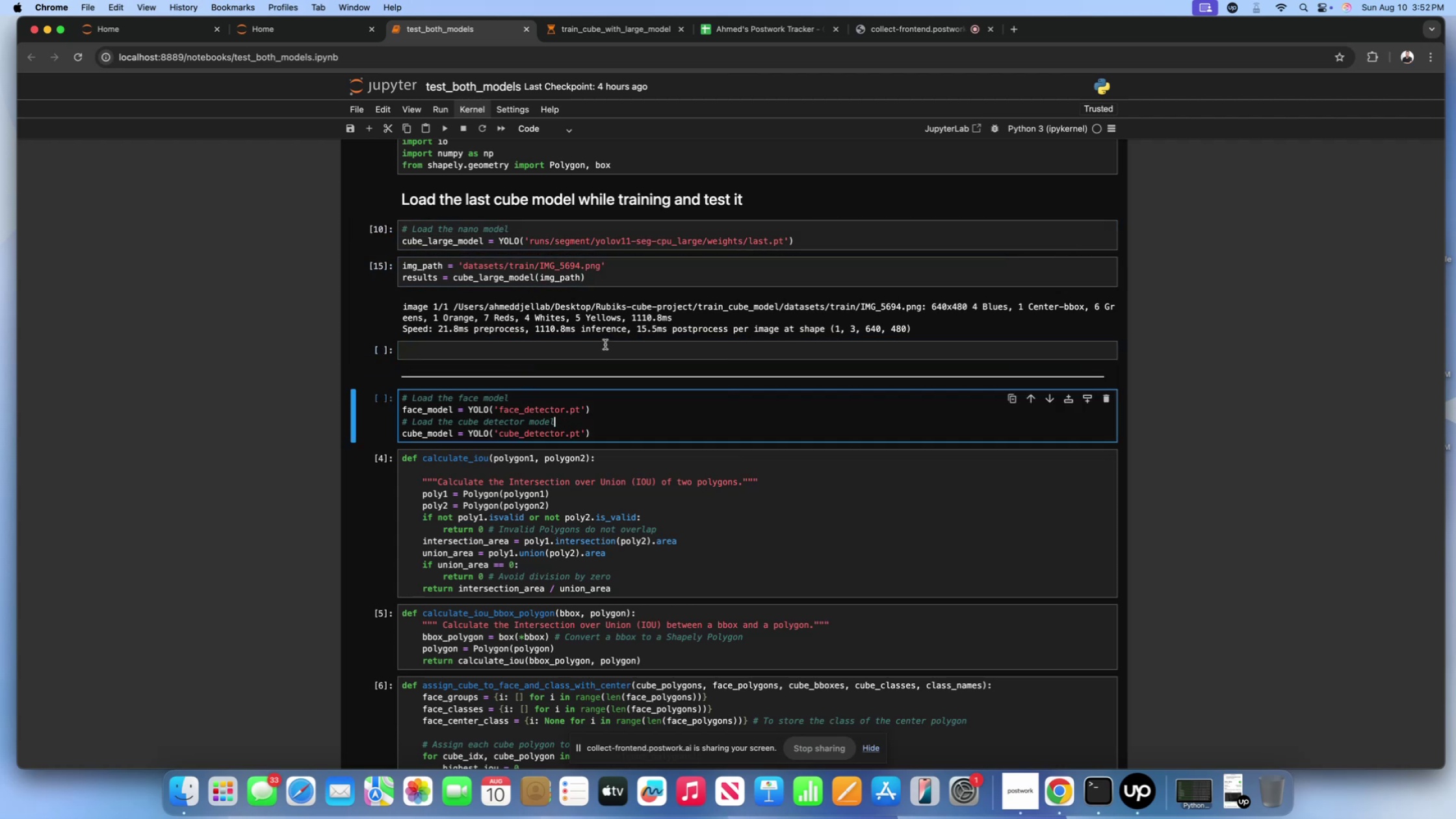 
triple_click([605, 344])
 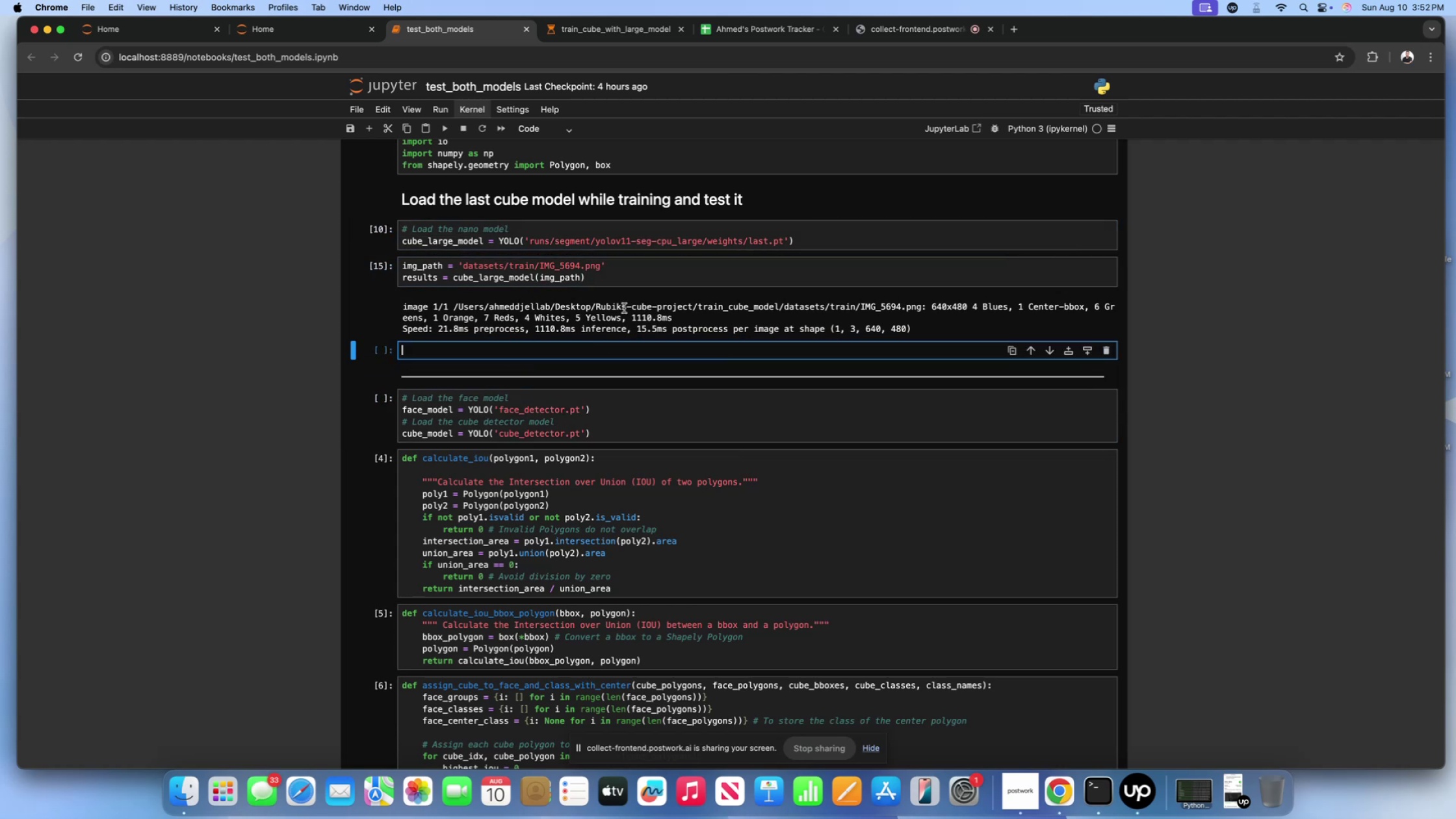 
triple_click([624, 308])
 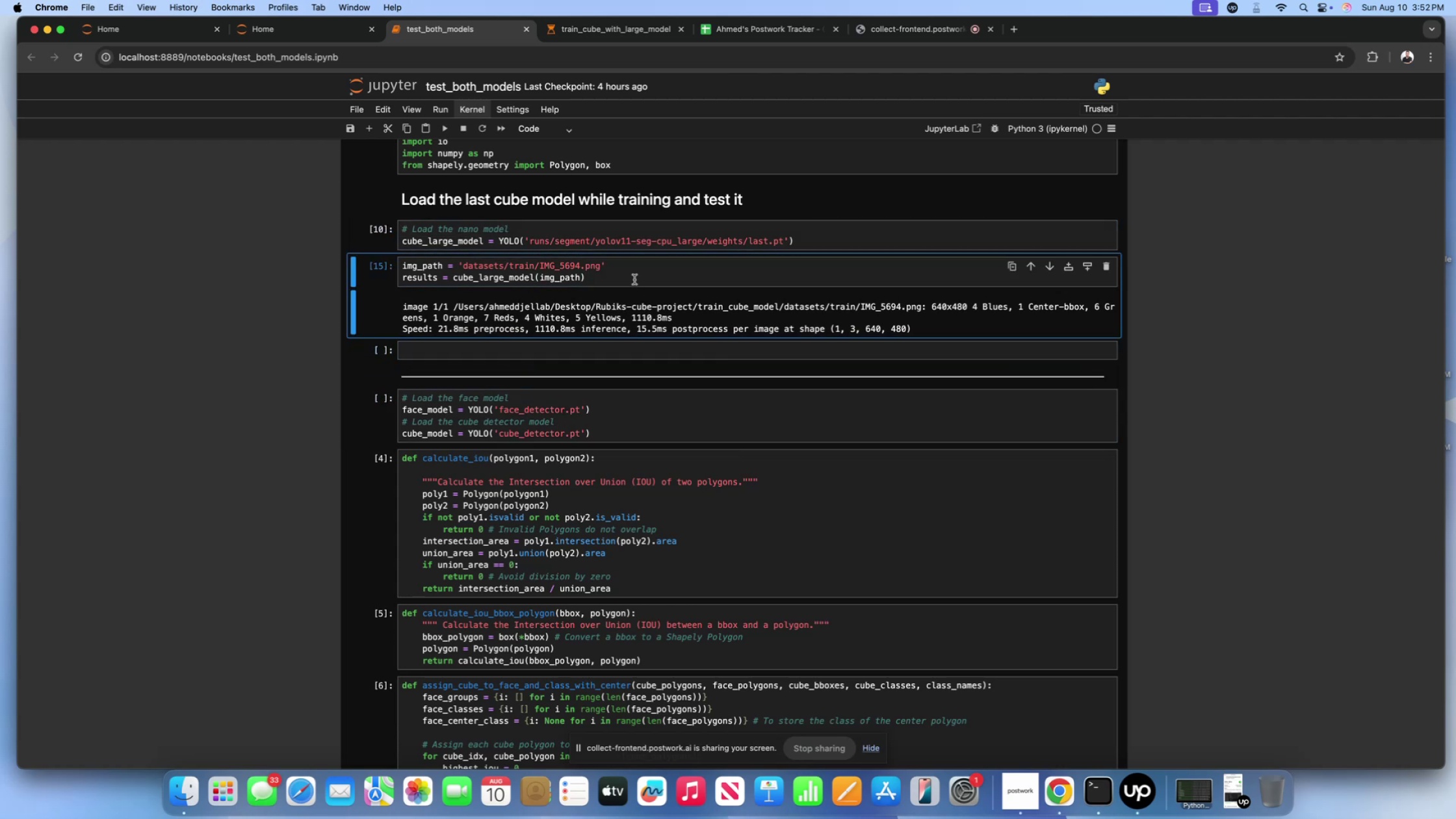 
left_click([635, 280])
 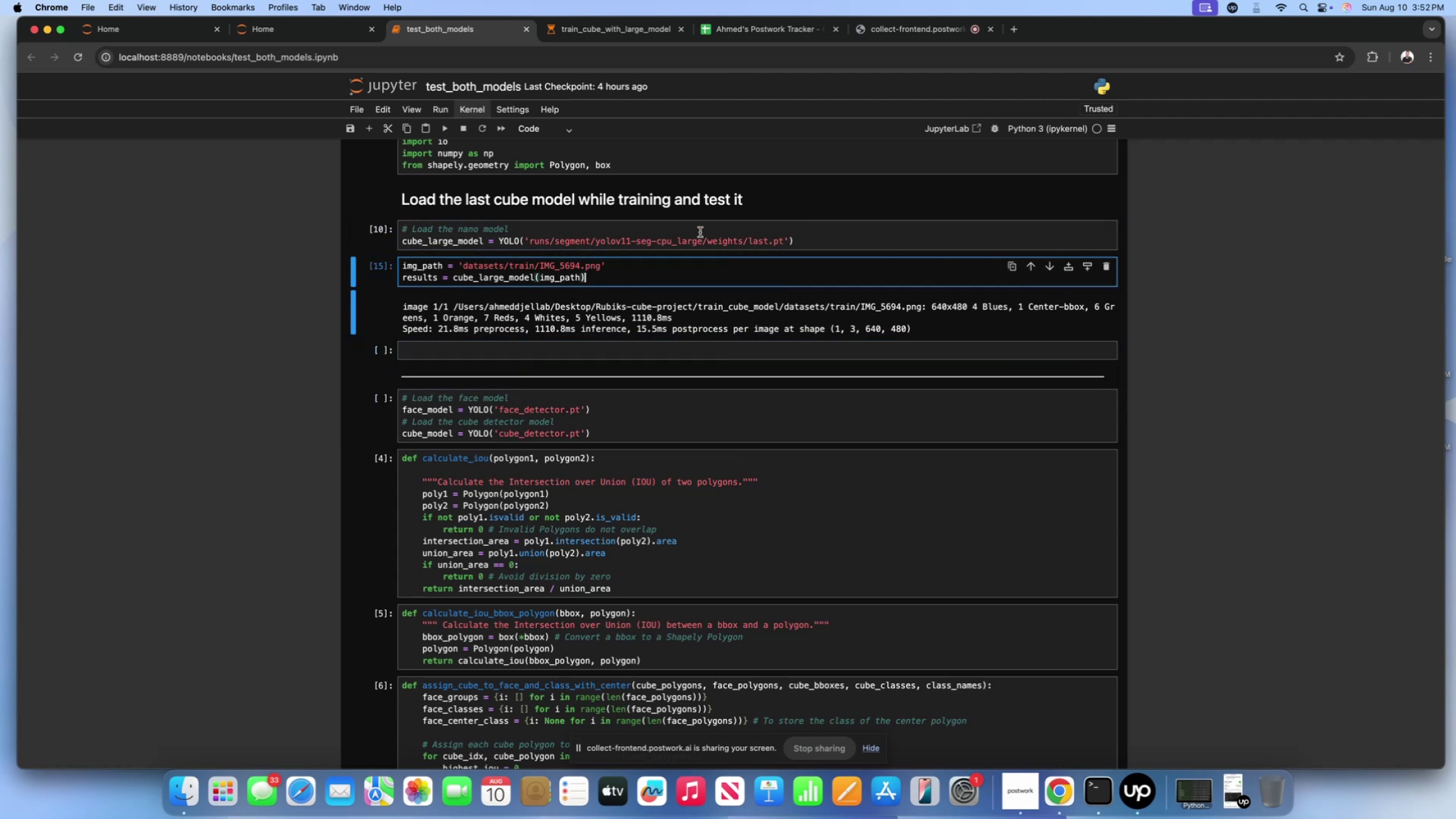 
left_click([702, 222])
 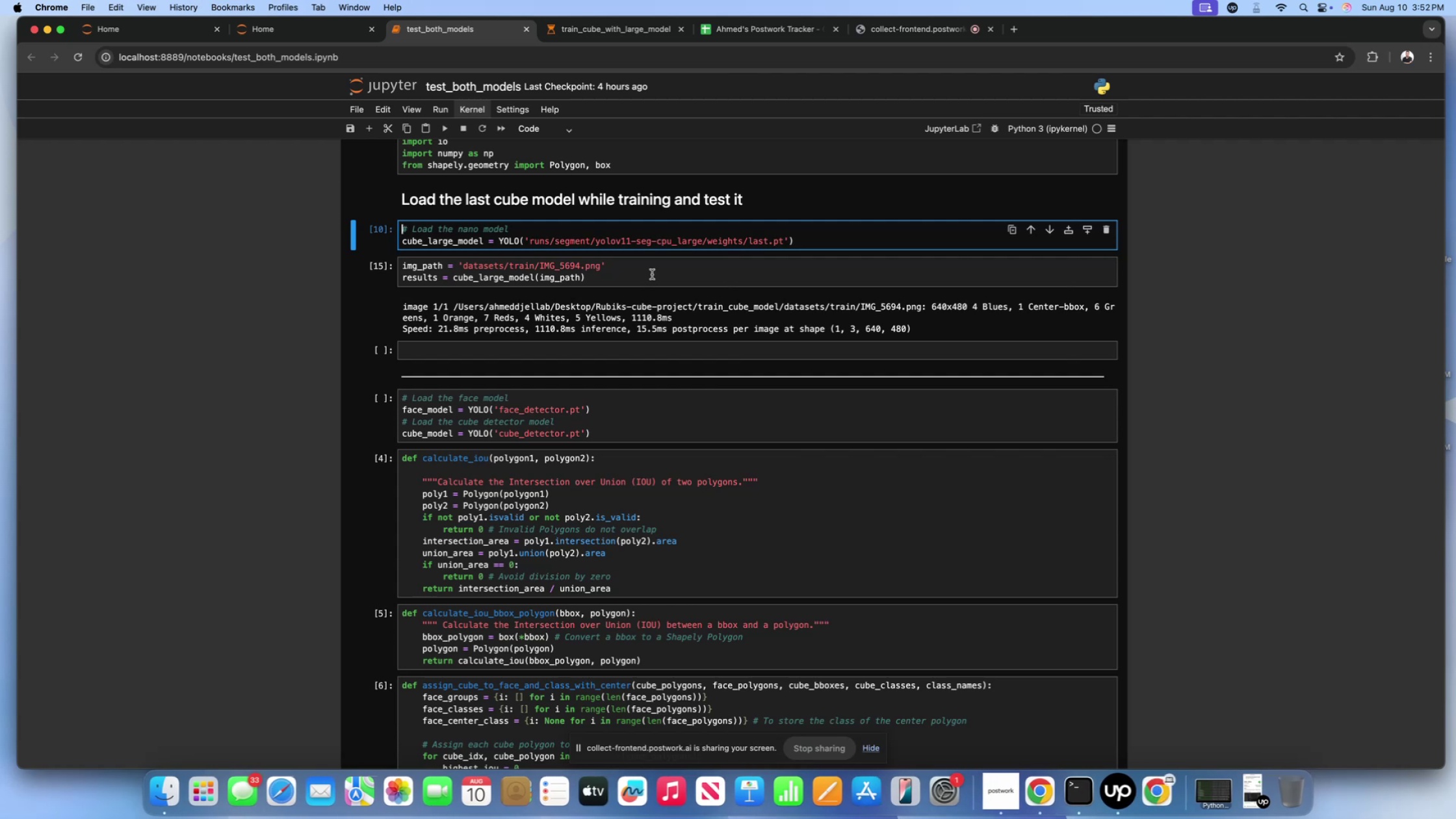 
wait(24.71)
 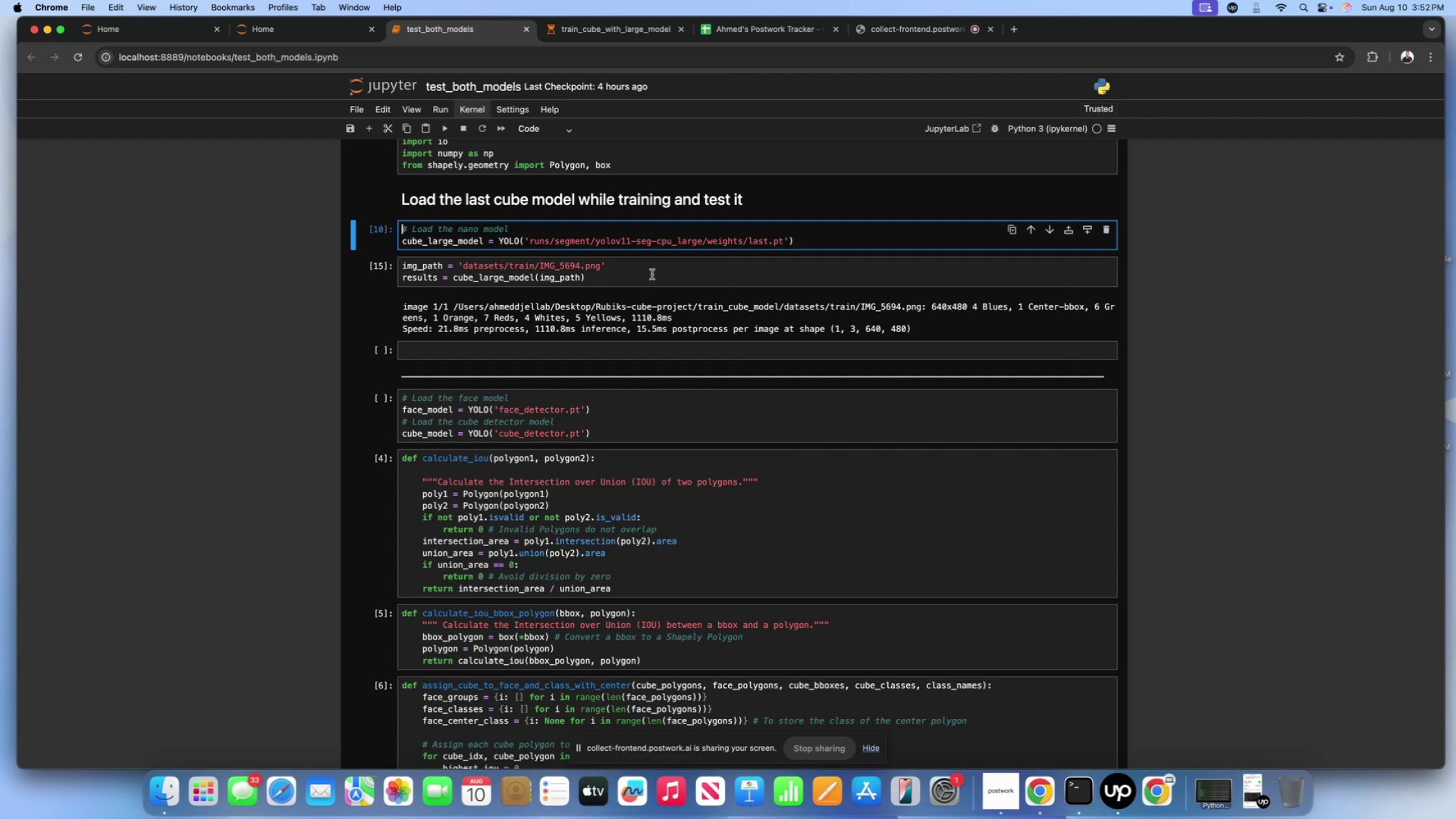 
left_click([139, 802])
 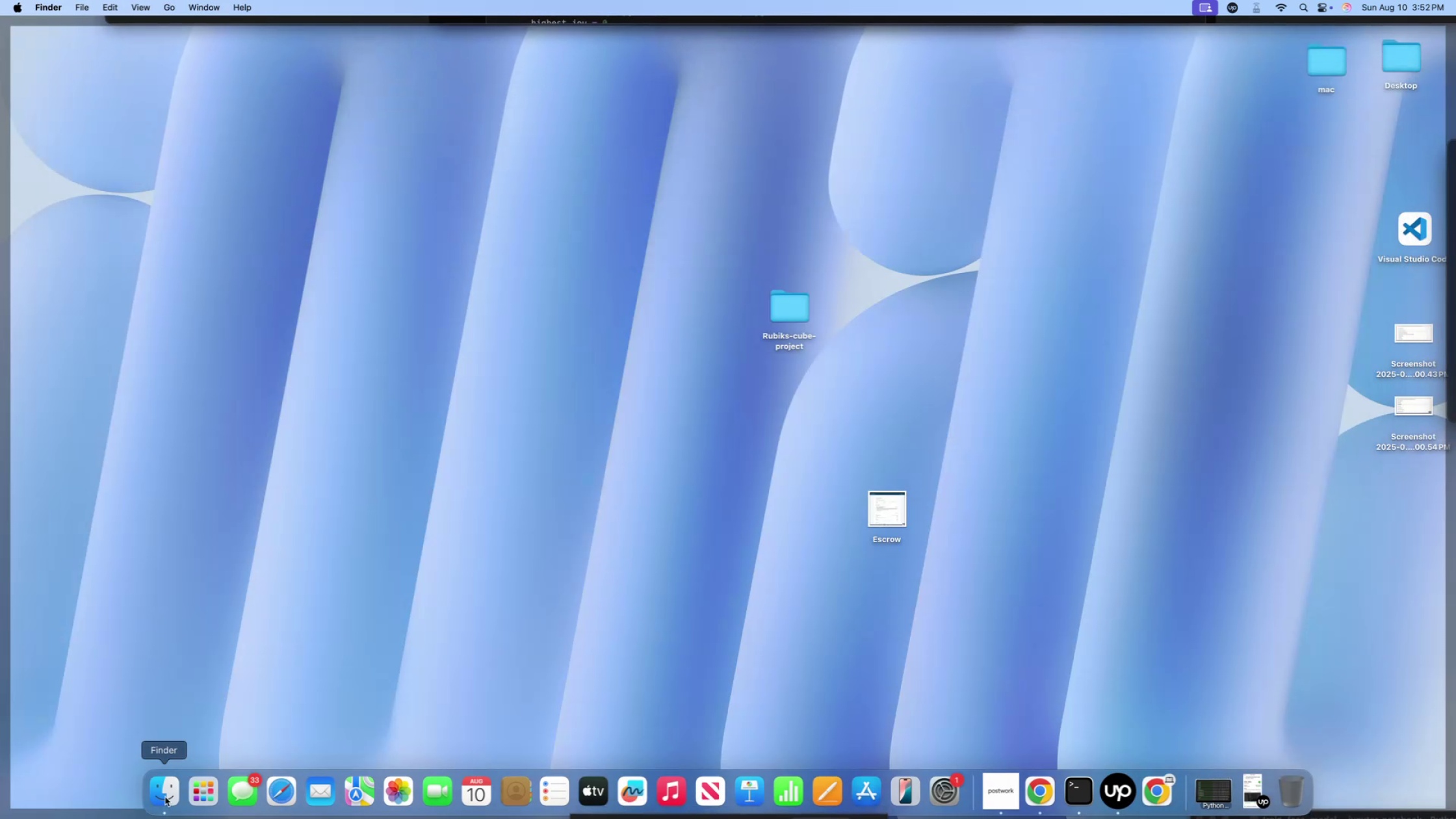 
left_click([206, 682])
 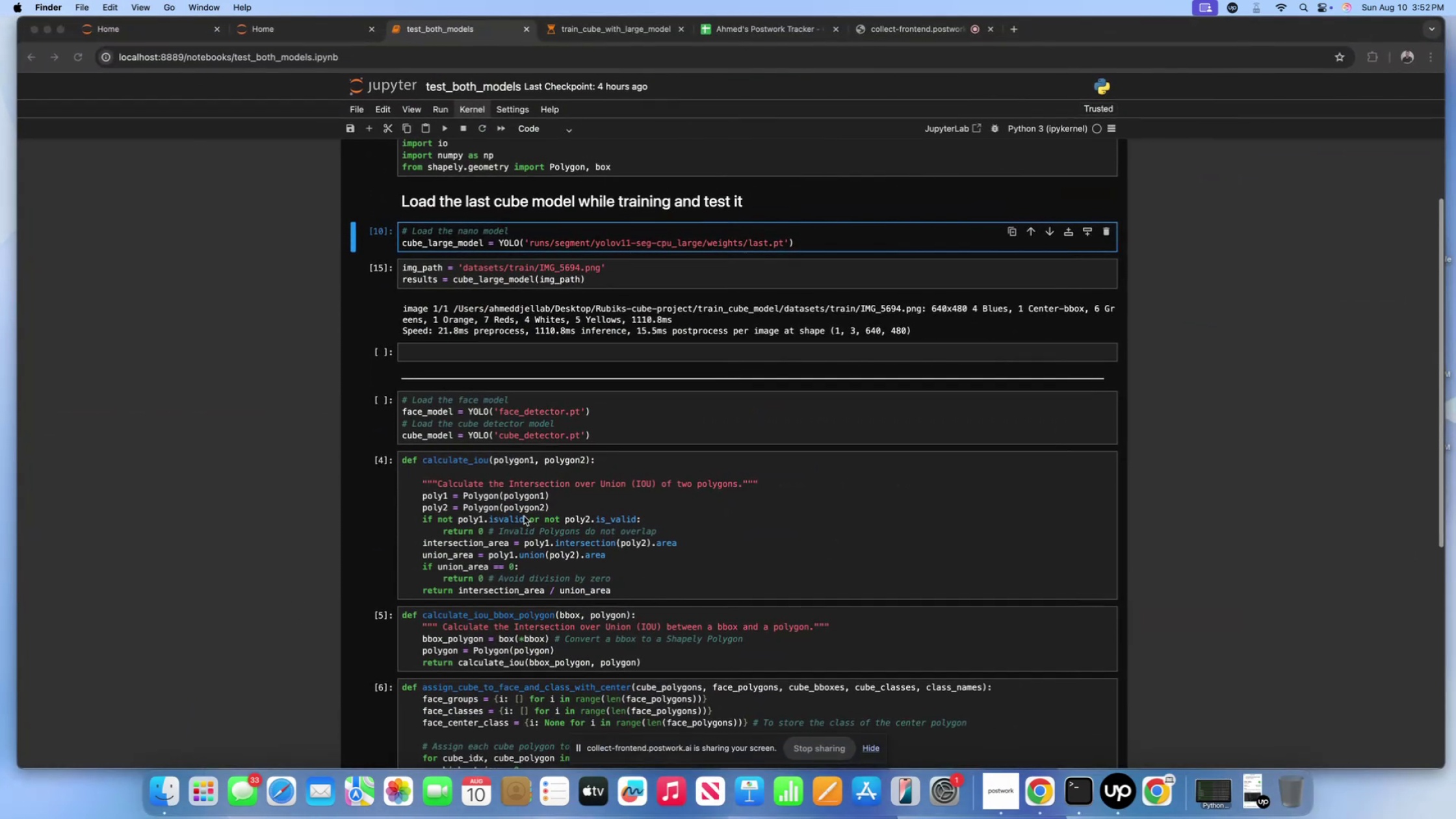 
scroll: coordinate [578, 322], scroll_direction: down, amount: 5.0
 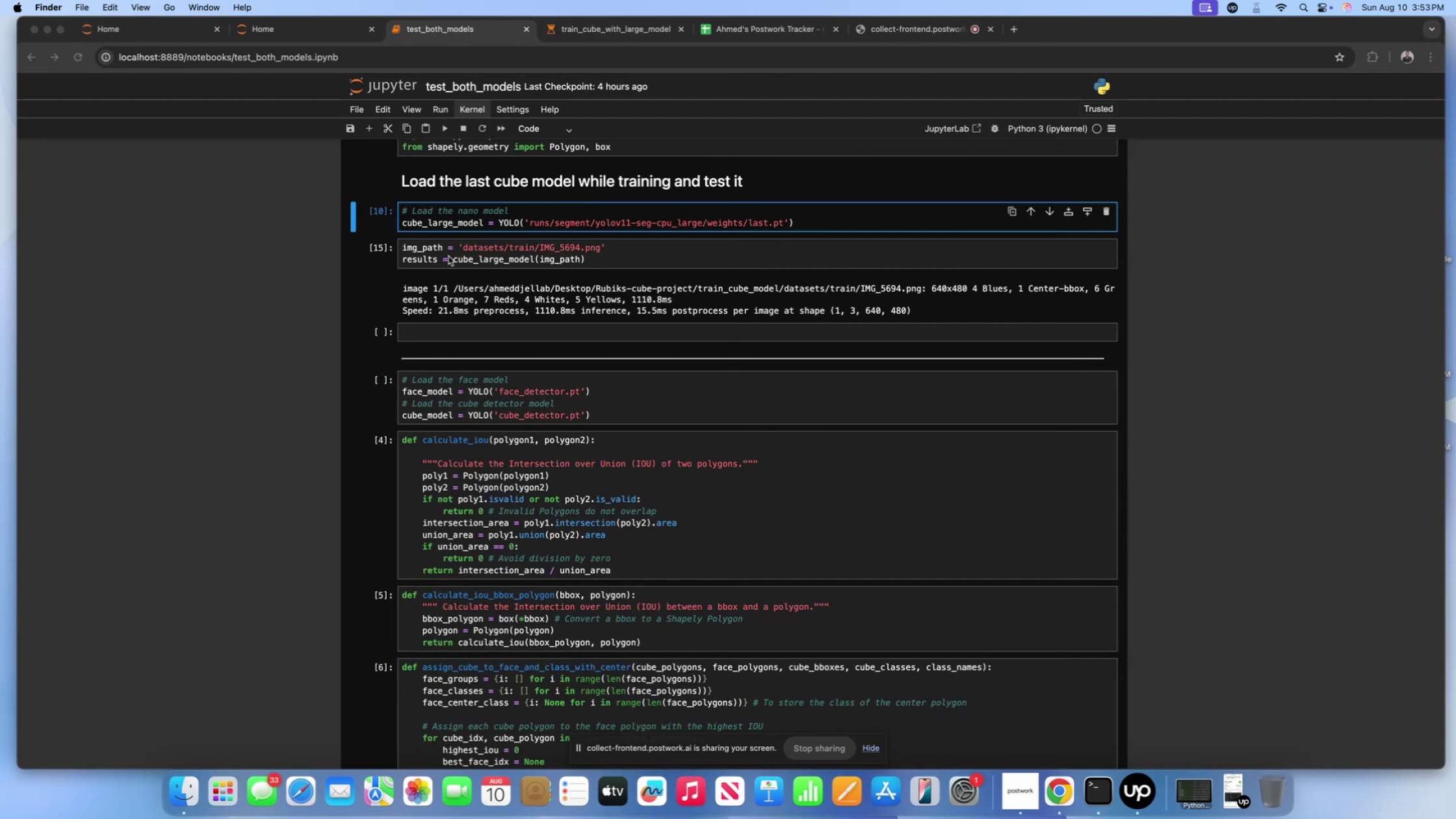 
wait(18.95)
 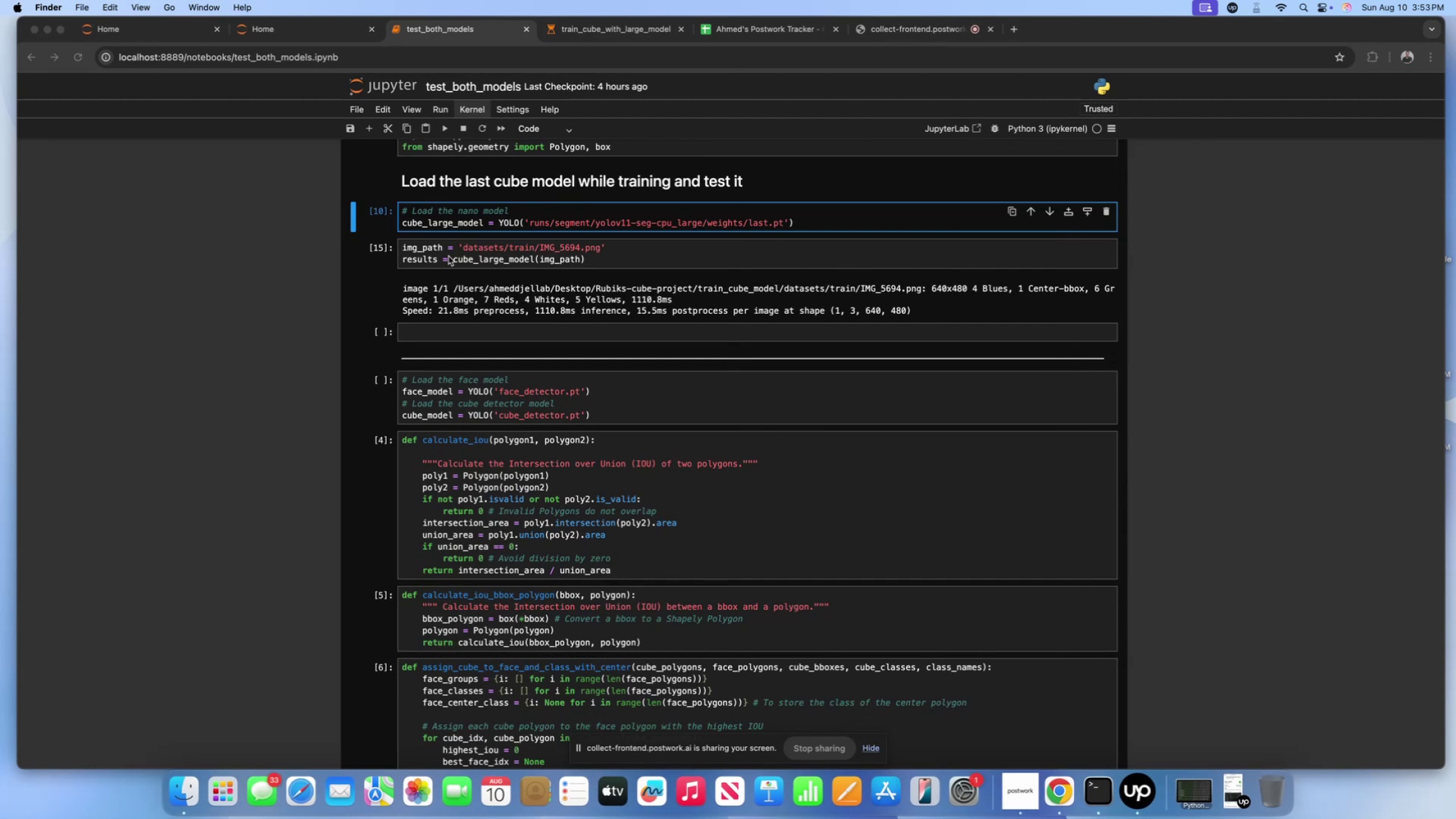 
left_click([844, 318])
 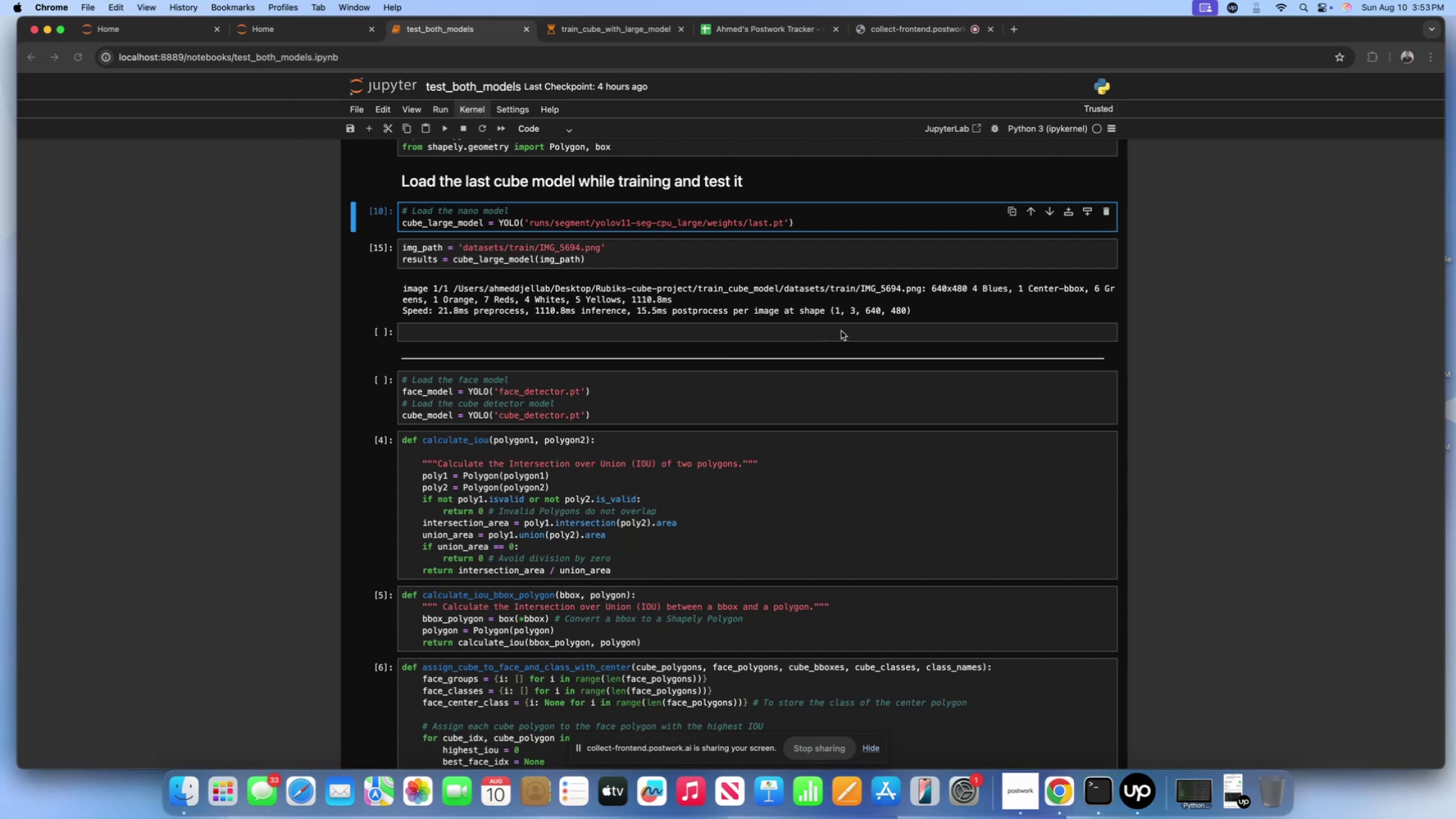 
left_click([841, 331])
 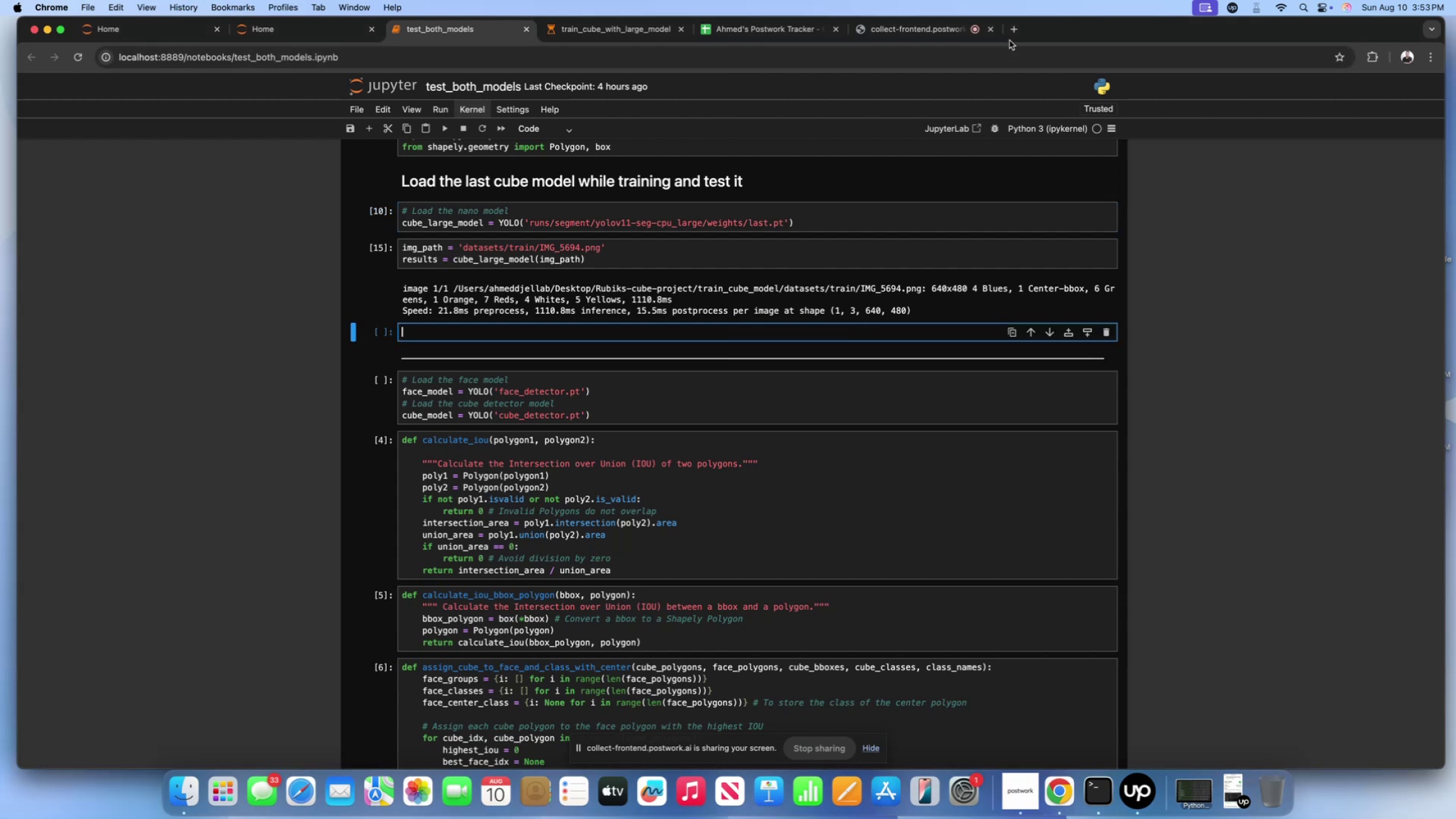 
left_click([1012, 33])
 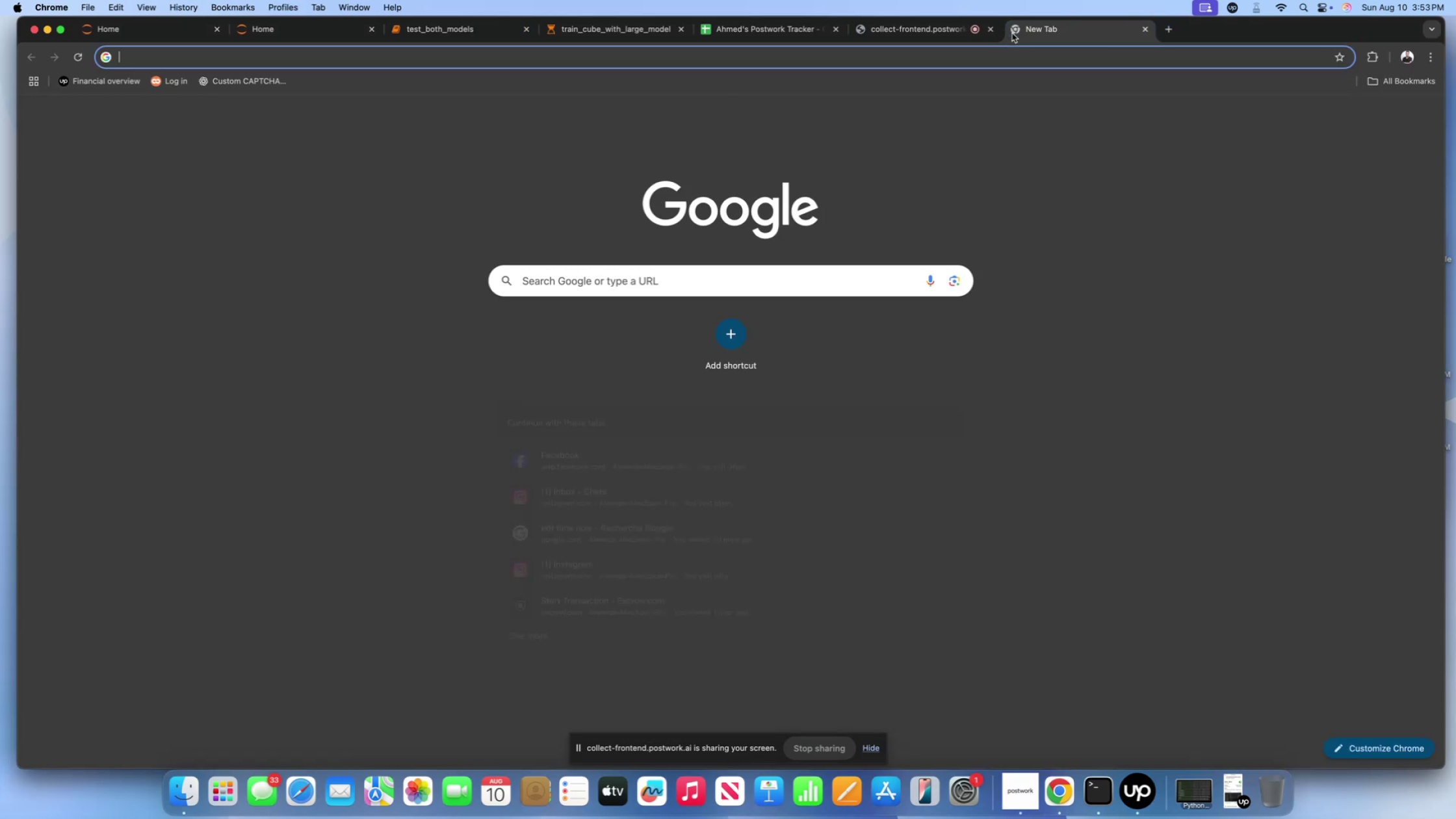 
type(v7)
 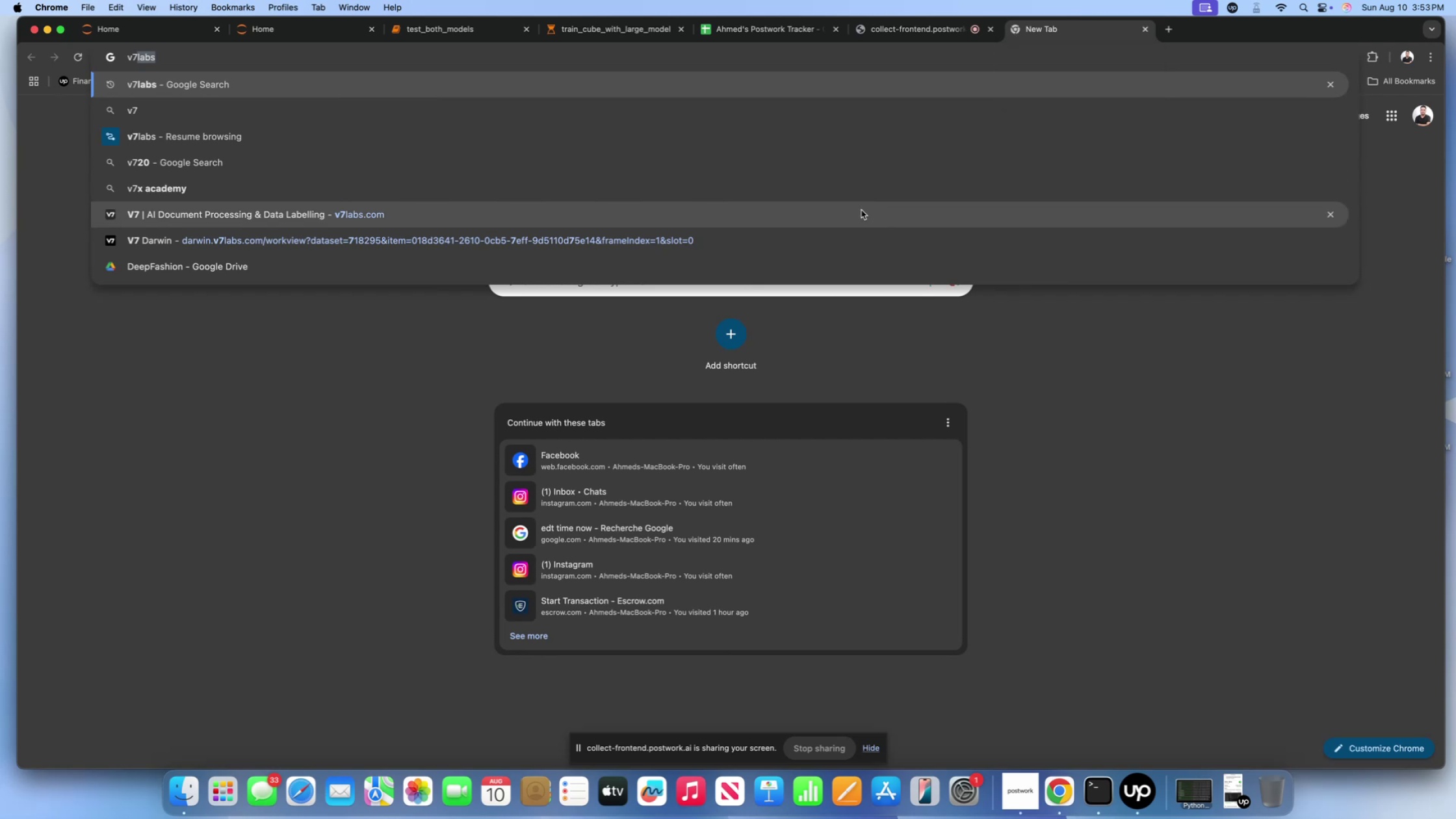 
left_click([831, 240])
 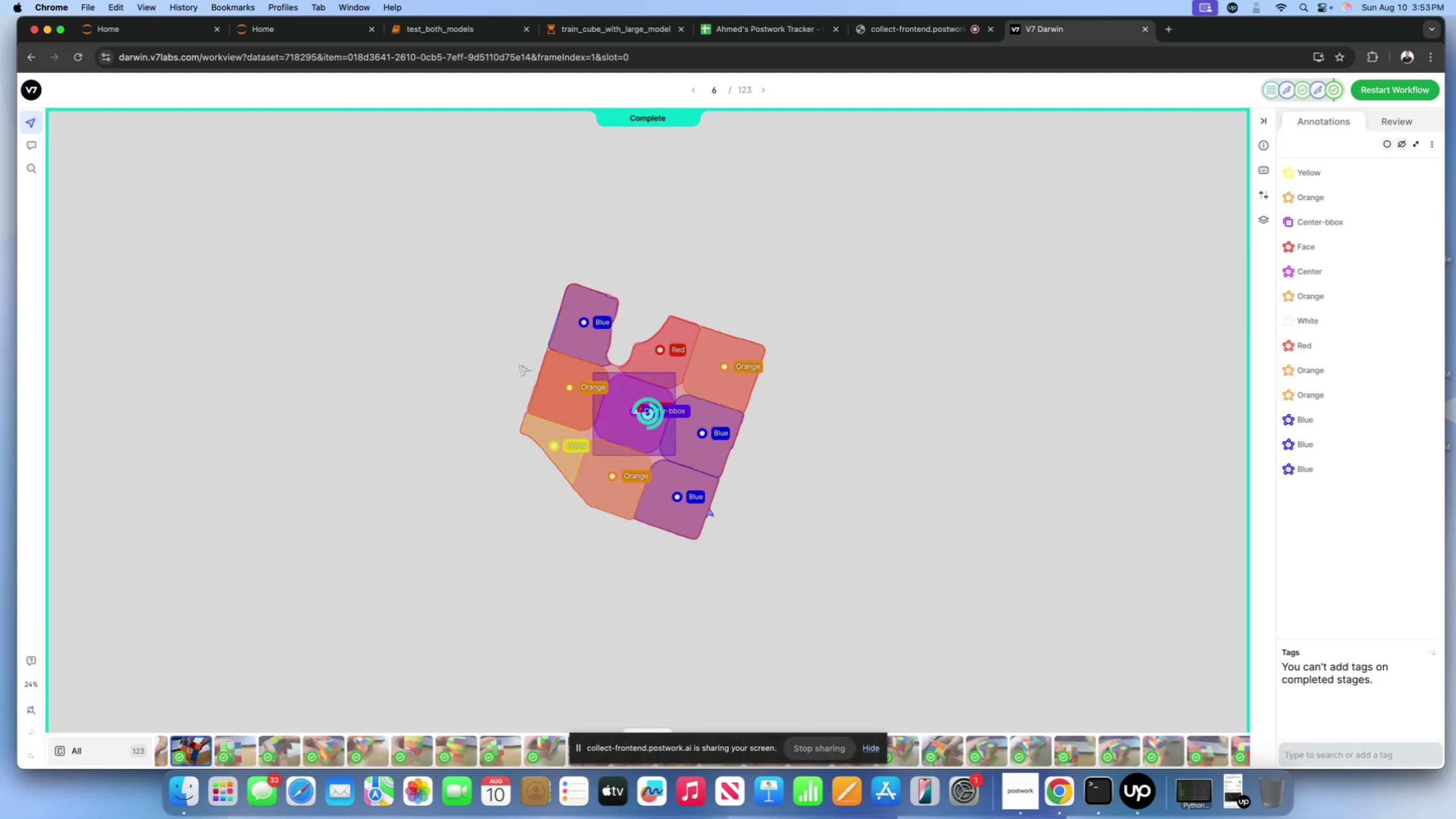 
wait(14.71)
 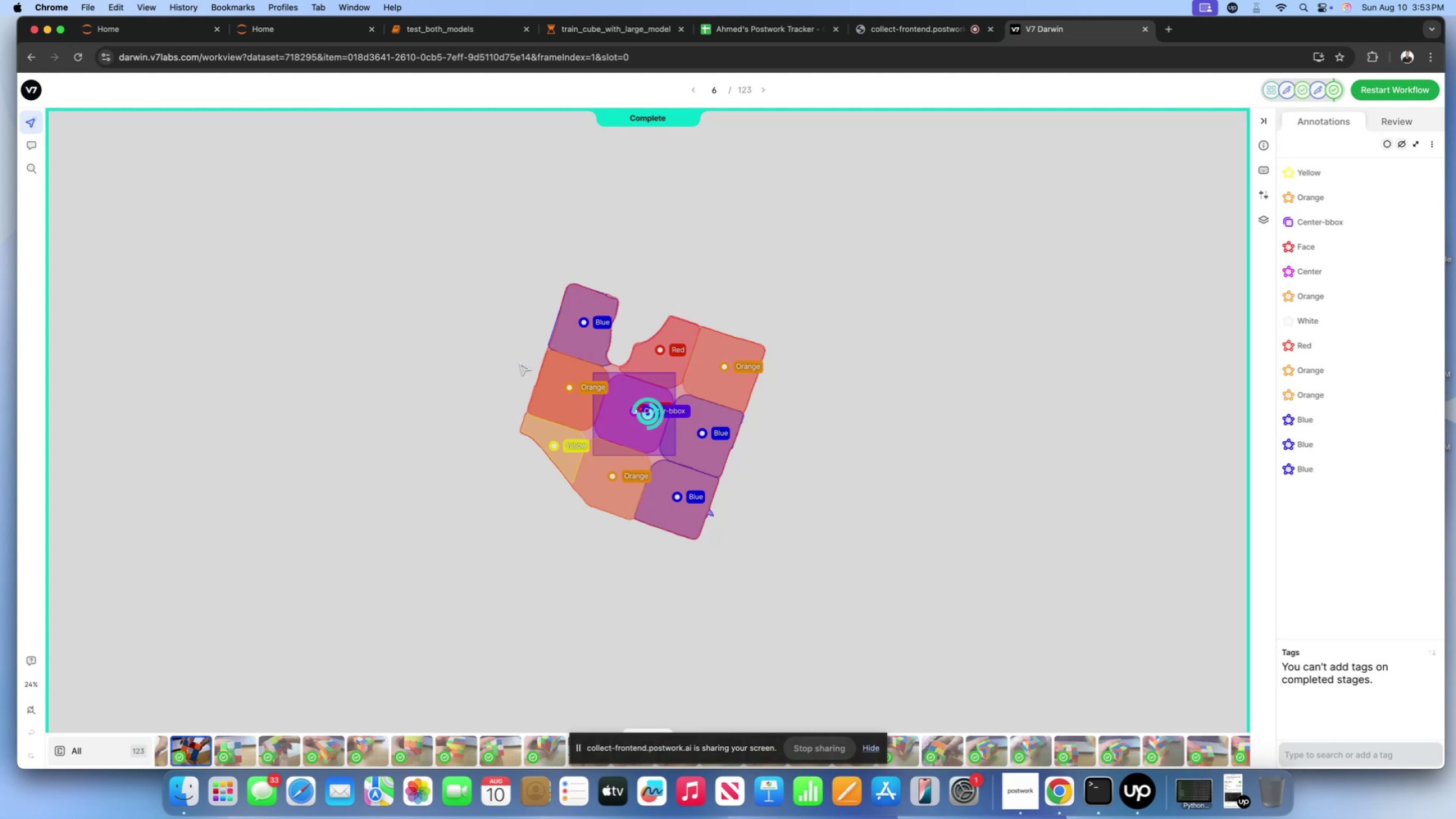 
scroll: coordinate [427, 467], scroll_direction: down, amount: 11.0
 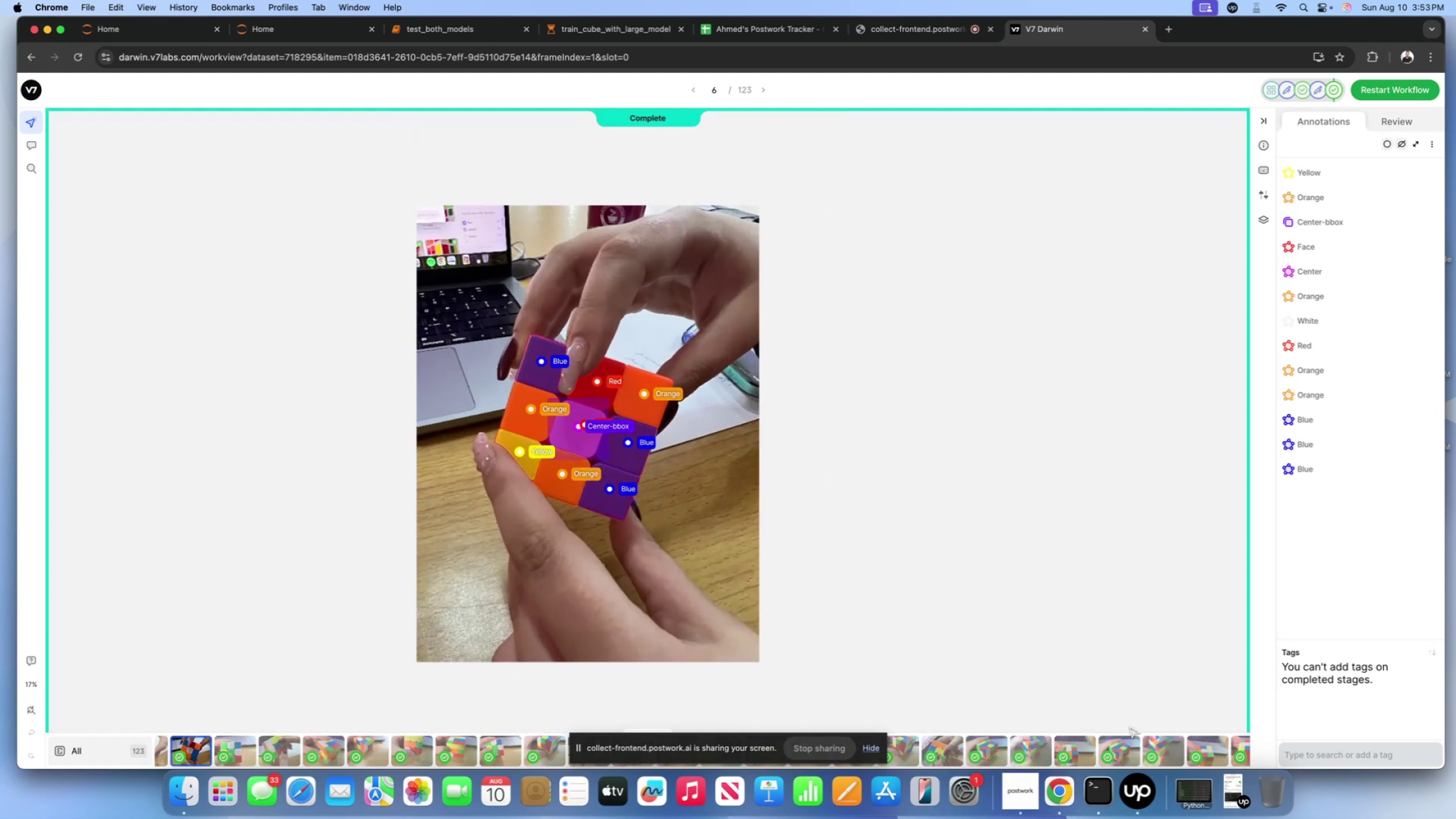 
left_click([1123, 749])
 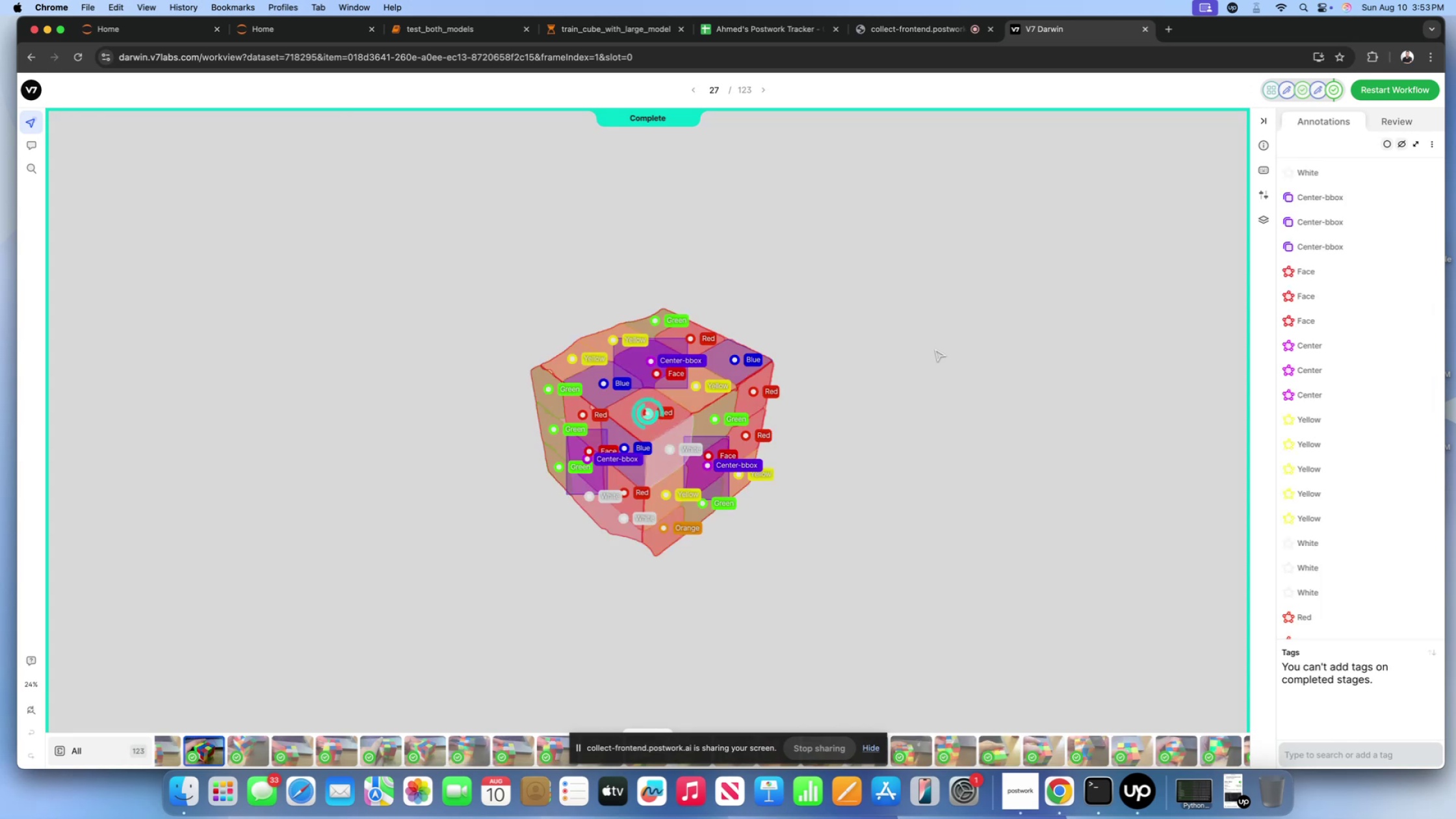 
wait(8.47)
 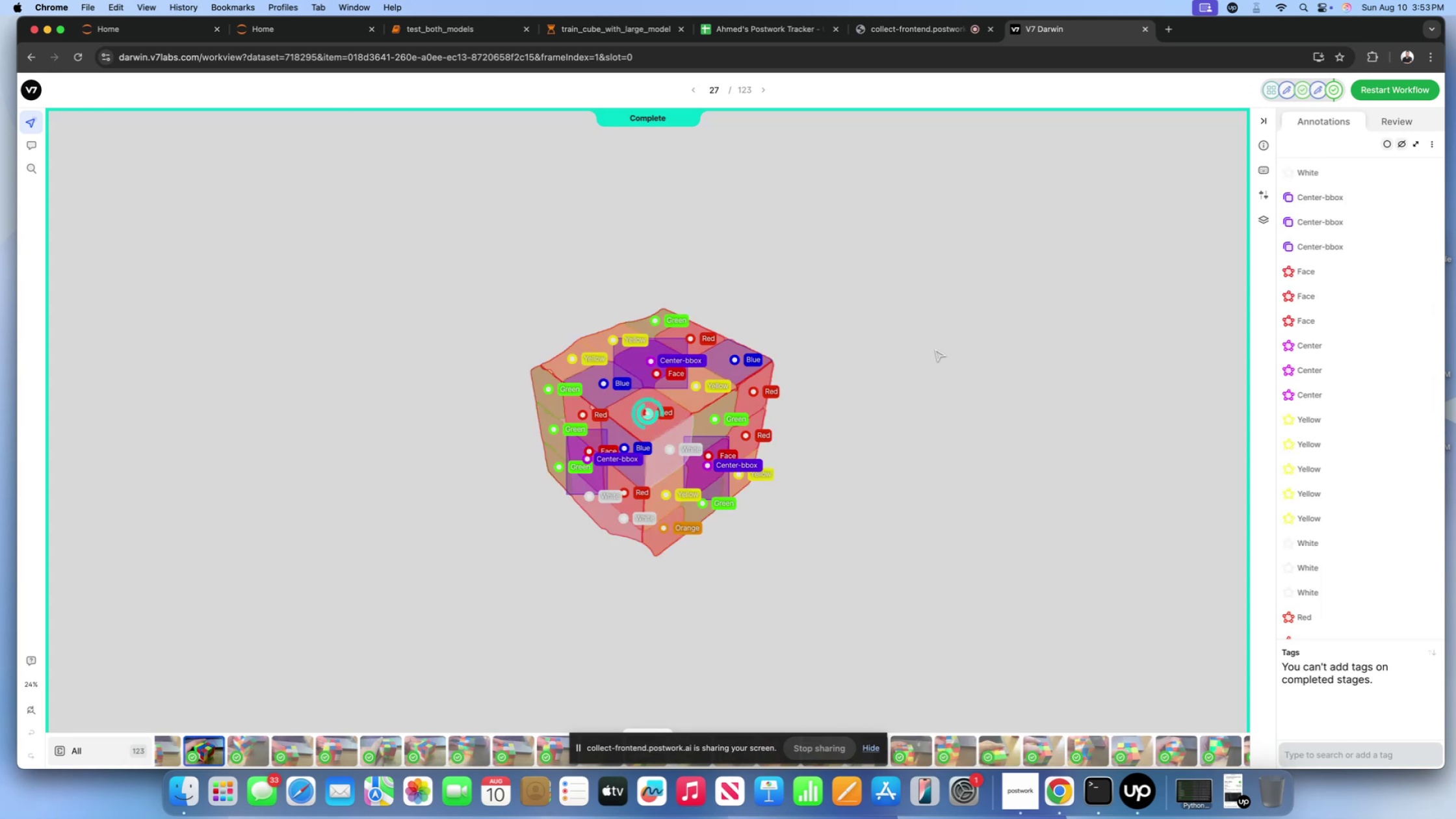 
left_click([1214, 759])
 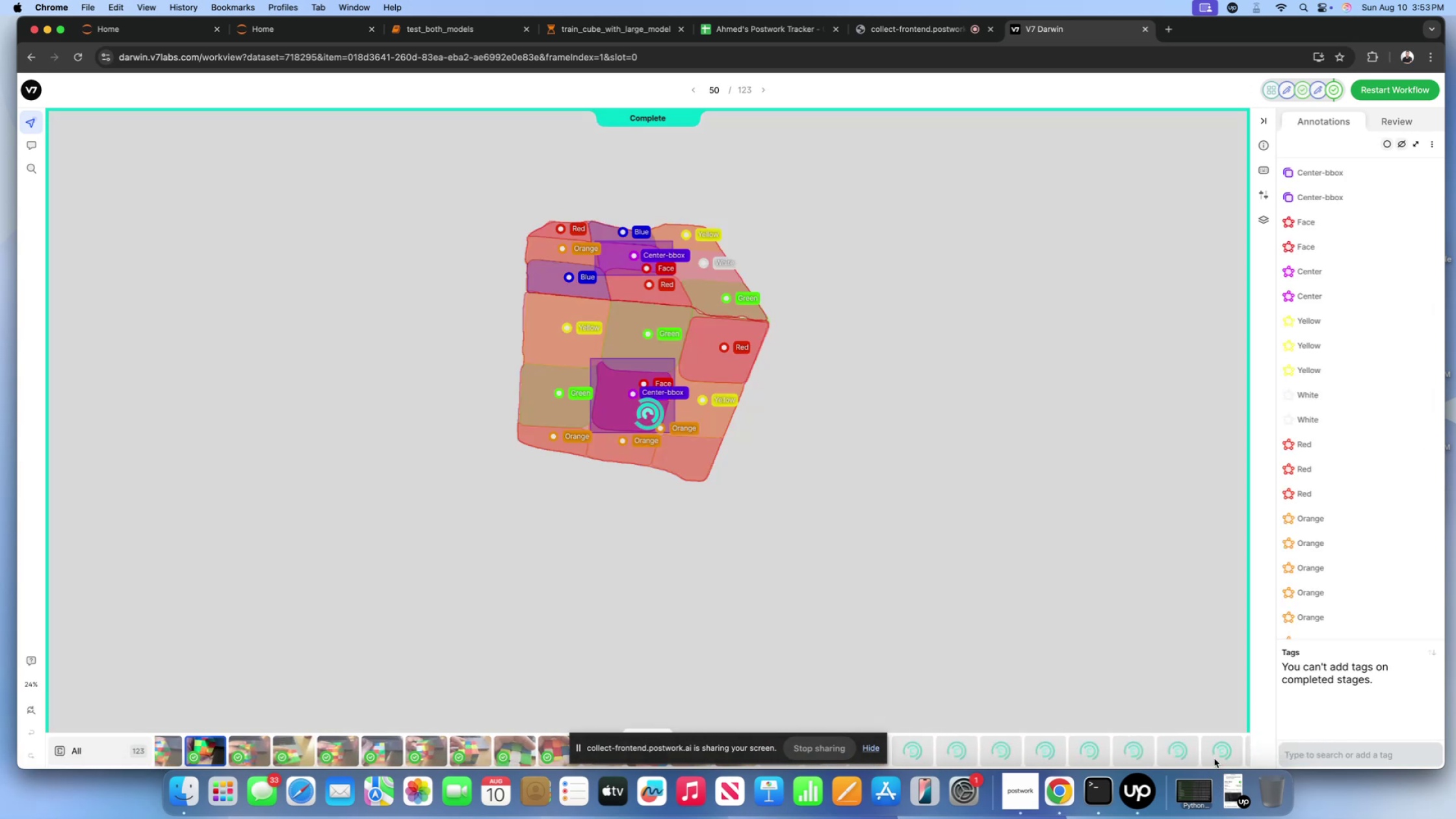 
mouse_move([1049, 640])
 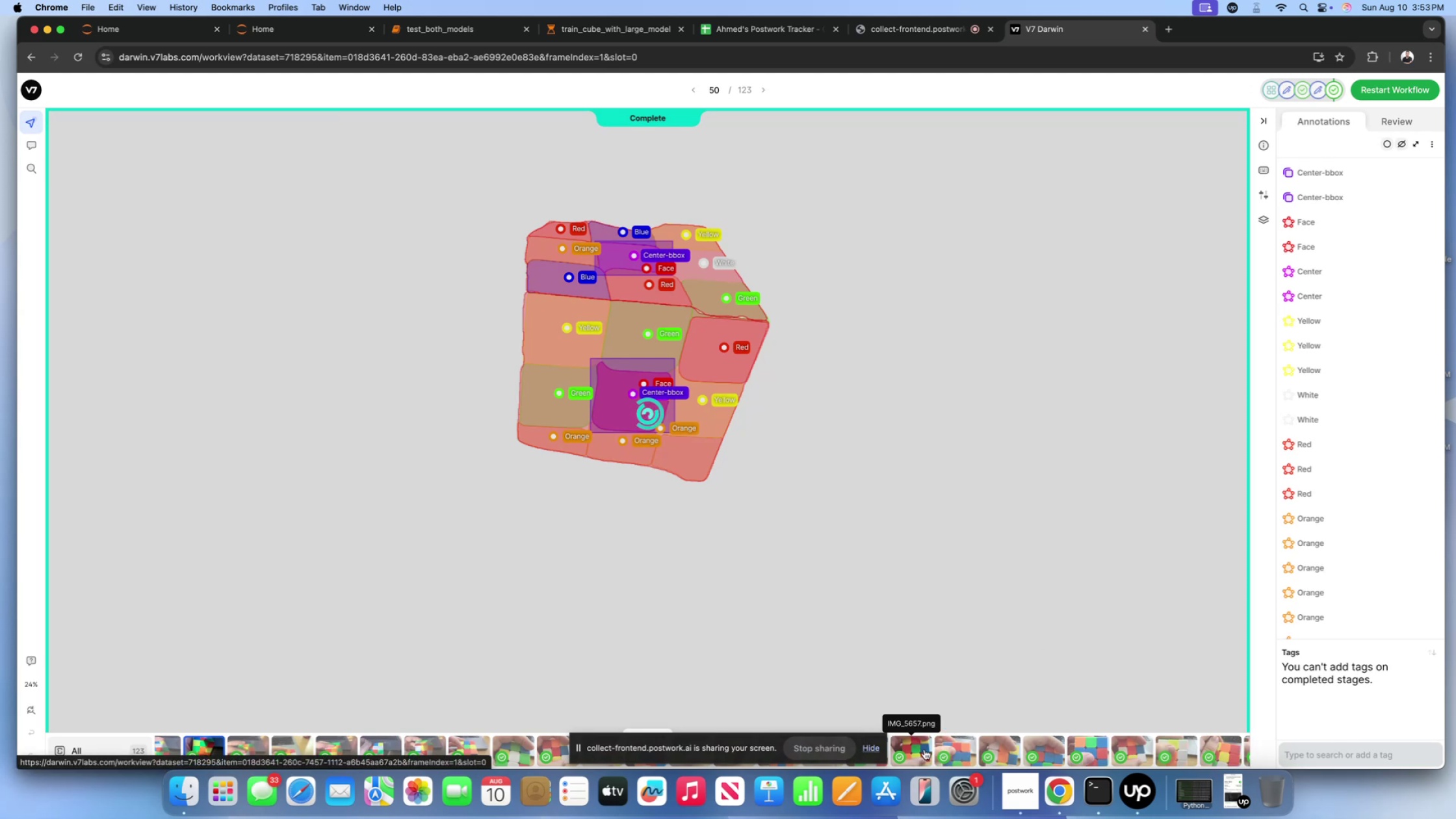 
left_click([924, 749])
 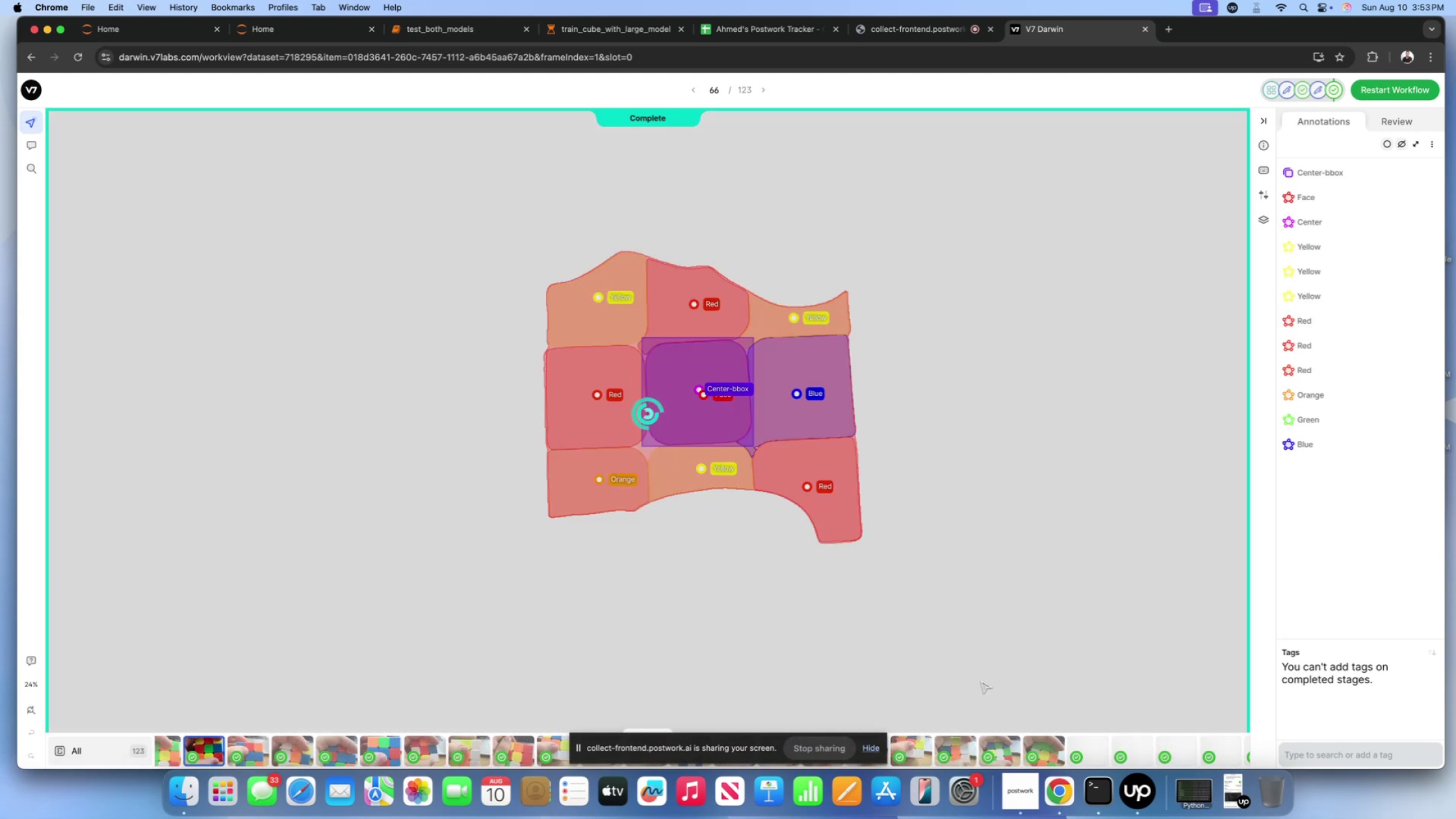 
wait(8.51)
 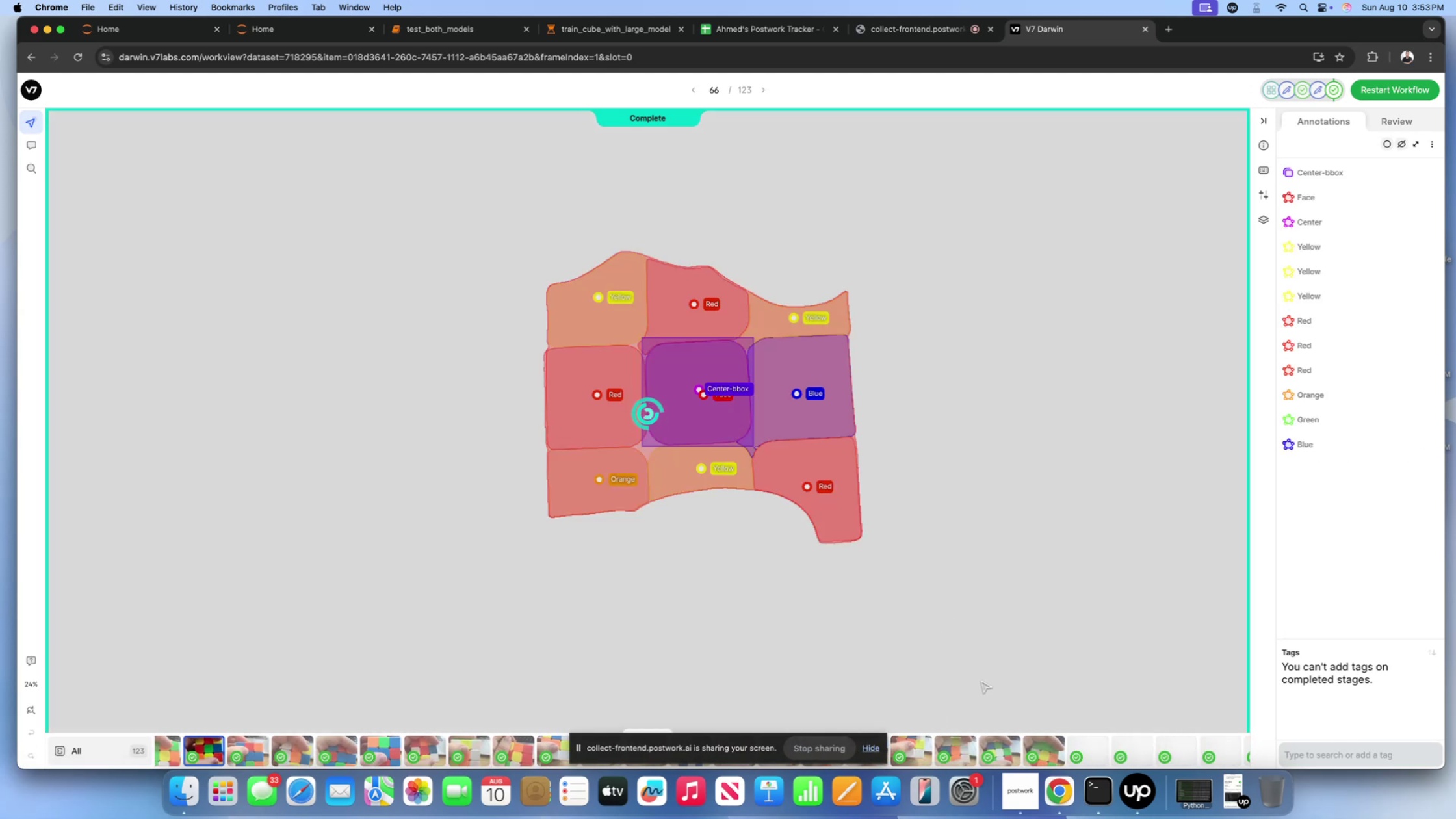 
scroll: coordinate [1130, 745], scroll_direction: down, amount: 12.0
 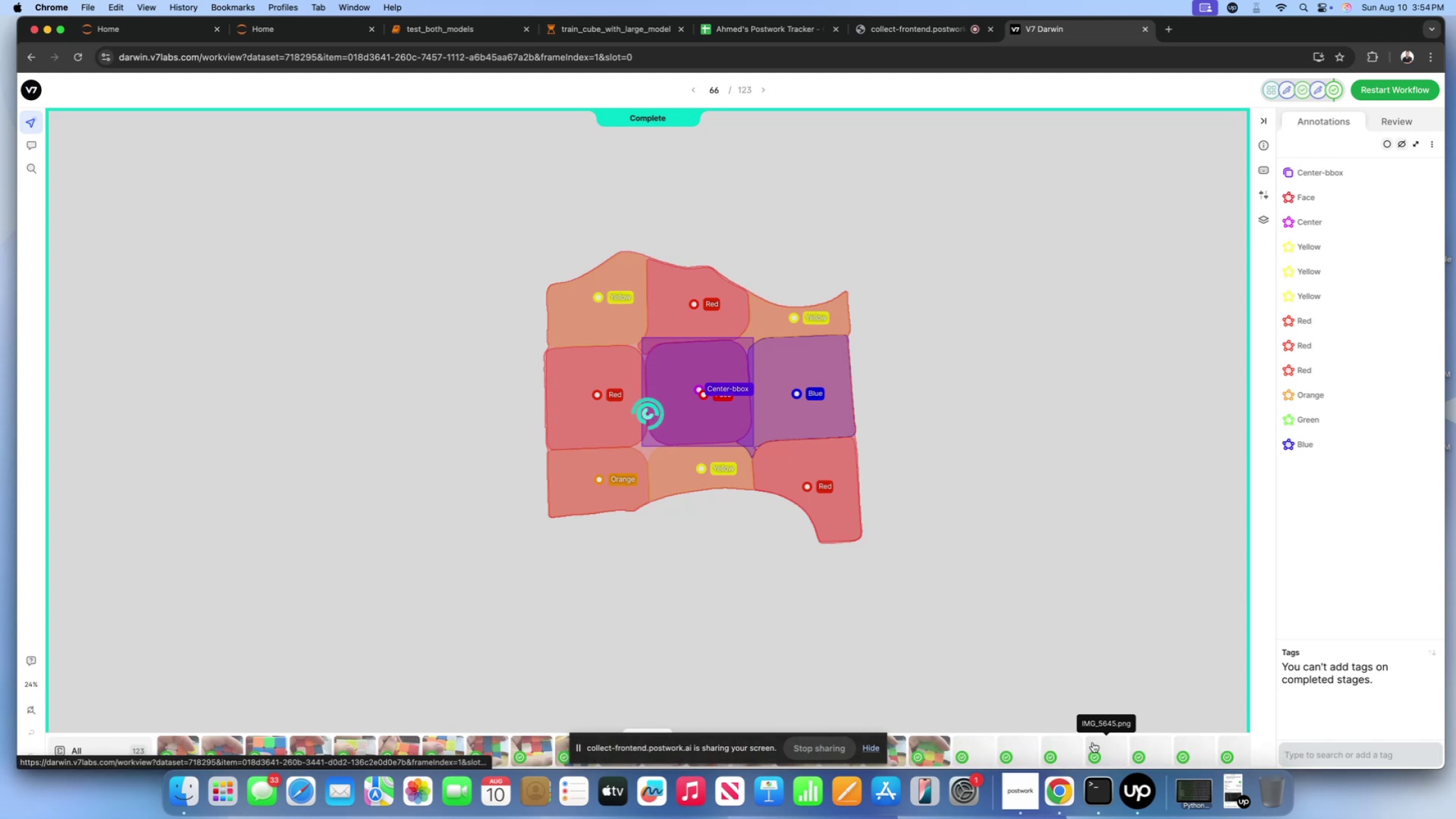 
left_click([1094, 742])
 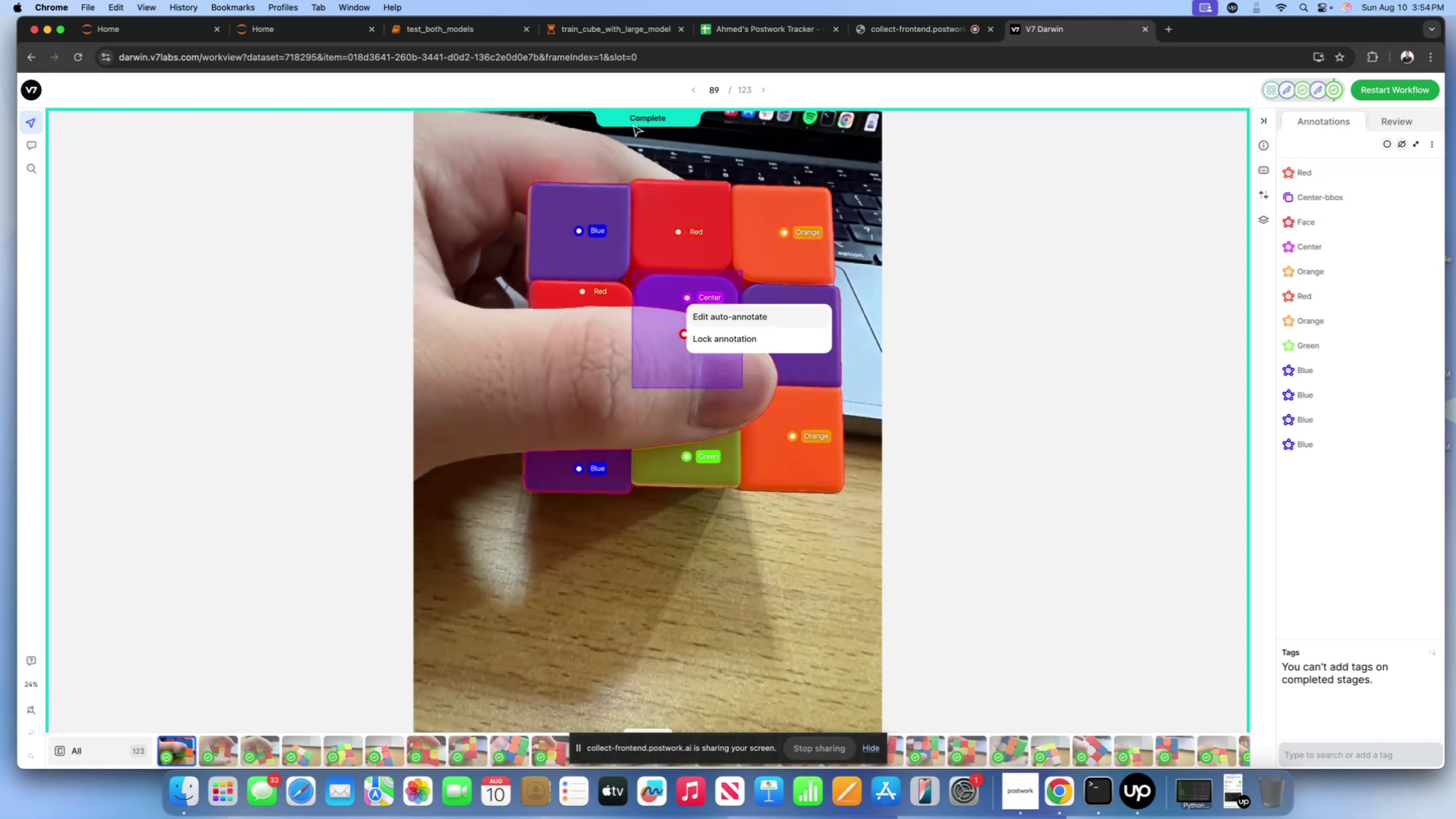 
wait(38.45)
 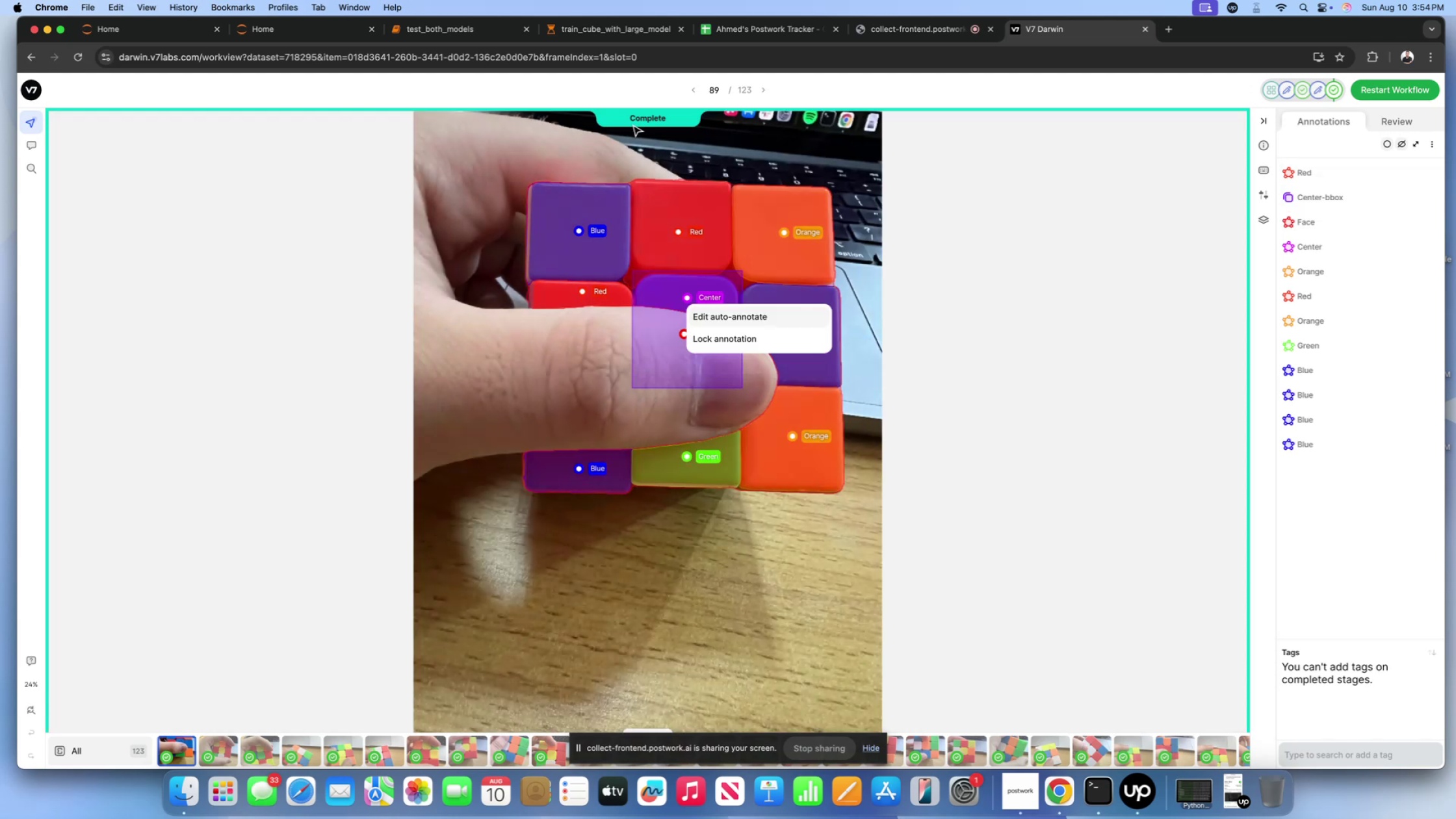 
left_click([590, 36])
 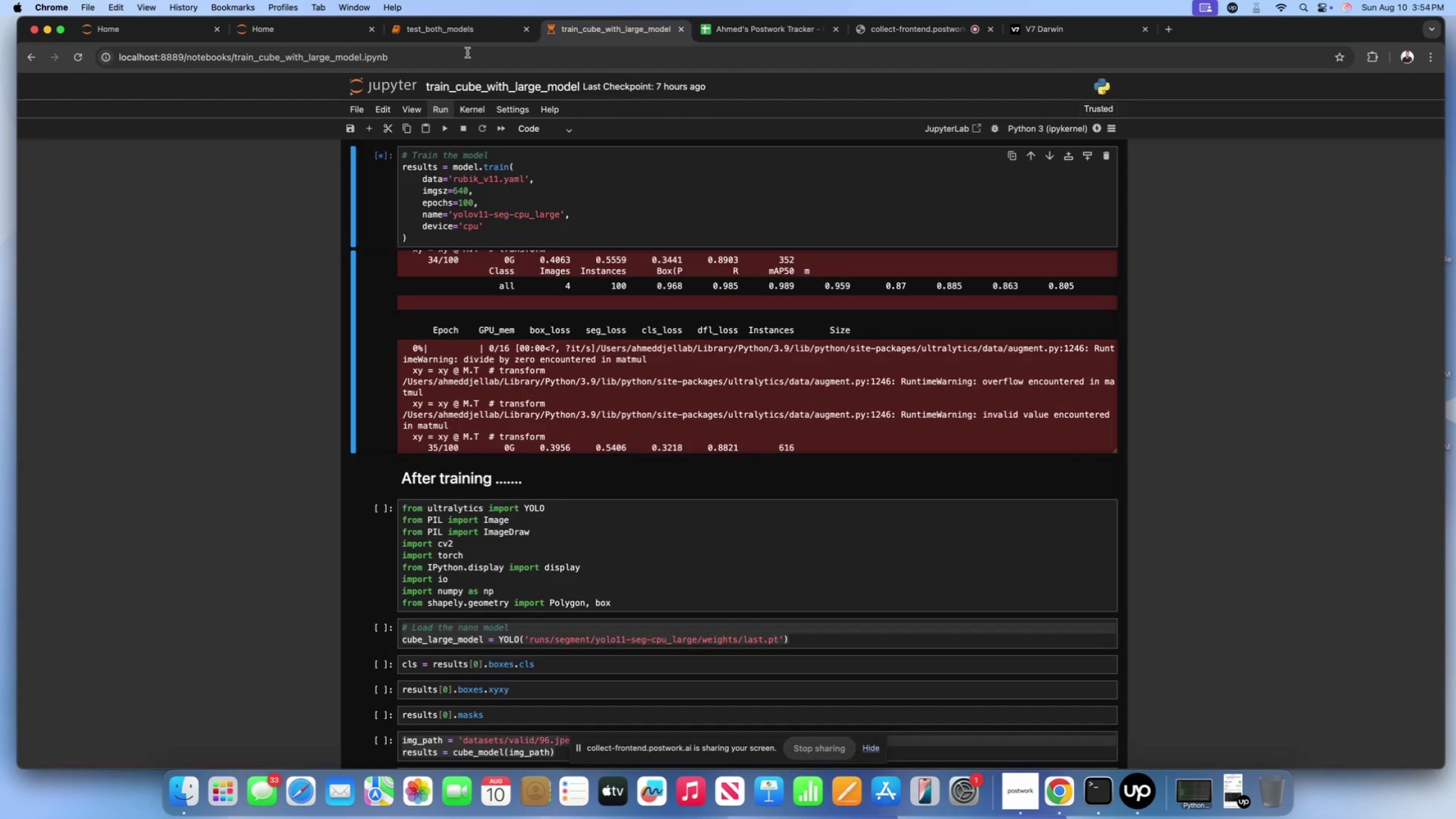 
left_click([422, 25])
 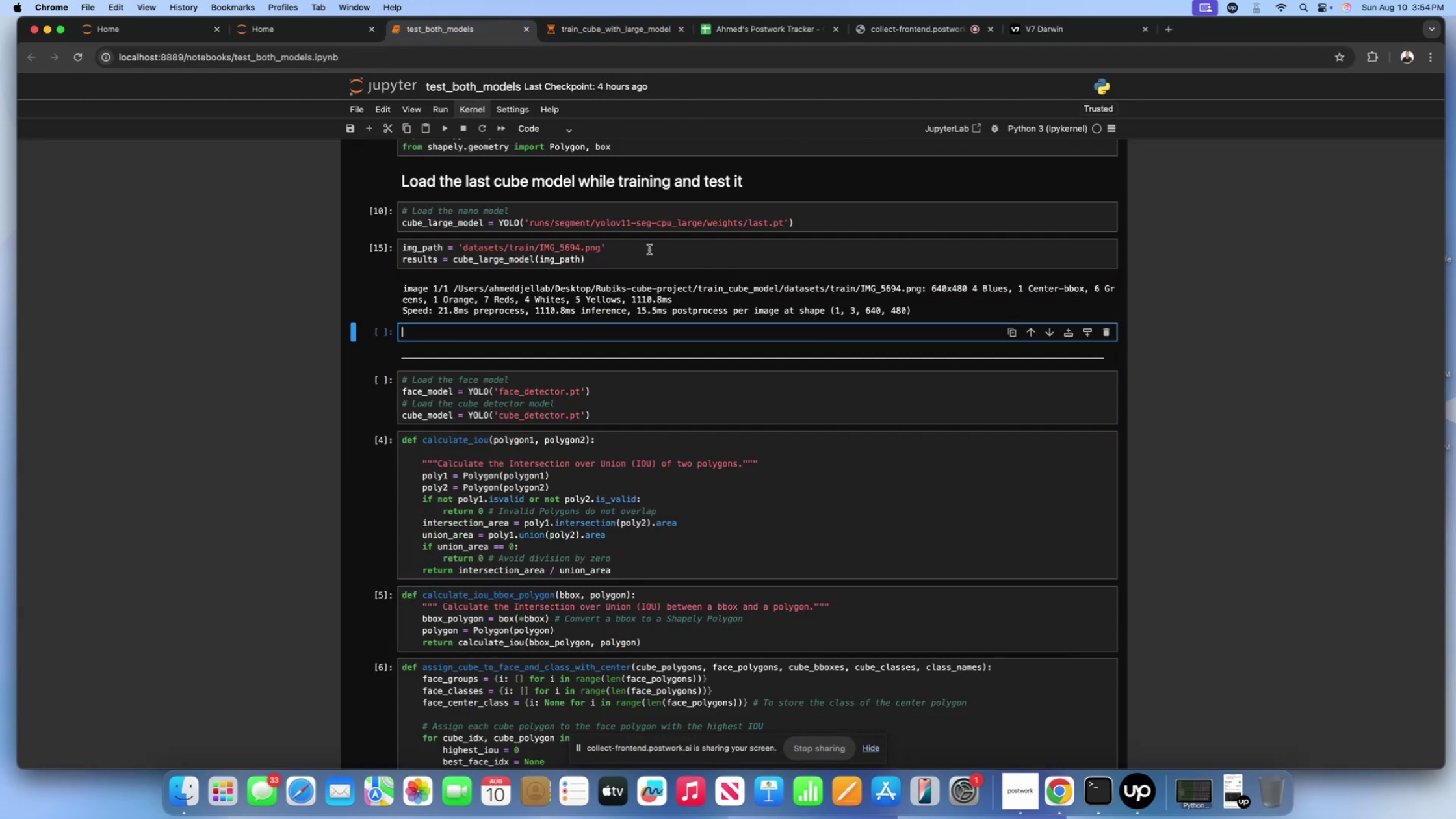 
left_click([629, 250])
 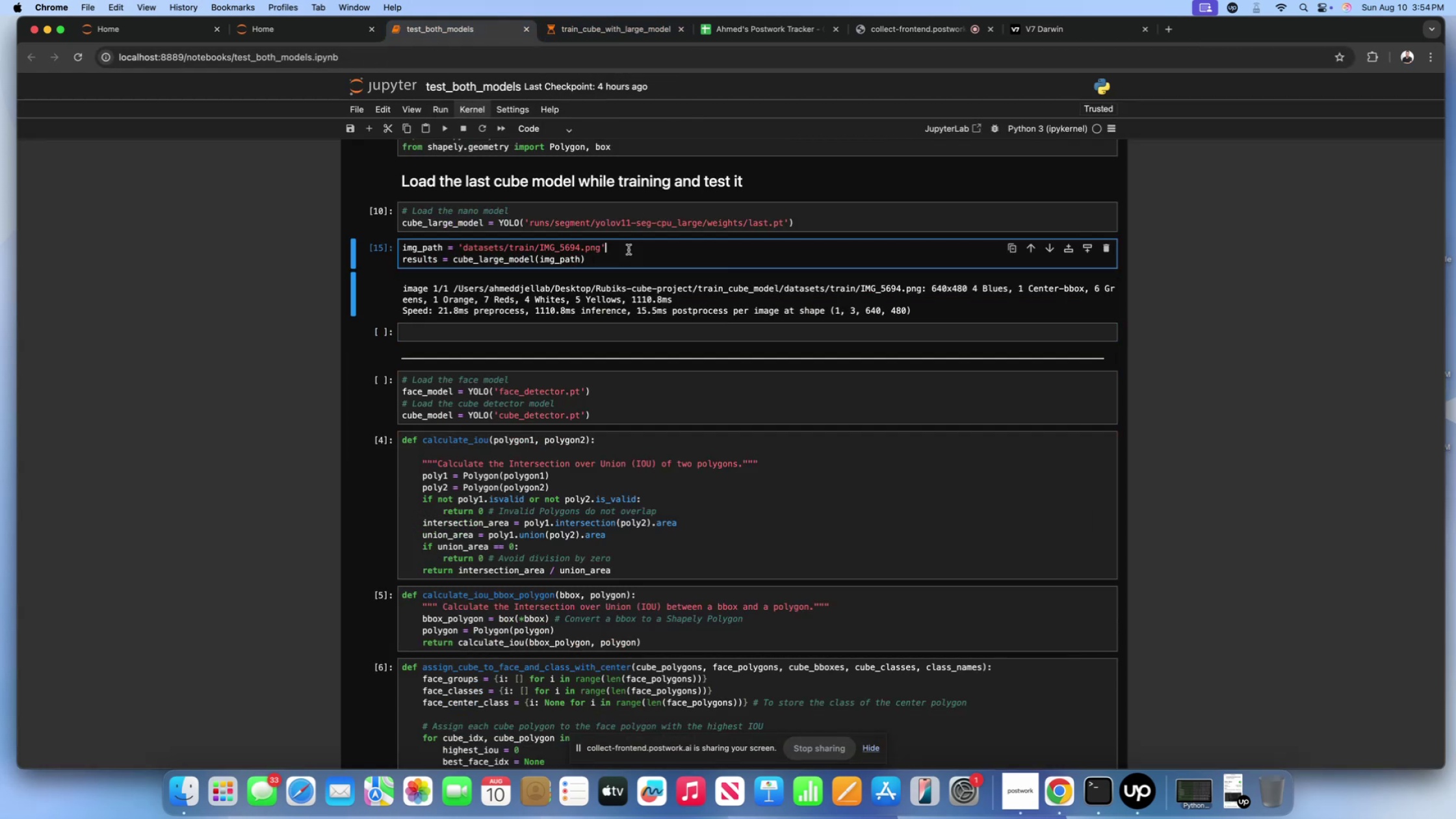 
key(Meta+Z)
 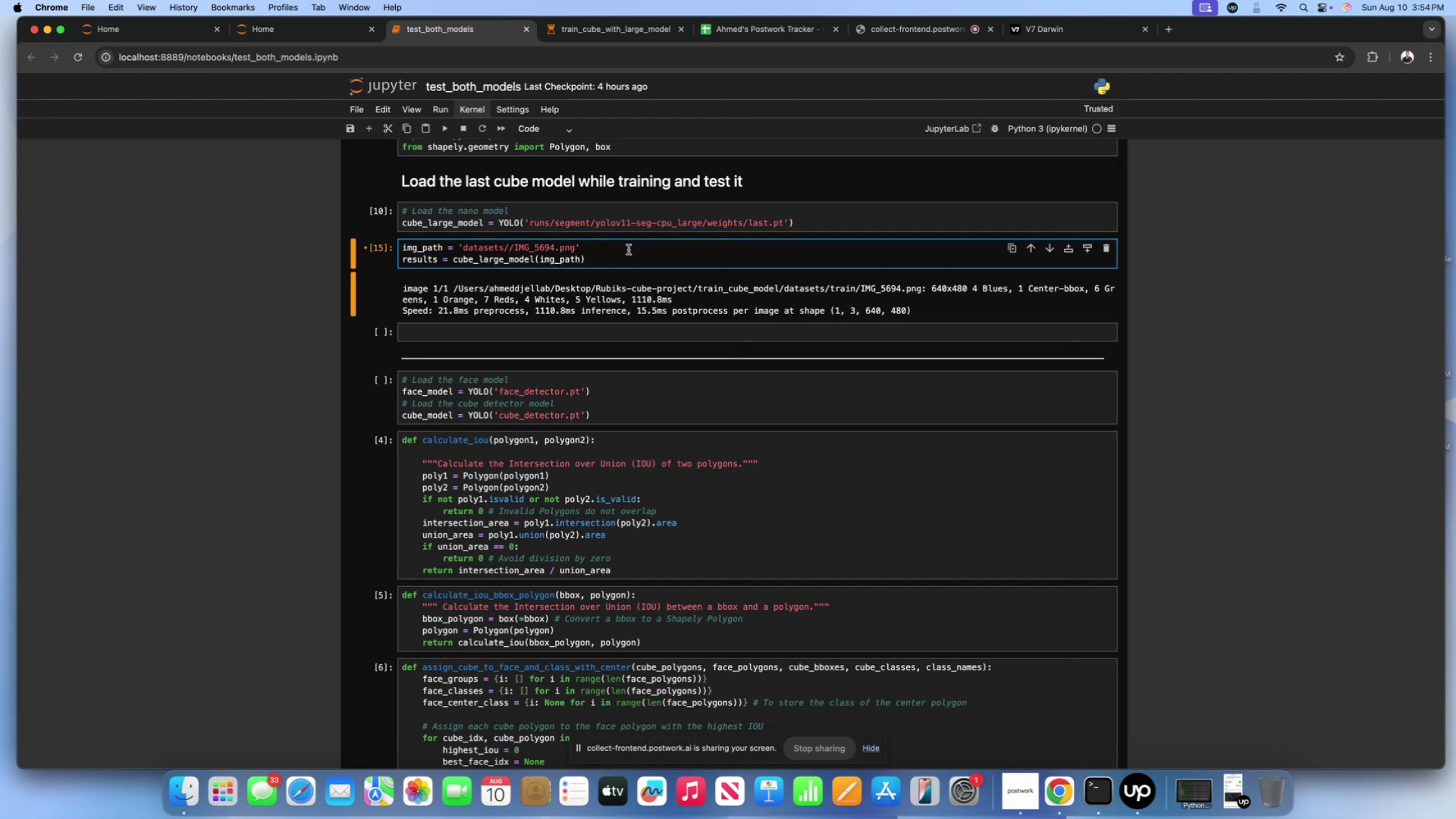 
key(Meta+Z)
 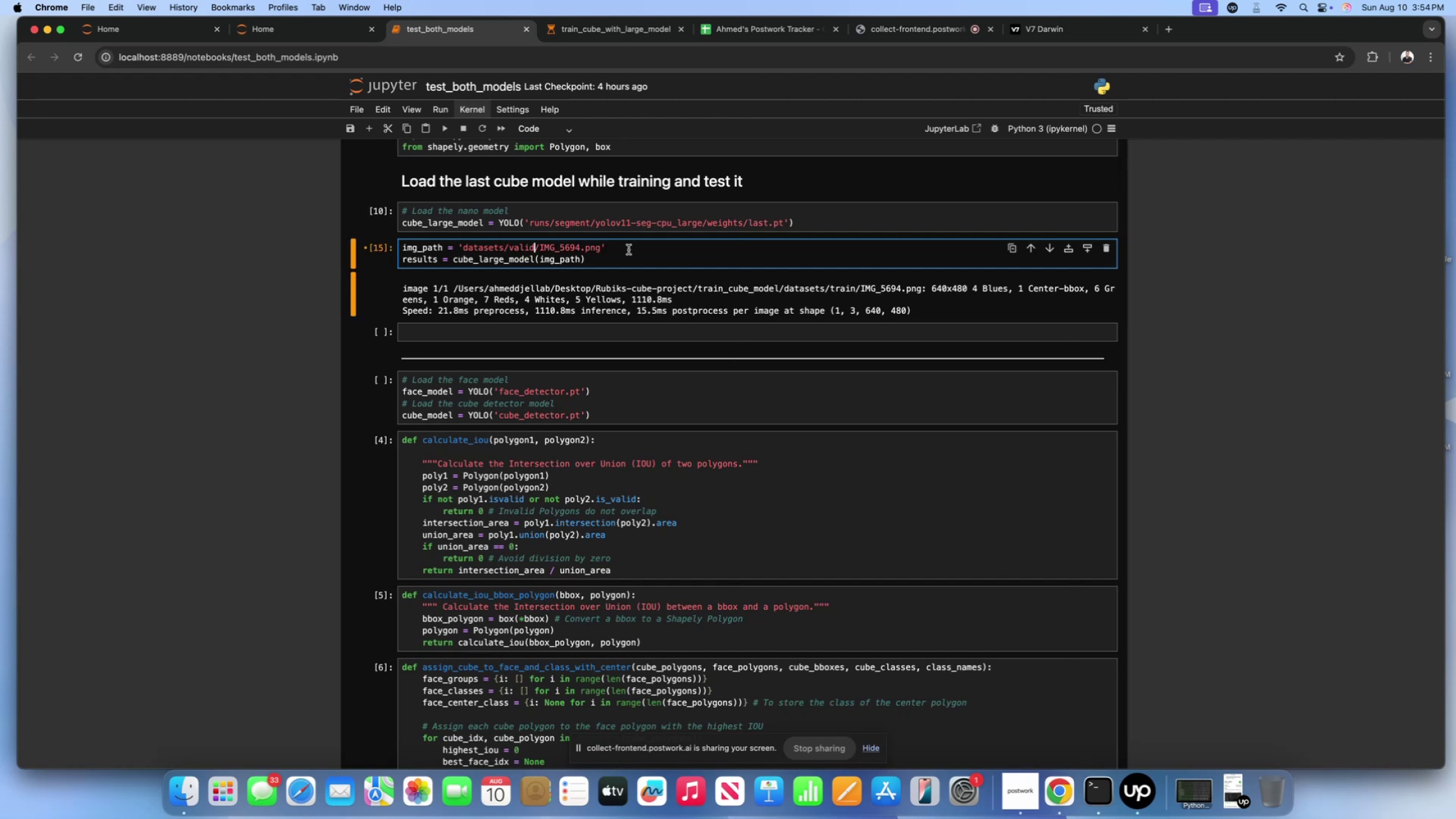 
key(Meta+Z)
 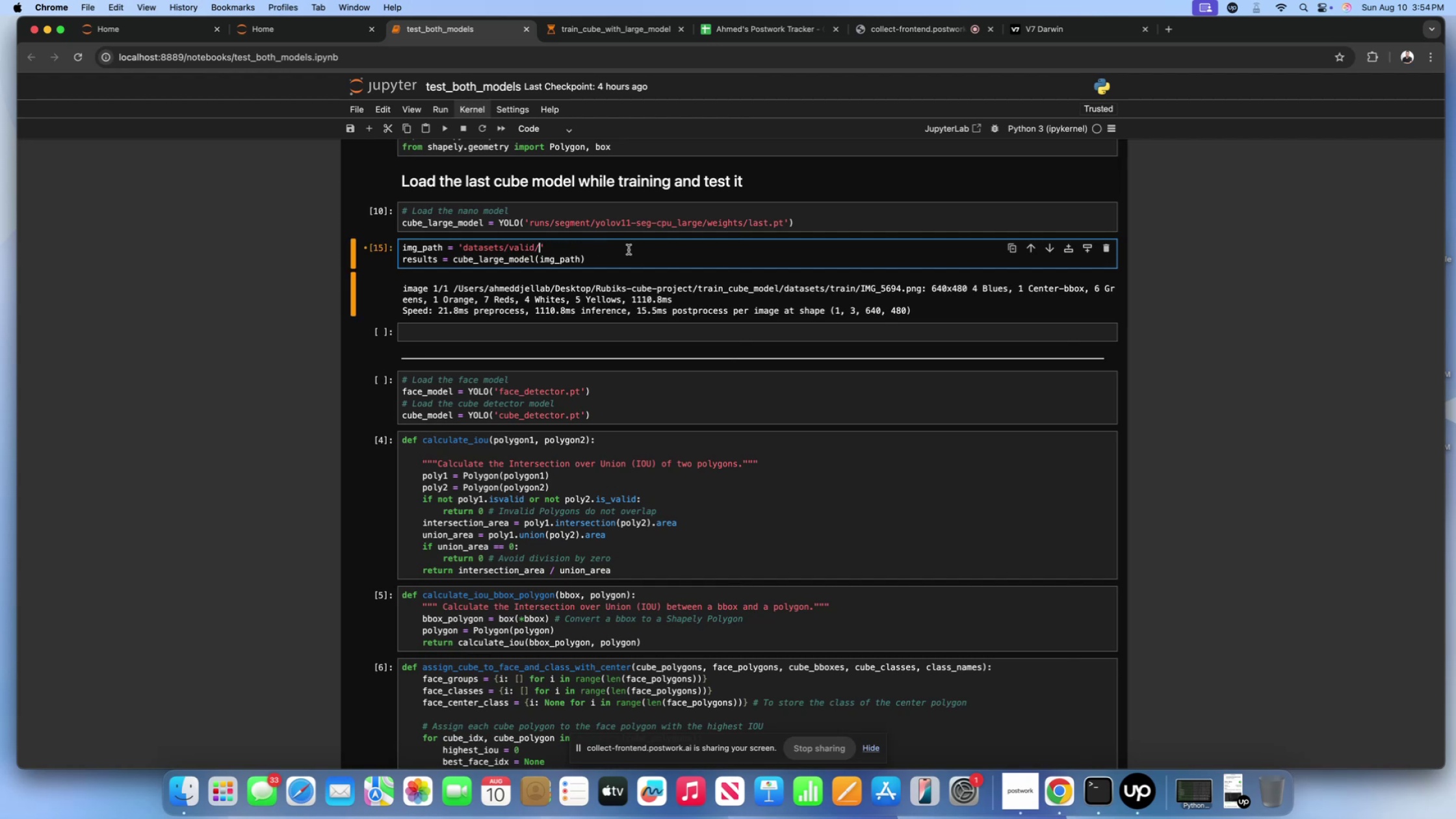 
key(Meta+Z)
 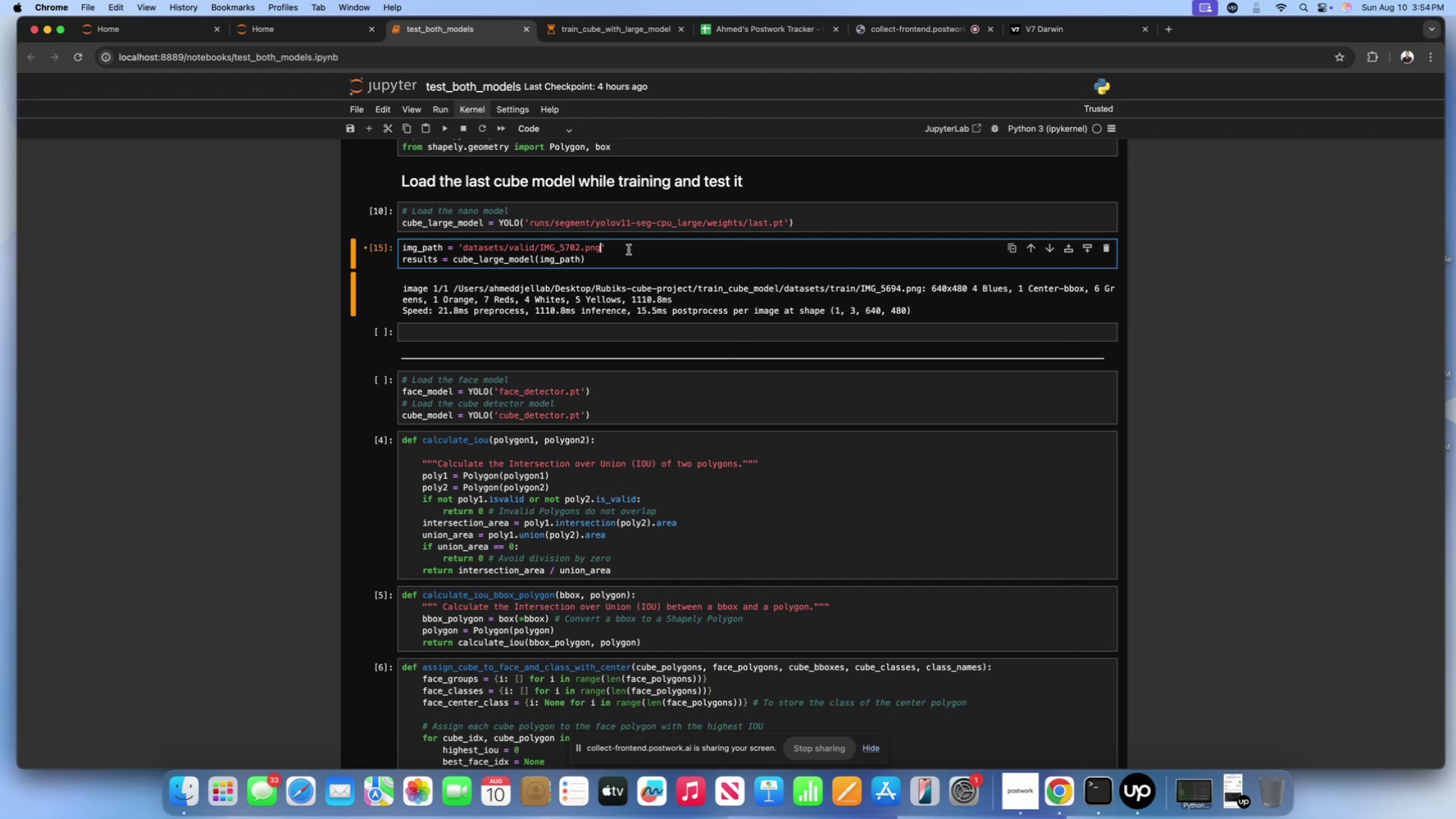 
key(Shift+Enter)
 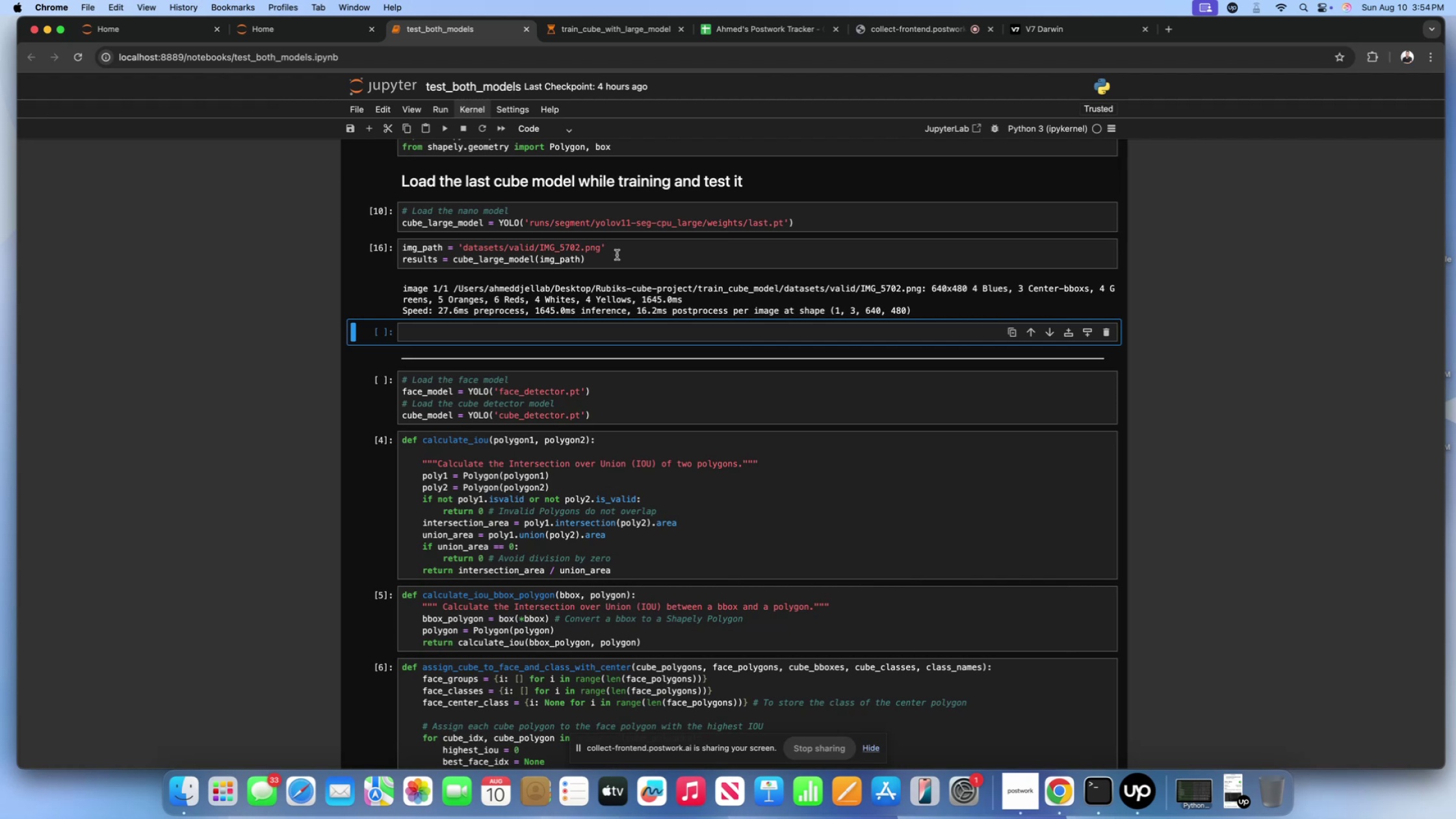 
wait(5.27)
 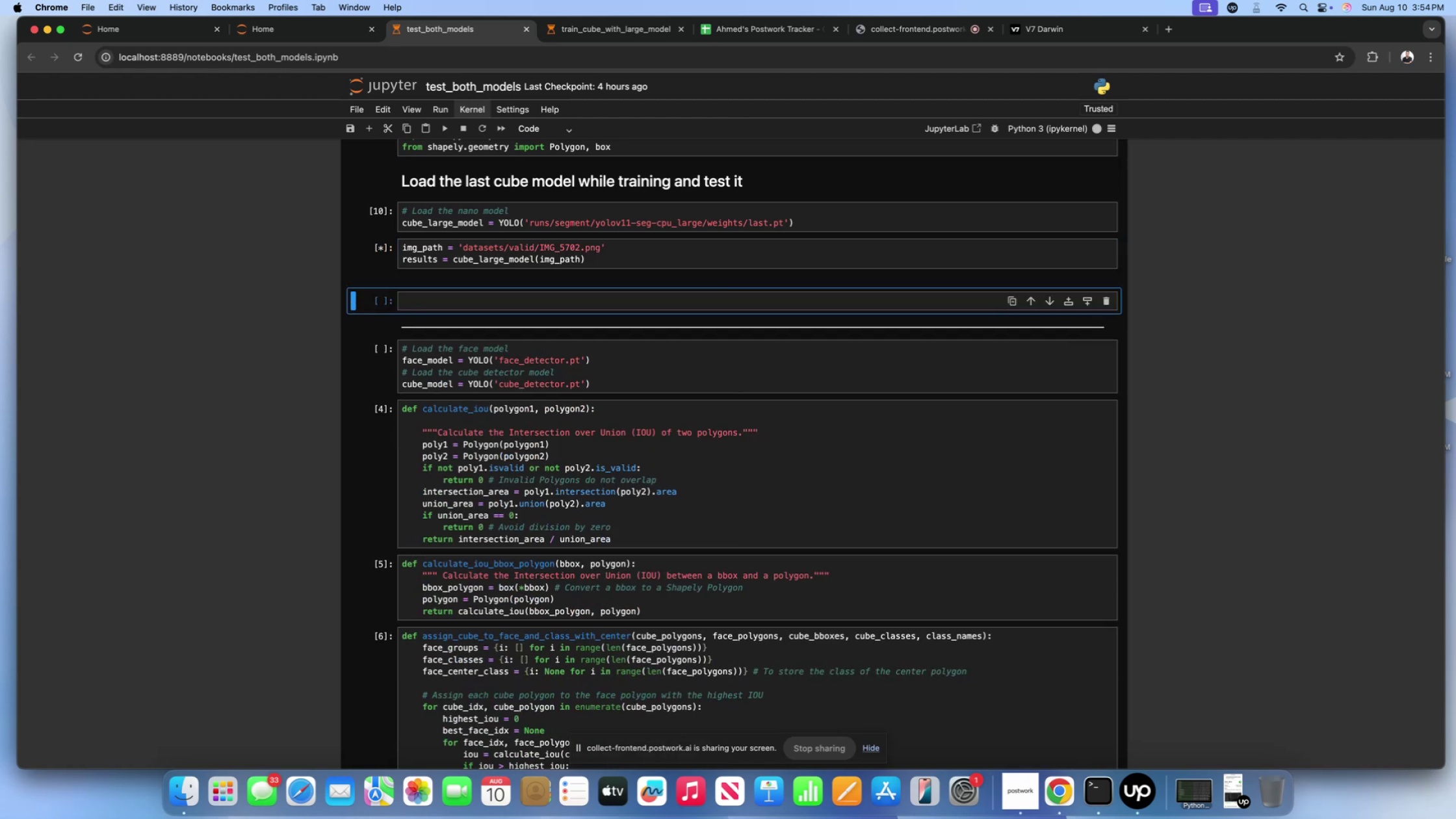 
left_click([602, 257])
 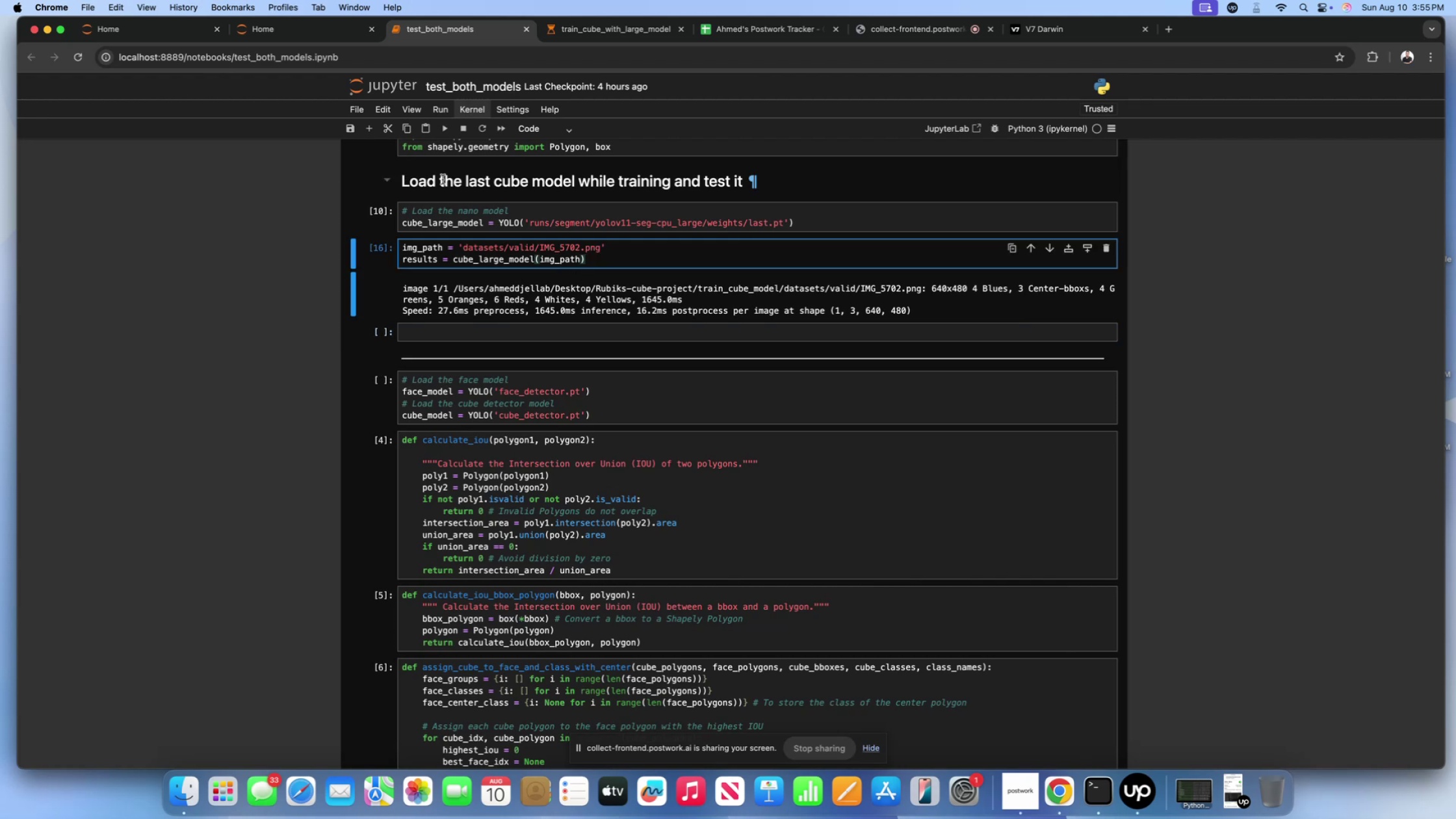 
left_click([567, 36])
 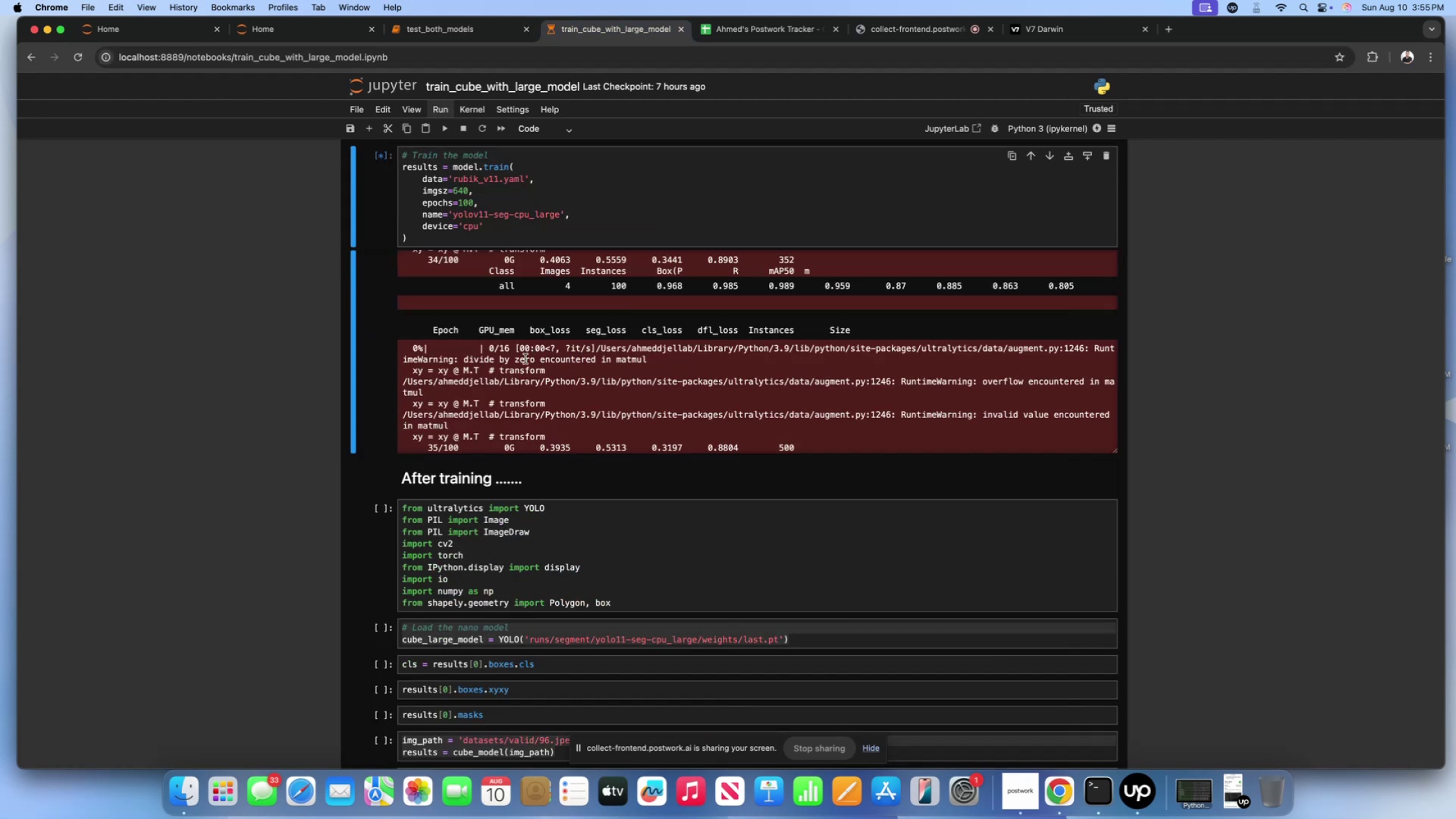 
scroll: coordinate [395, 473], scroll_direction: down, amount: 64.0
 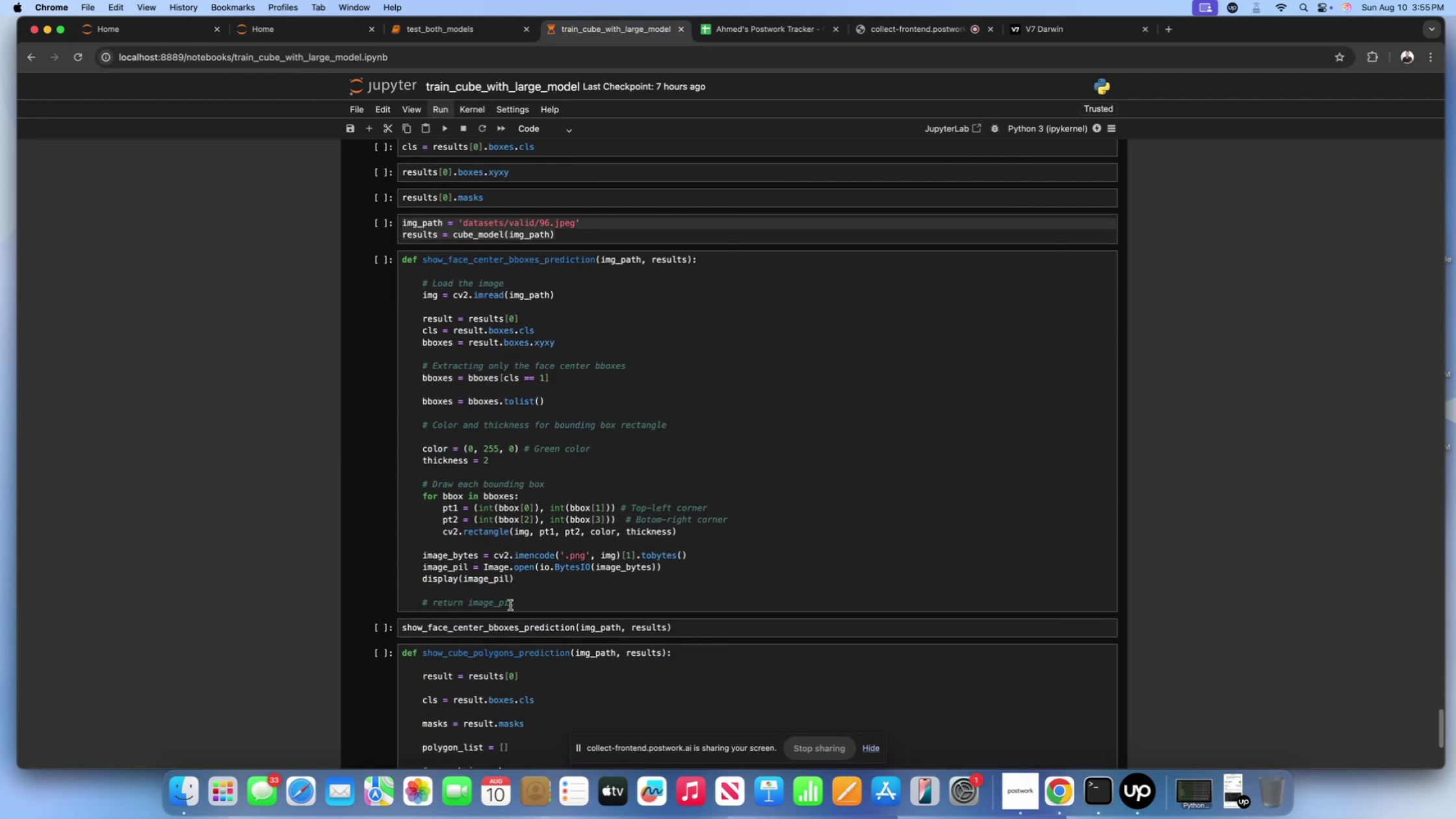 
left_click([515, 611])
 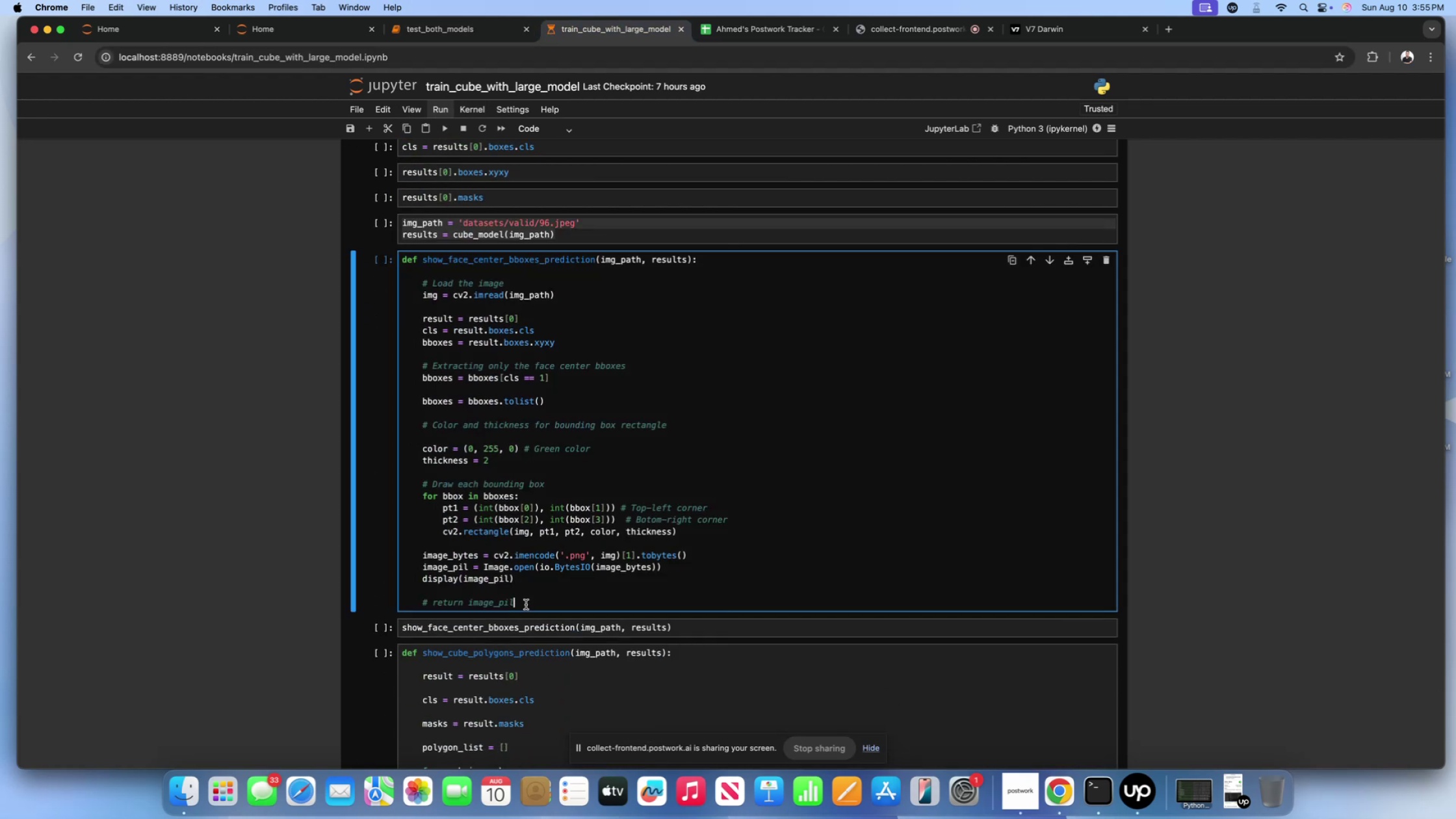 
left_click_drag(start_coordinate=[526, 604], to_coordinate=[352, 254])
 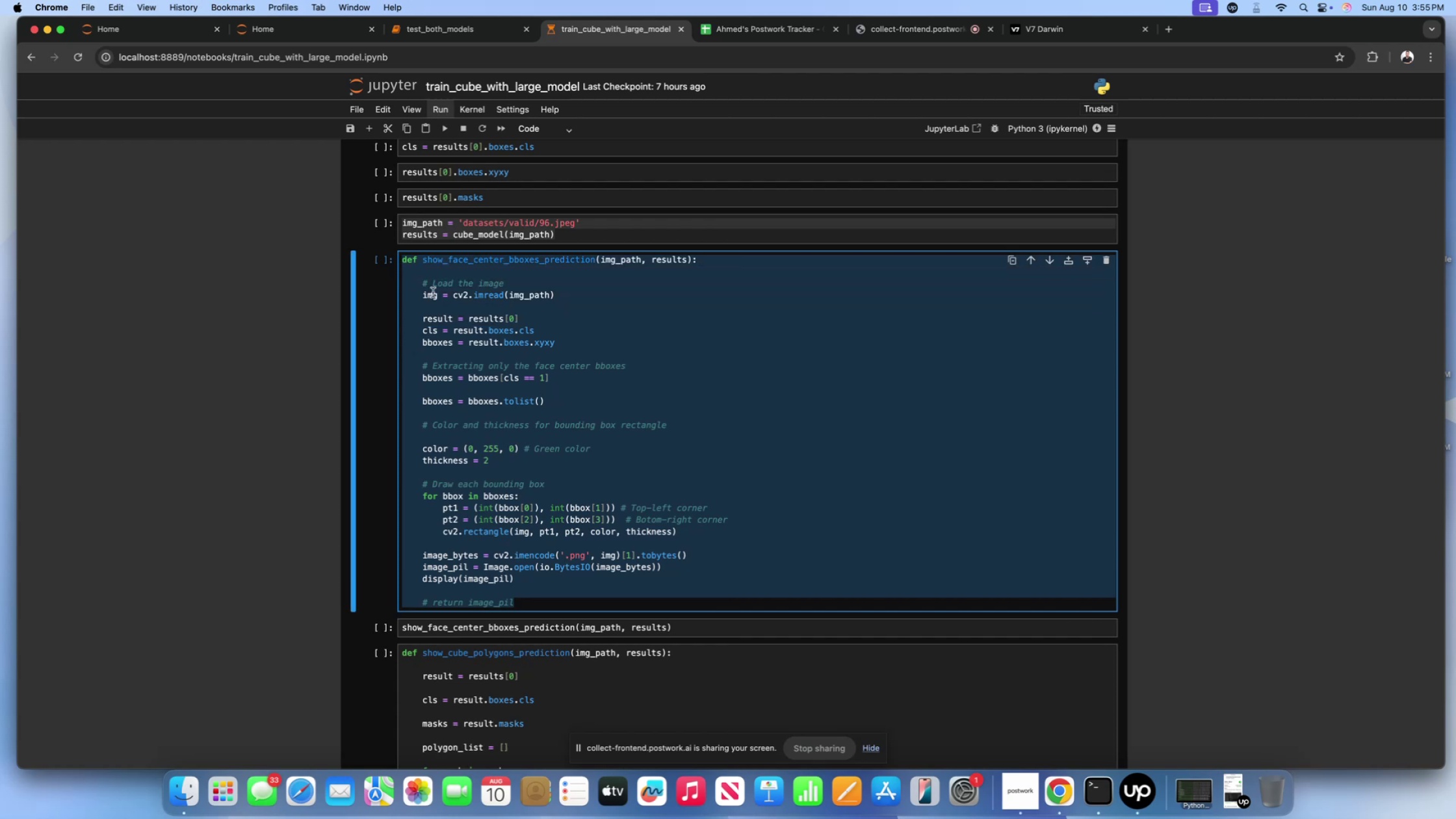 
key(Meta+CommandLeft)
 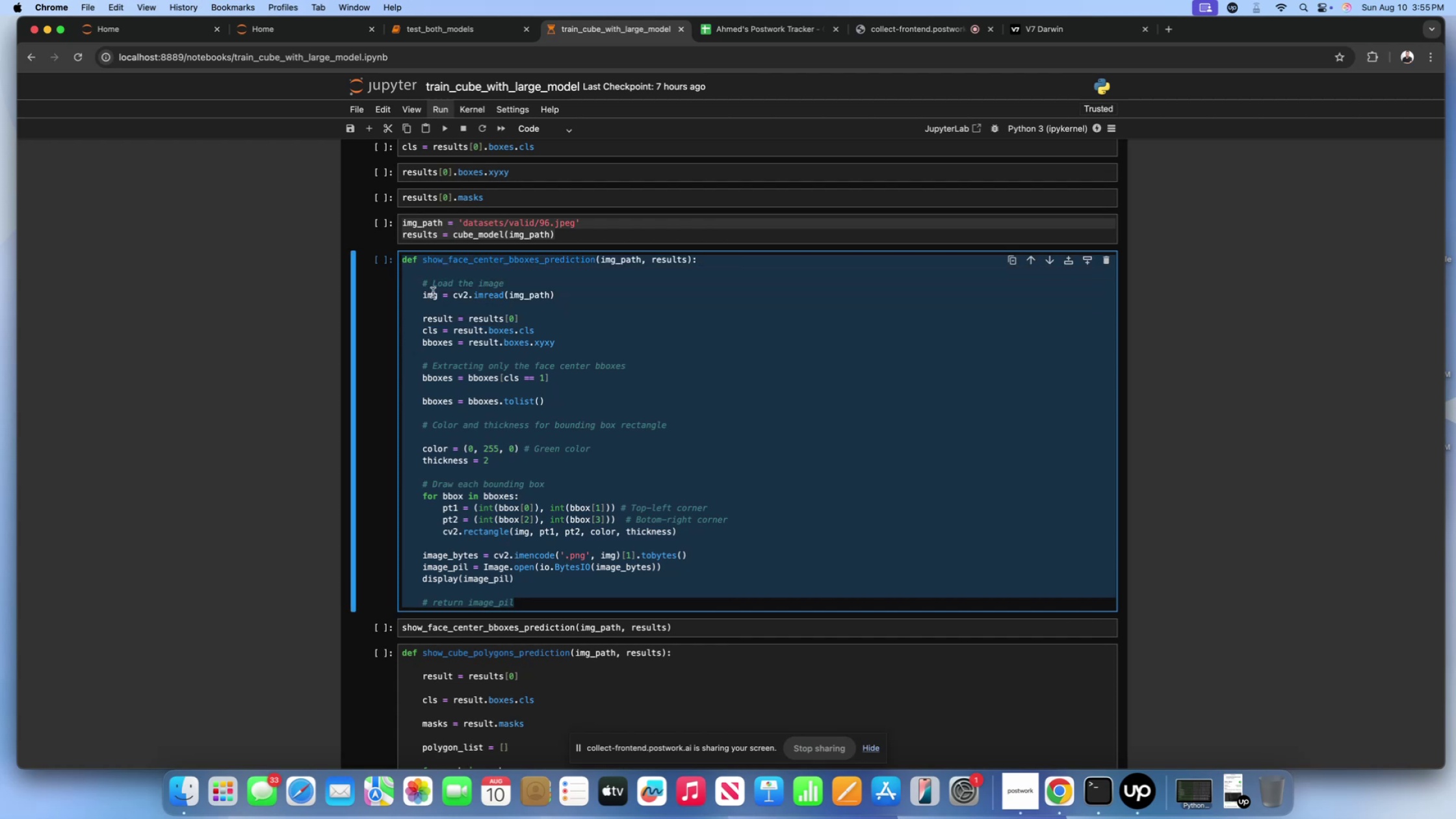 
key(Meta+C)
 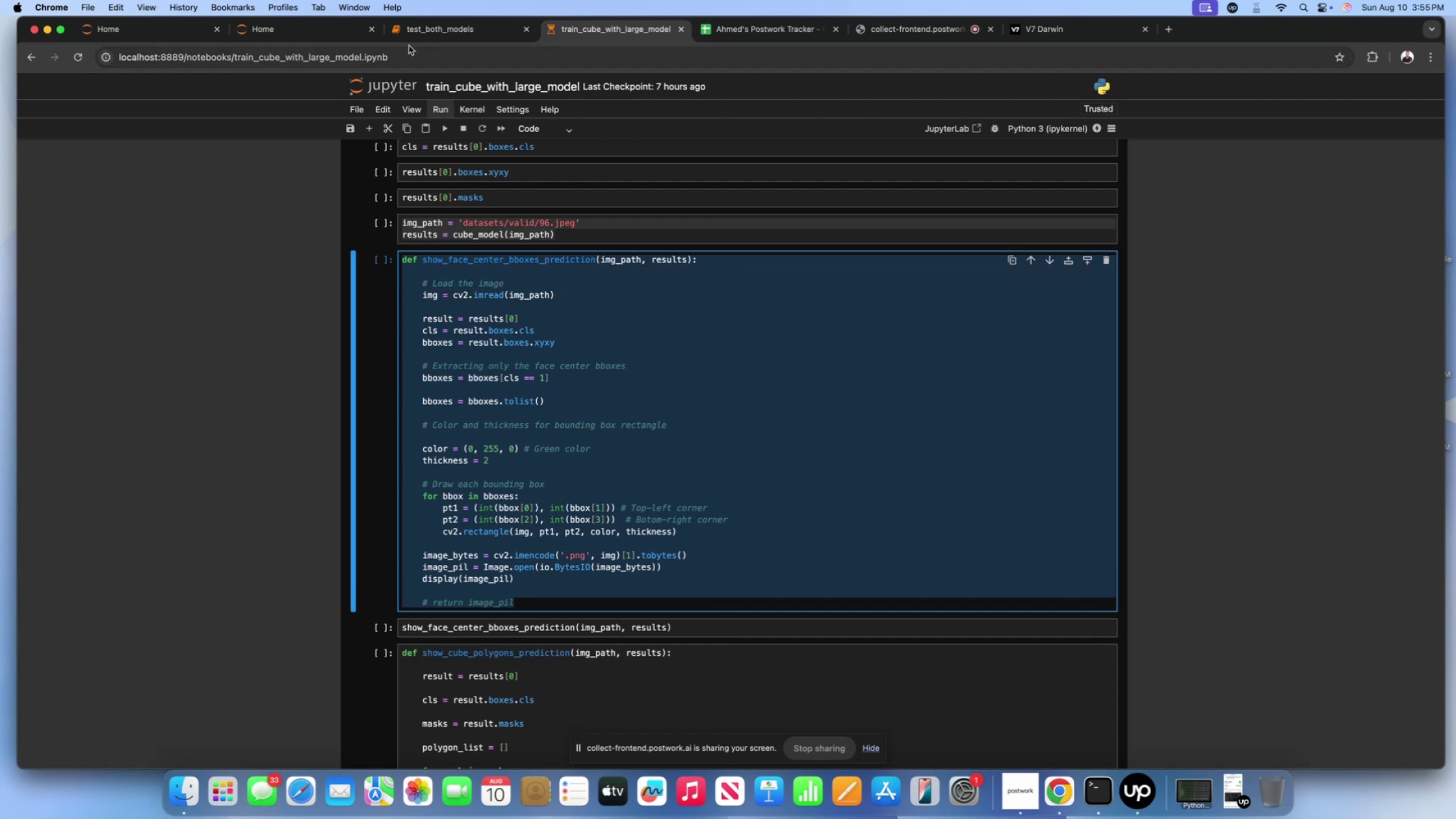 
left_click([410, 36])
 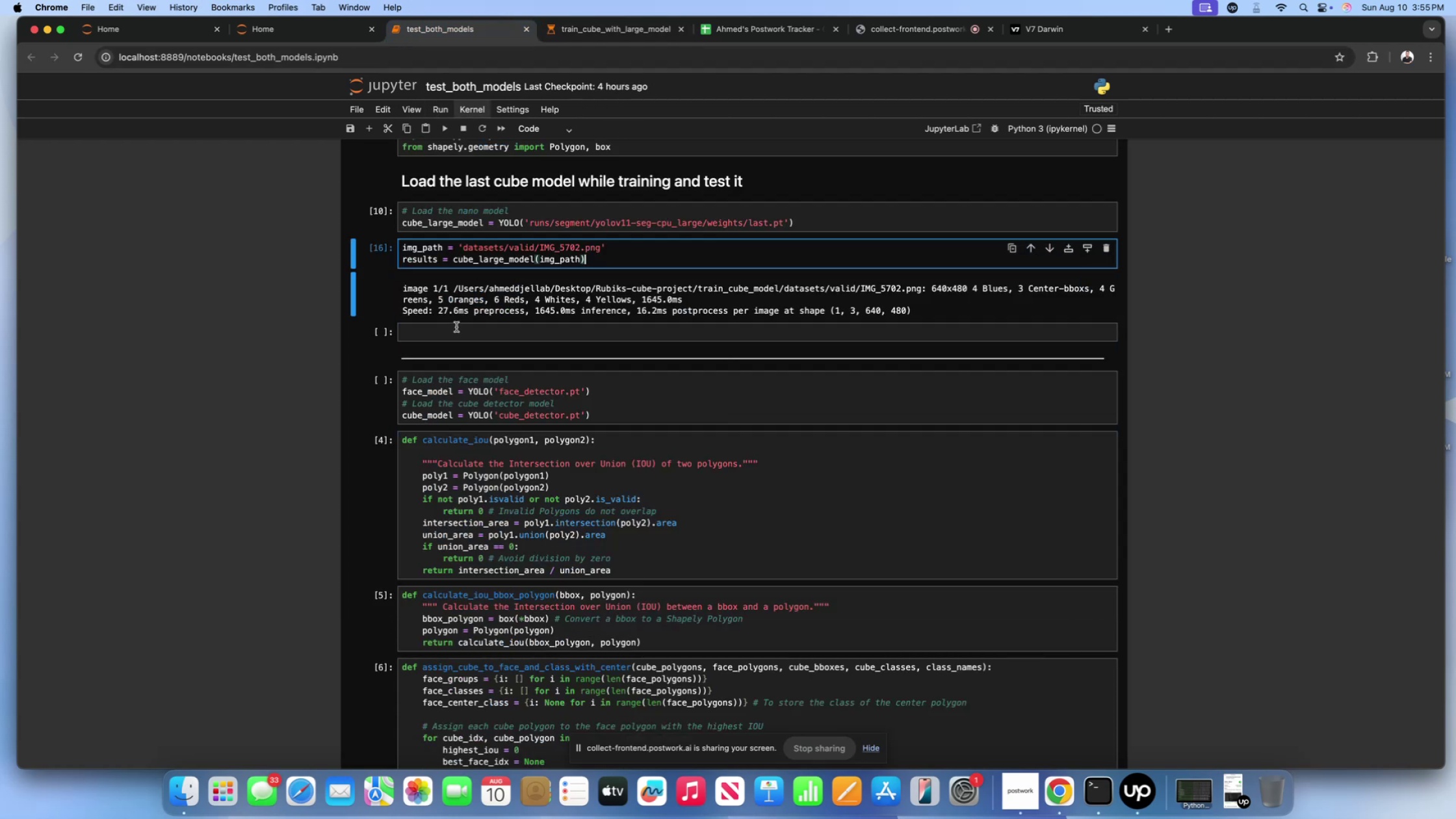 
left_click([456, 327])
 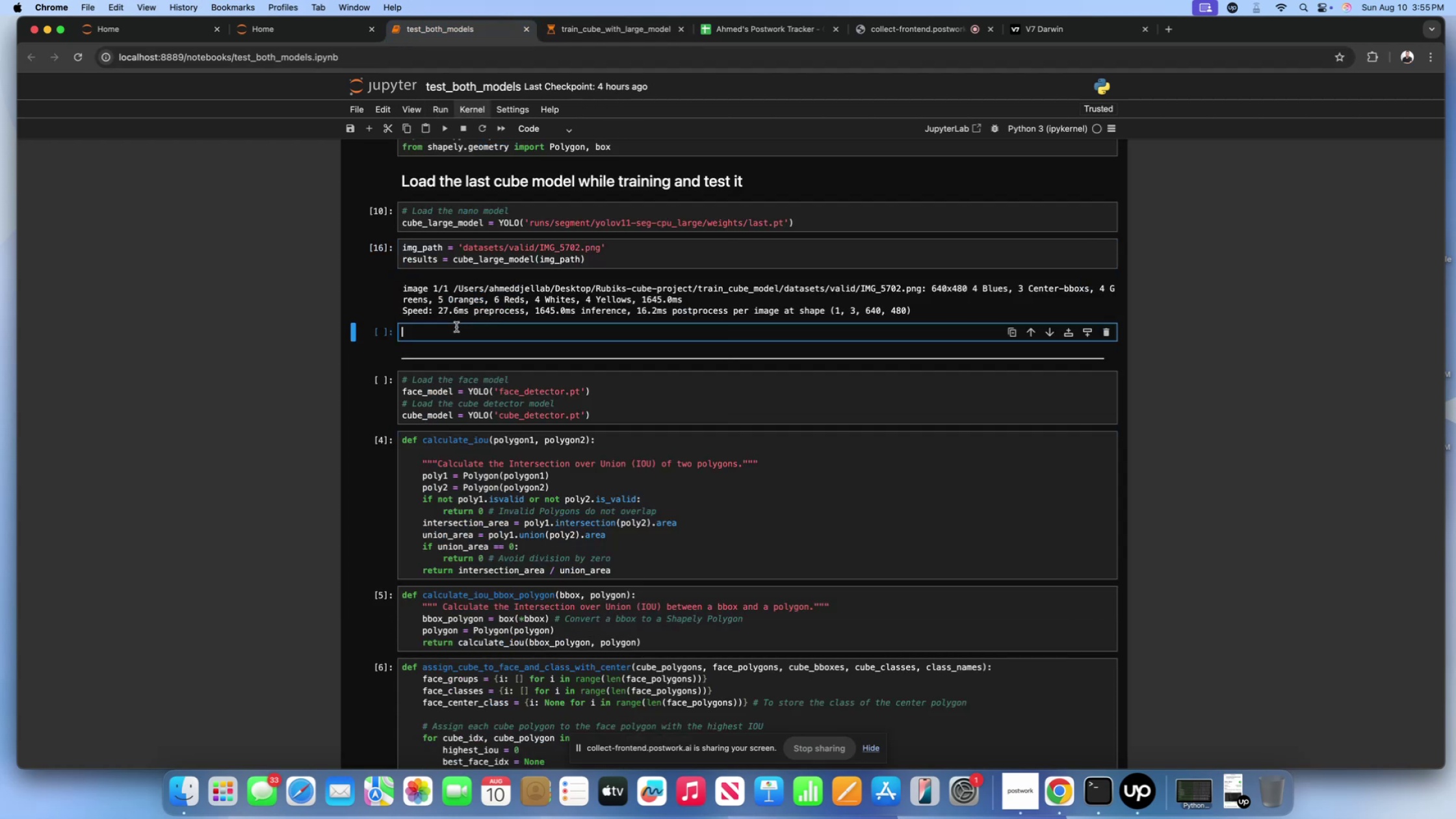 
key(Meta+V)
 